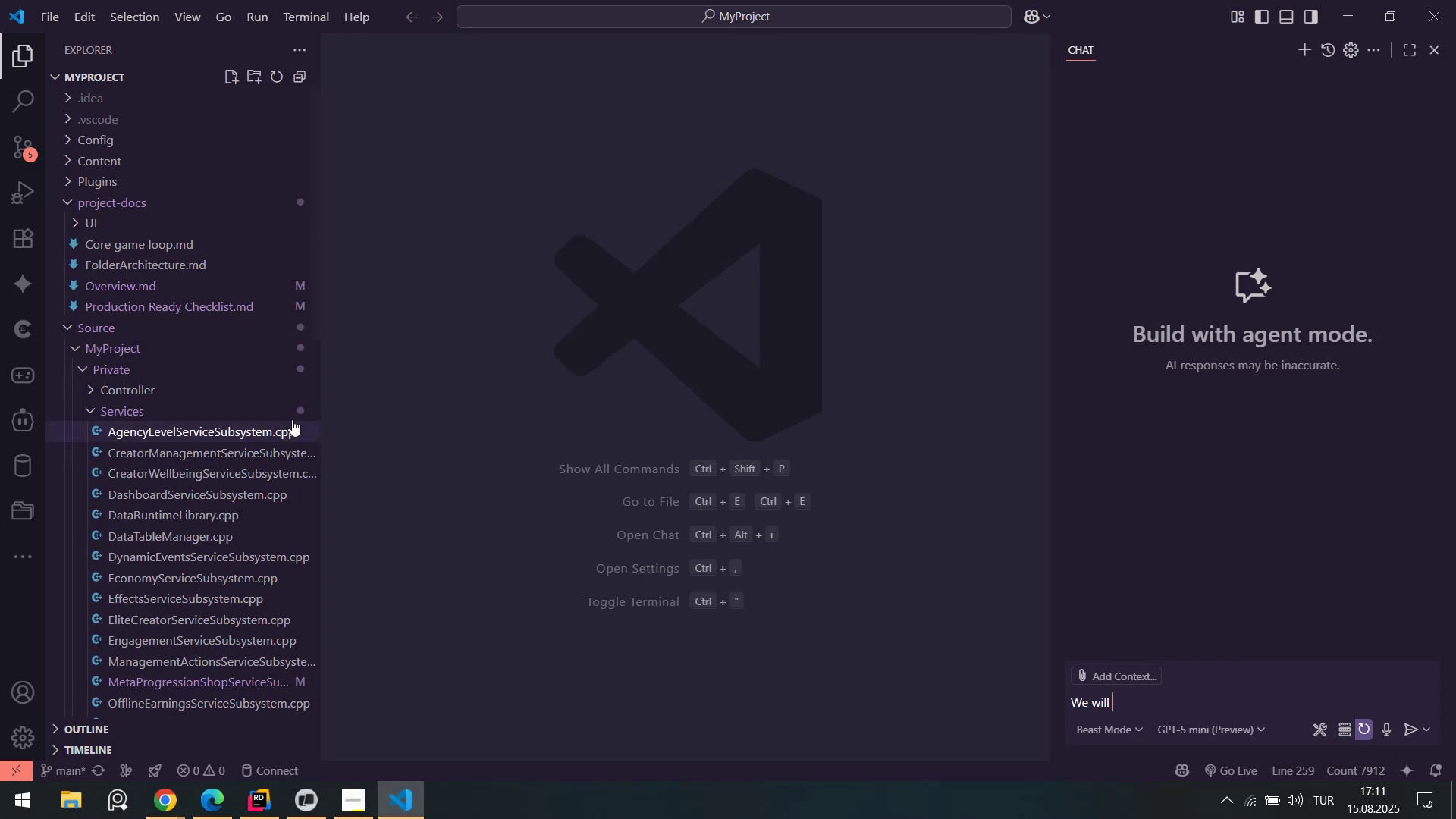 
left_click([259, 411])
 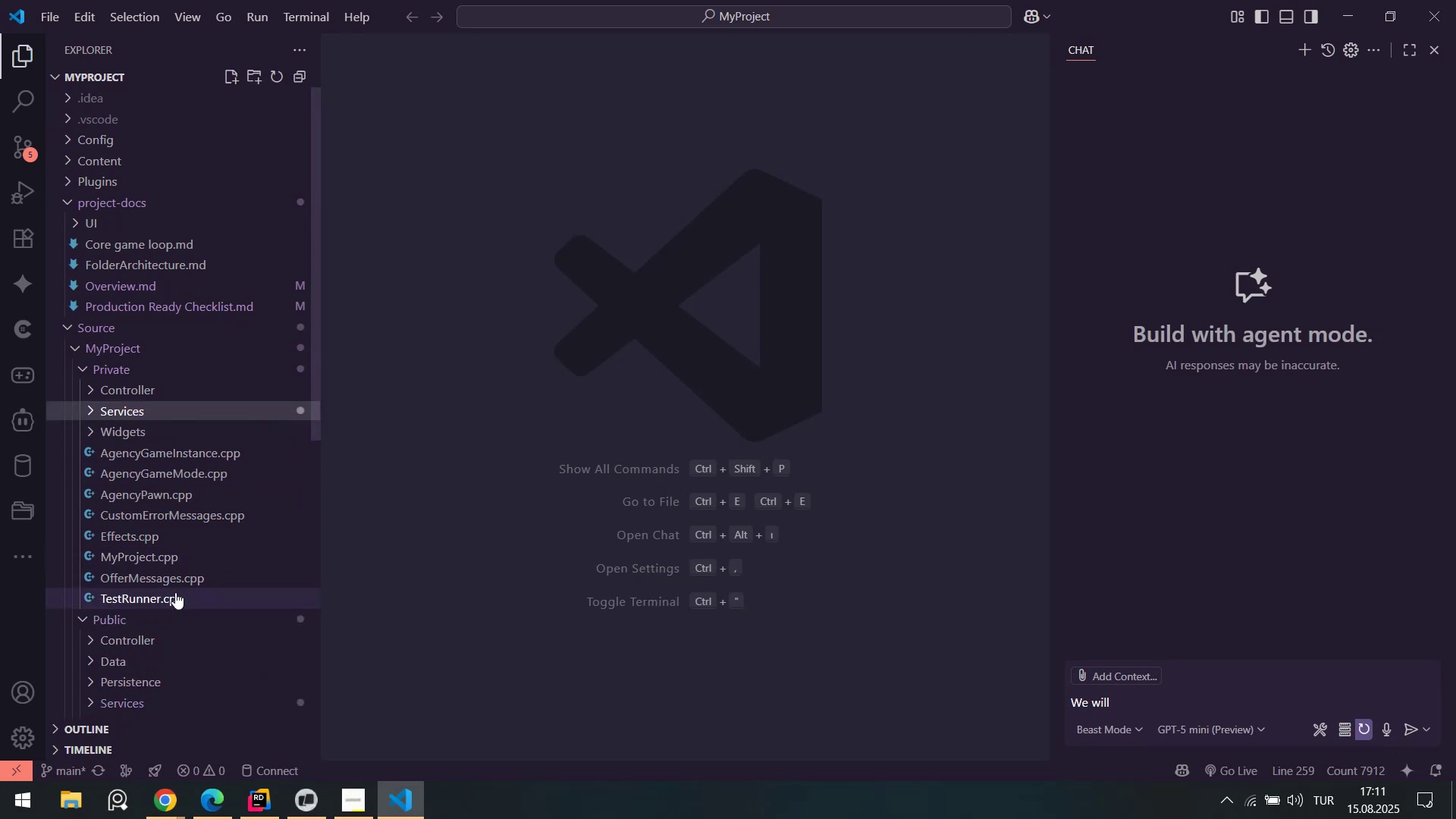 
scroll: coordinate [162, 604], scroll_direction: down, amount: 4.0
 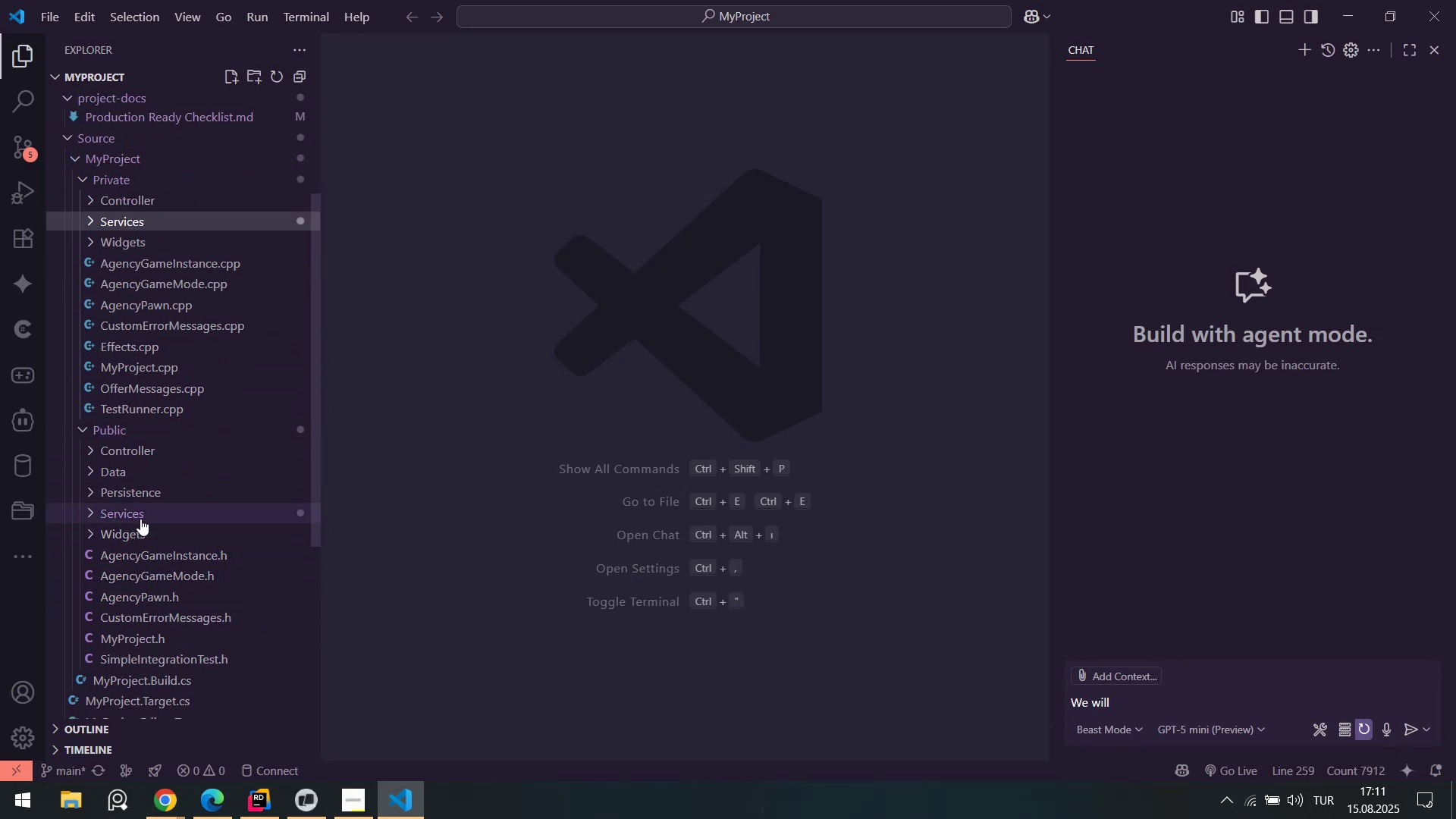 
left_click([151, 539])
 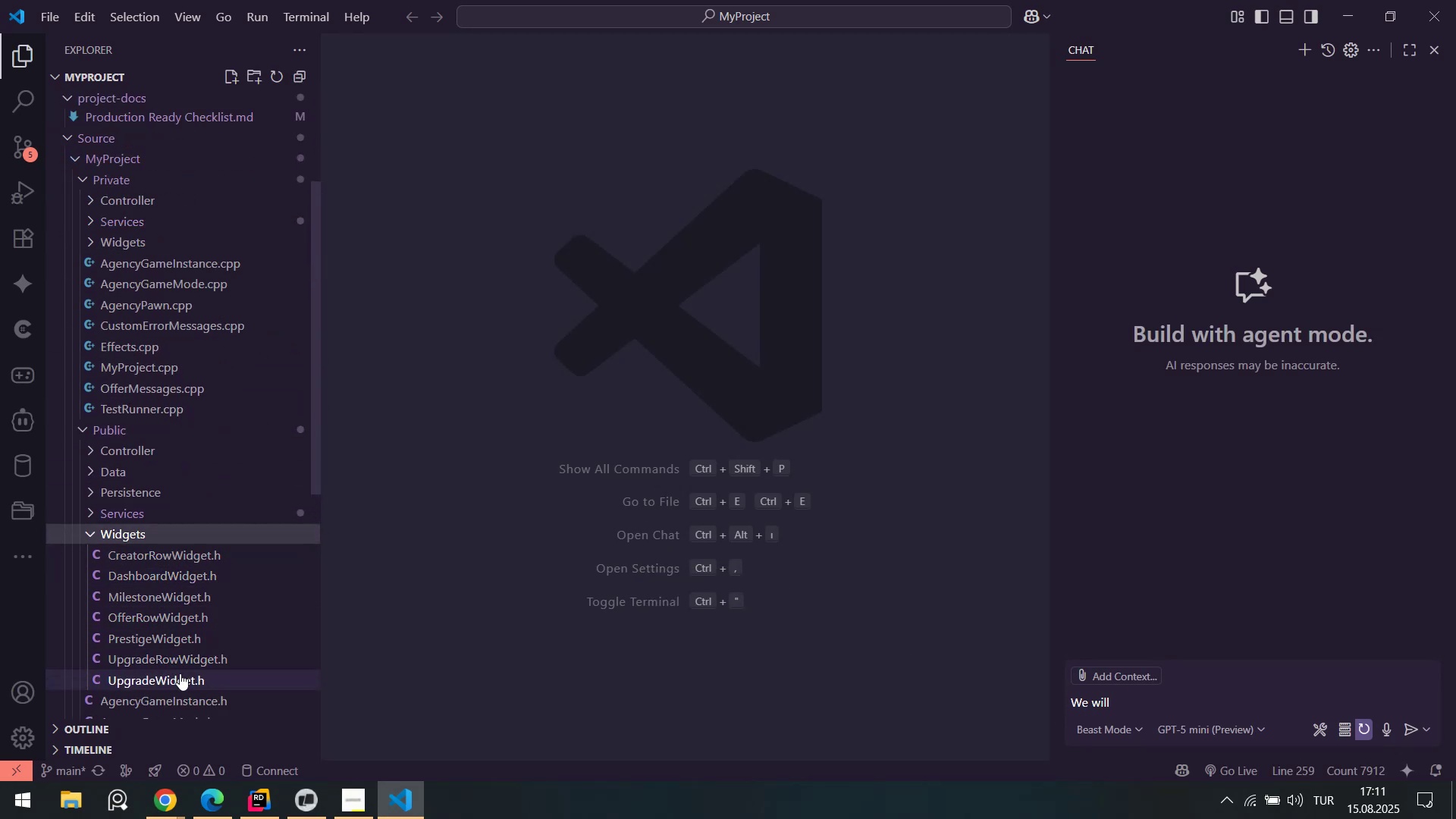 
left_click([182, 676])
 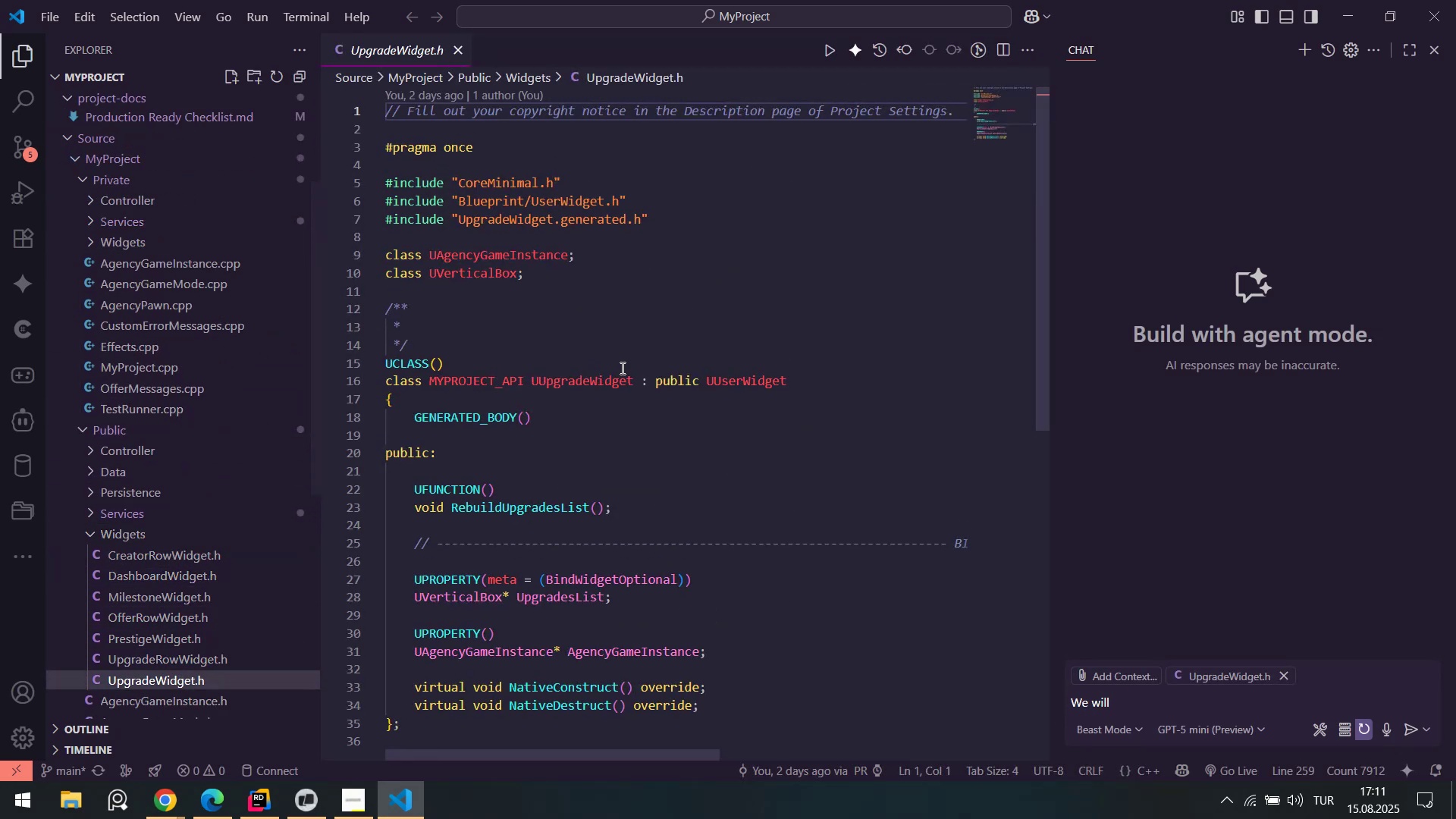 
scroll: coordinate [822, 534], scroll_direction: down, amount: 4.0
 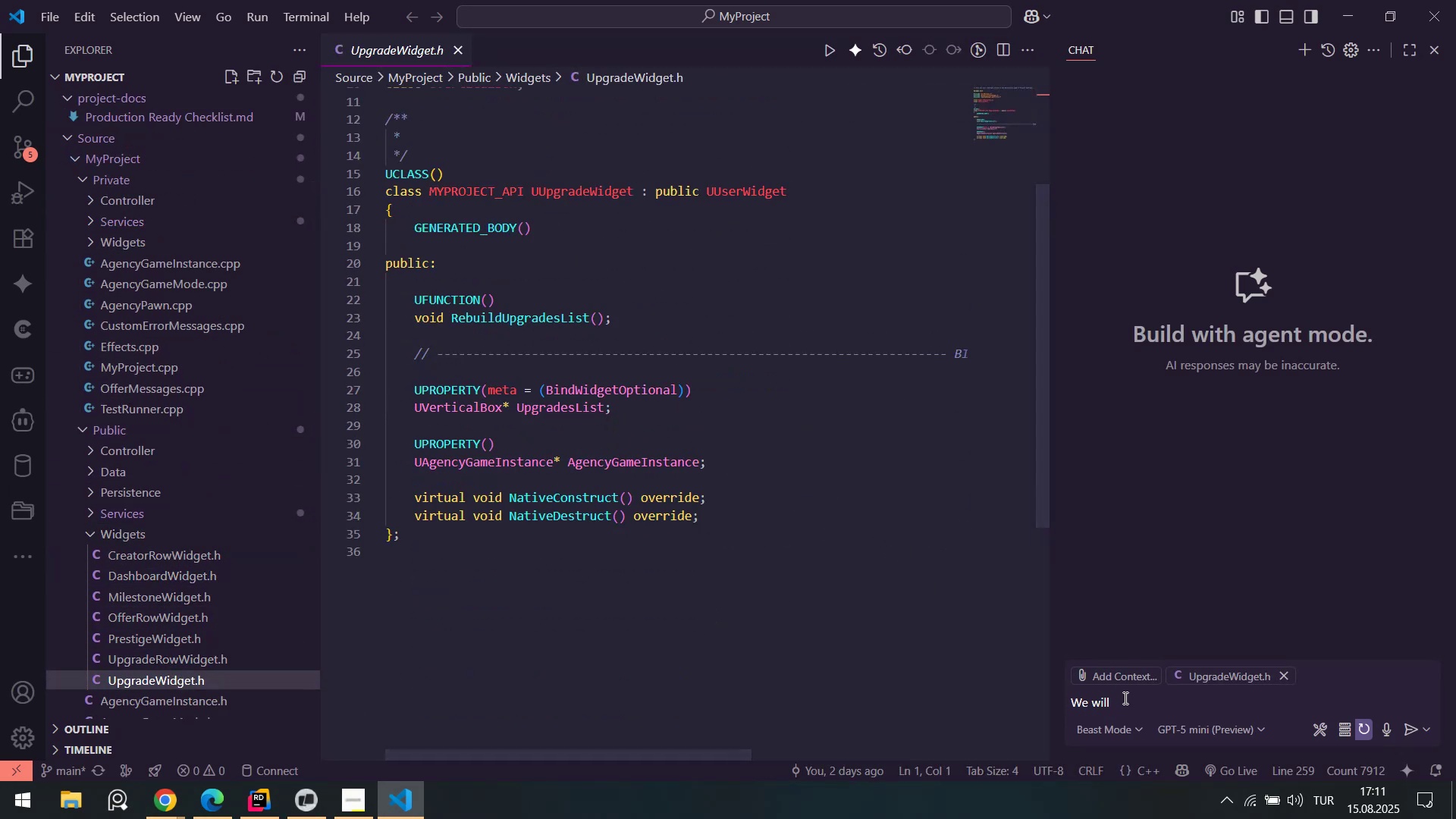 
left_click([1128, 701])
 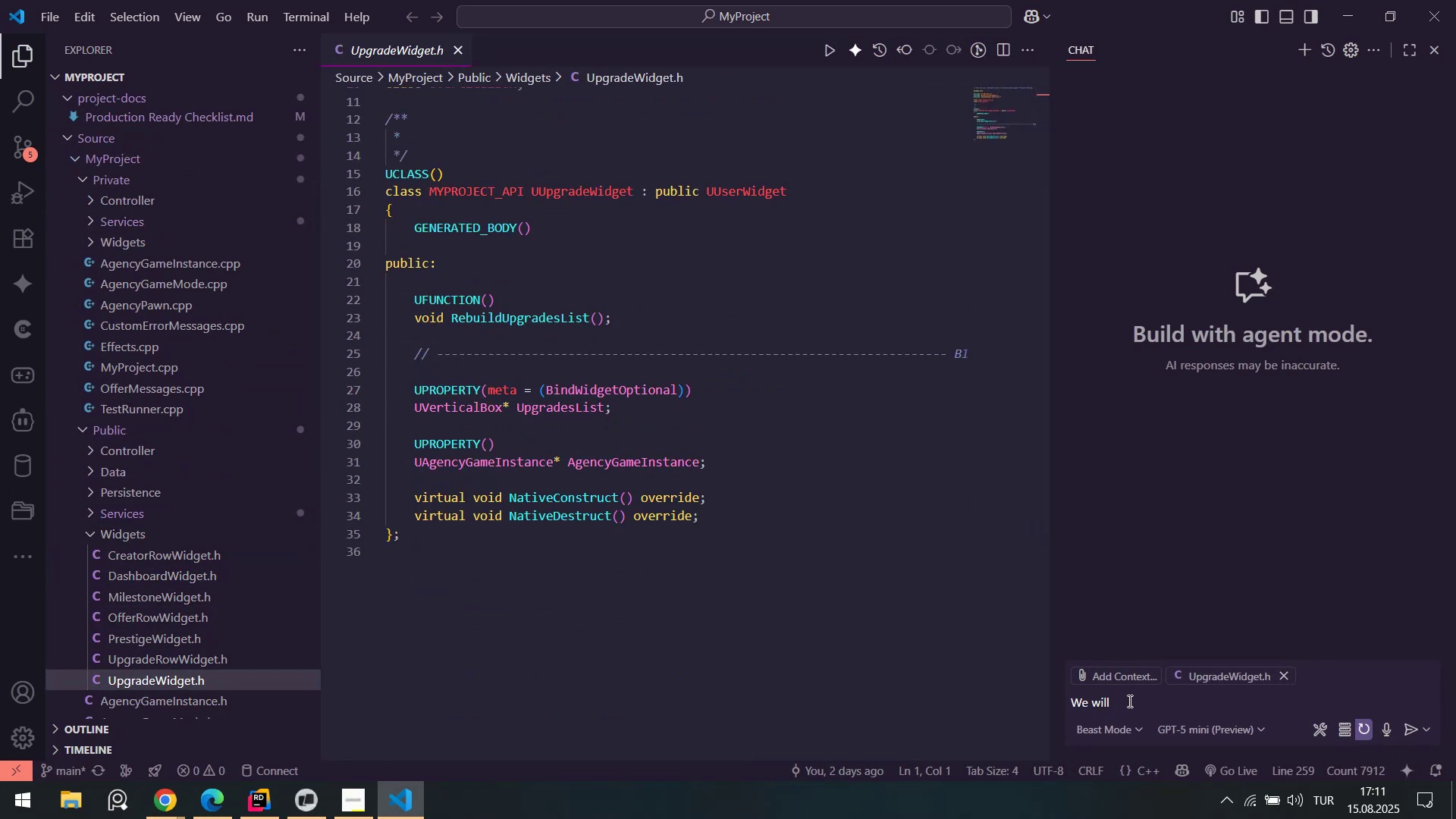 
type(update our upgrade w'get w'th new des'gn. )
key(Tab)
key(Tab)
key(Tab)
key(Tab)
 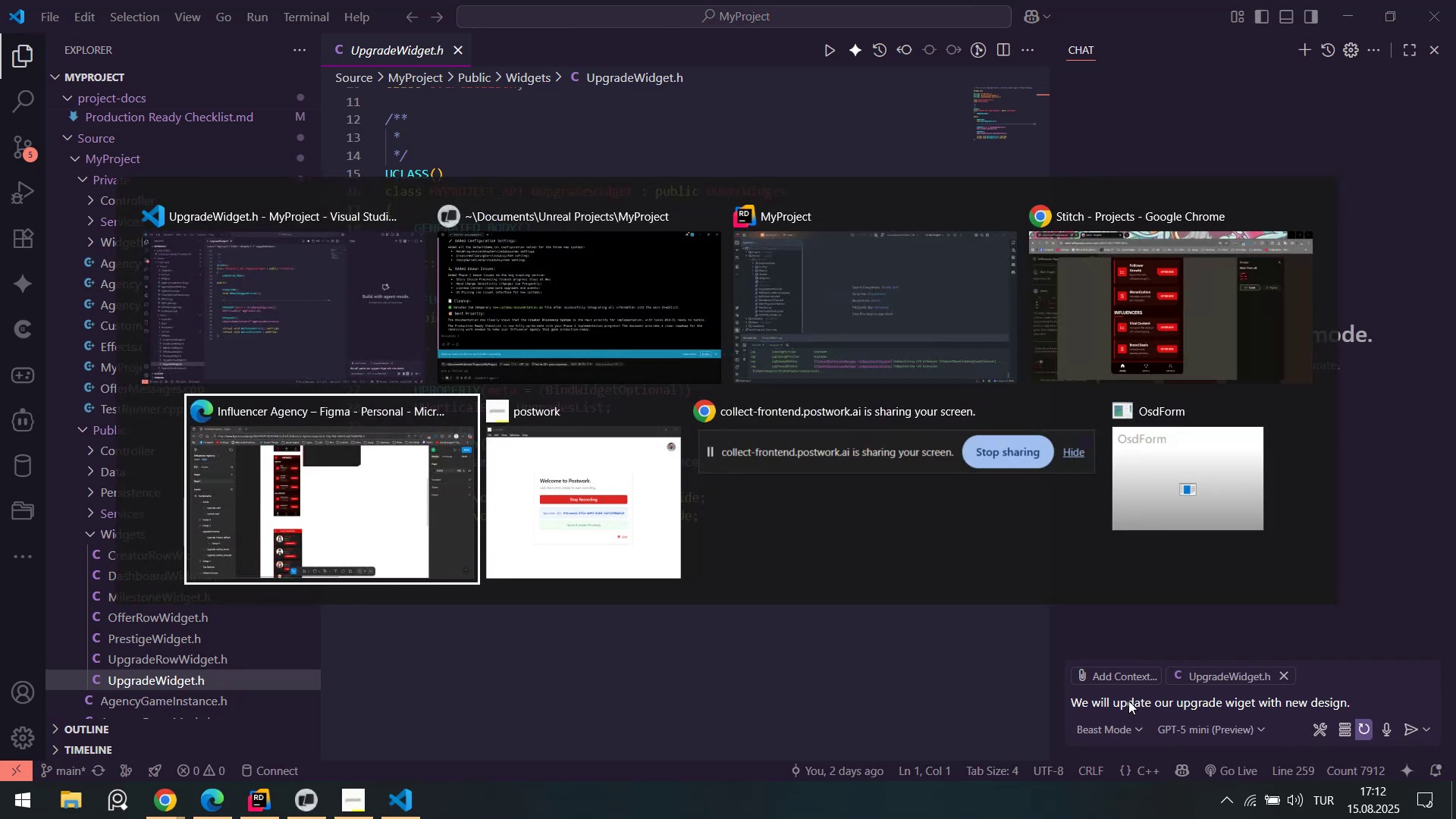 
hold_key(key=AltLeft, duration=3.71)
 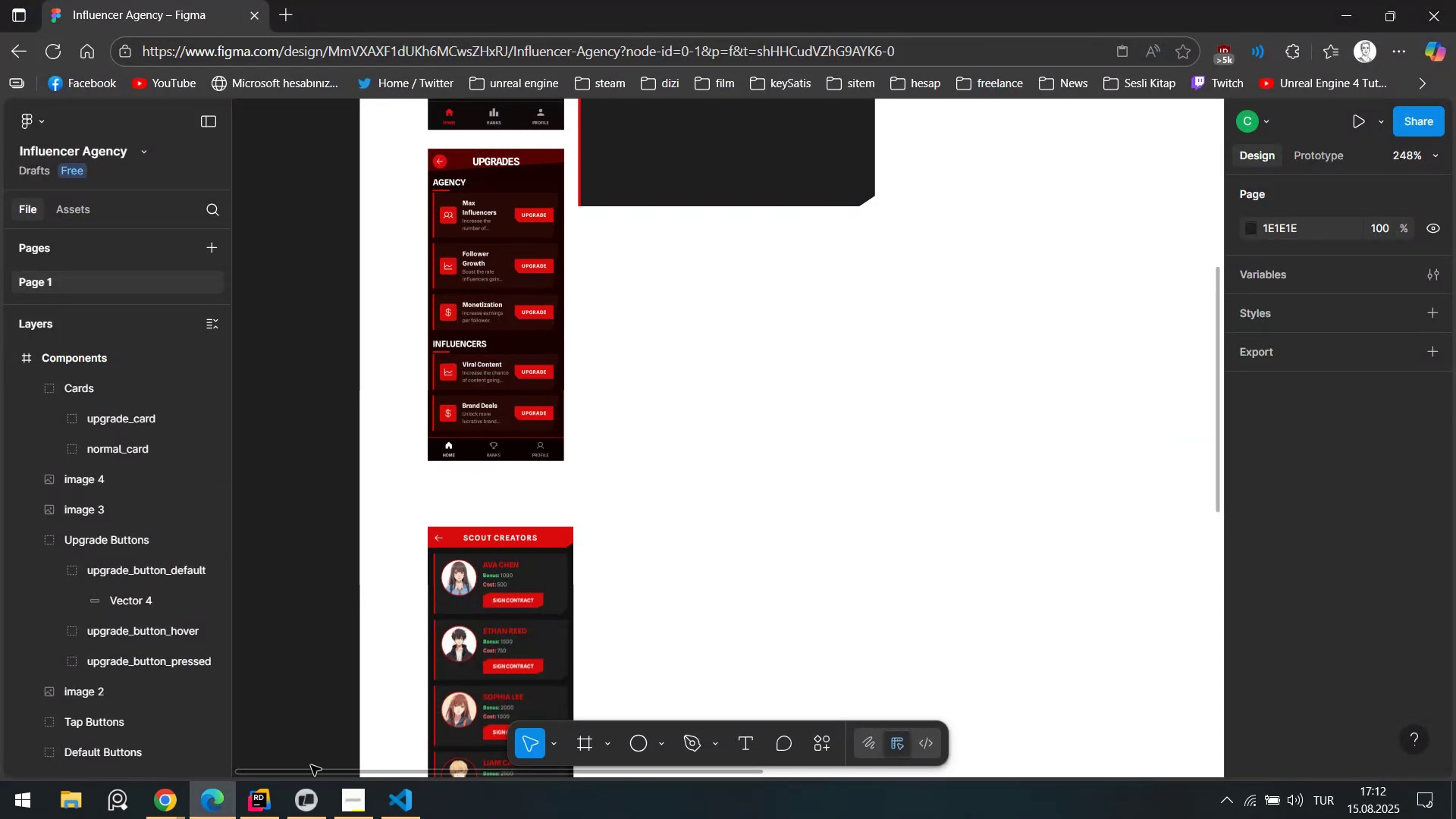 
left_click([317, 818])
 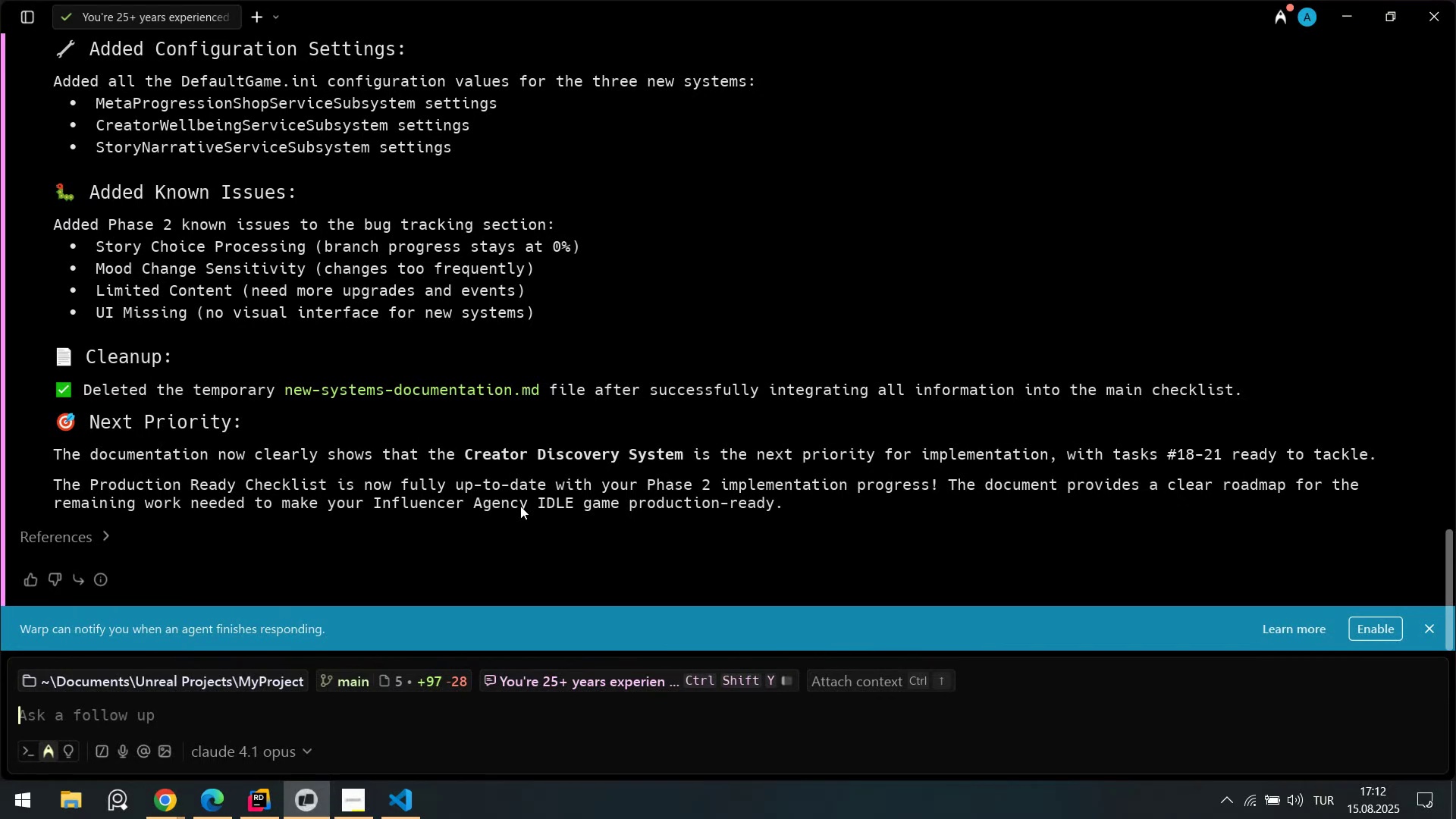 
wait(11.34)
 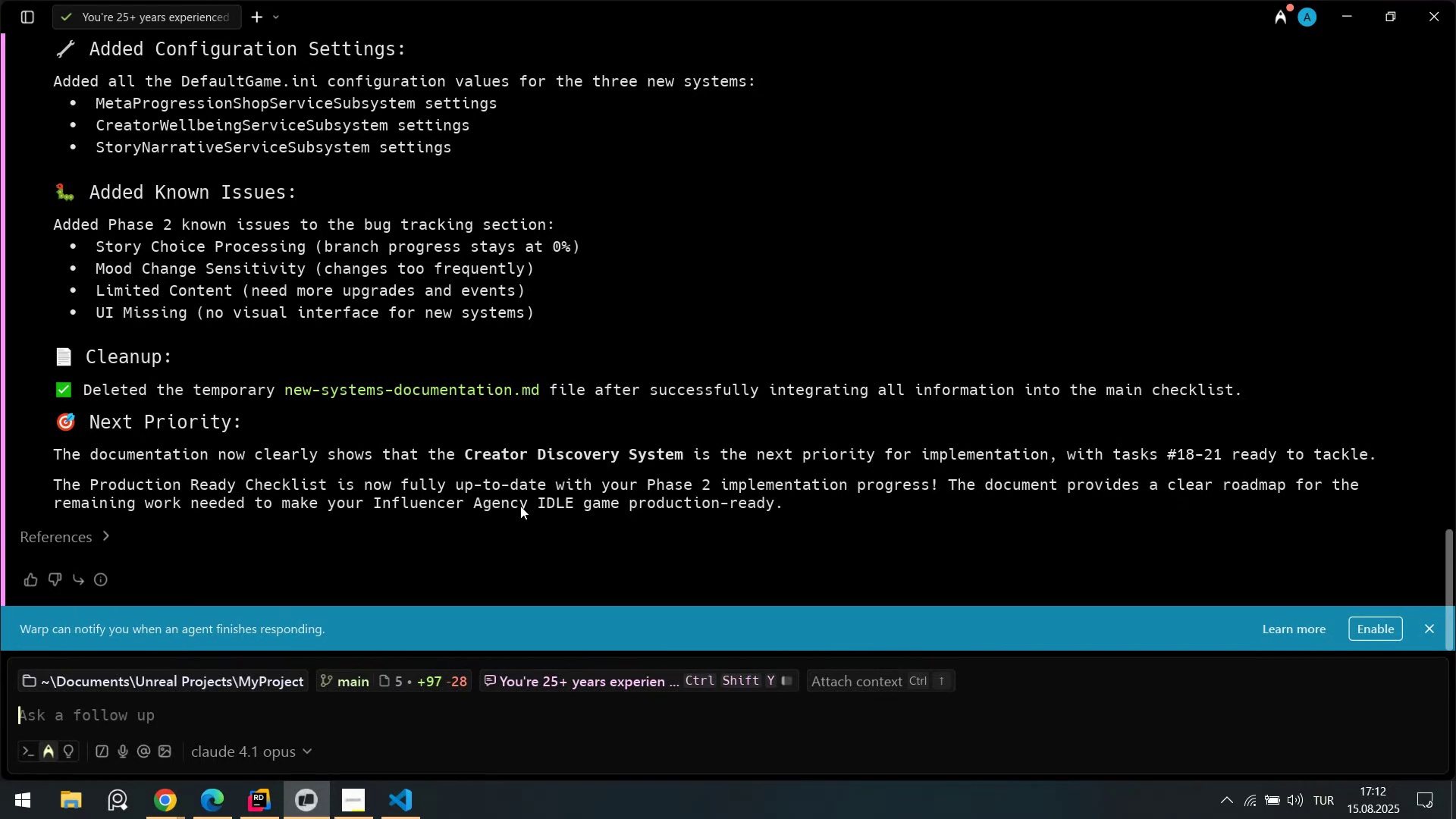 
left_click([1430, 630])
 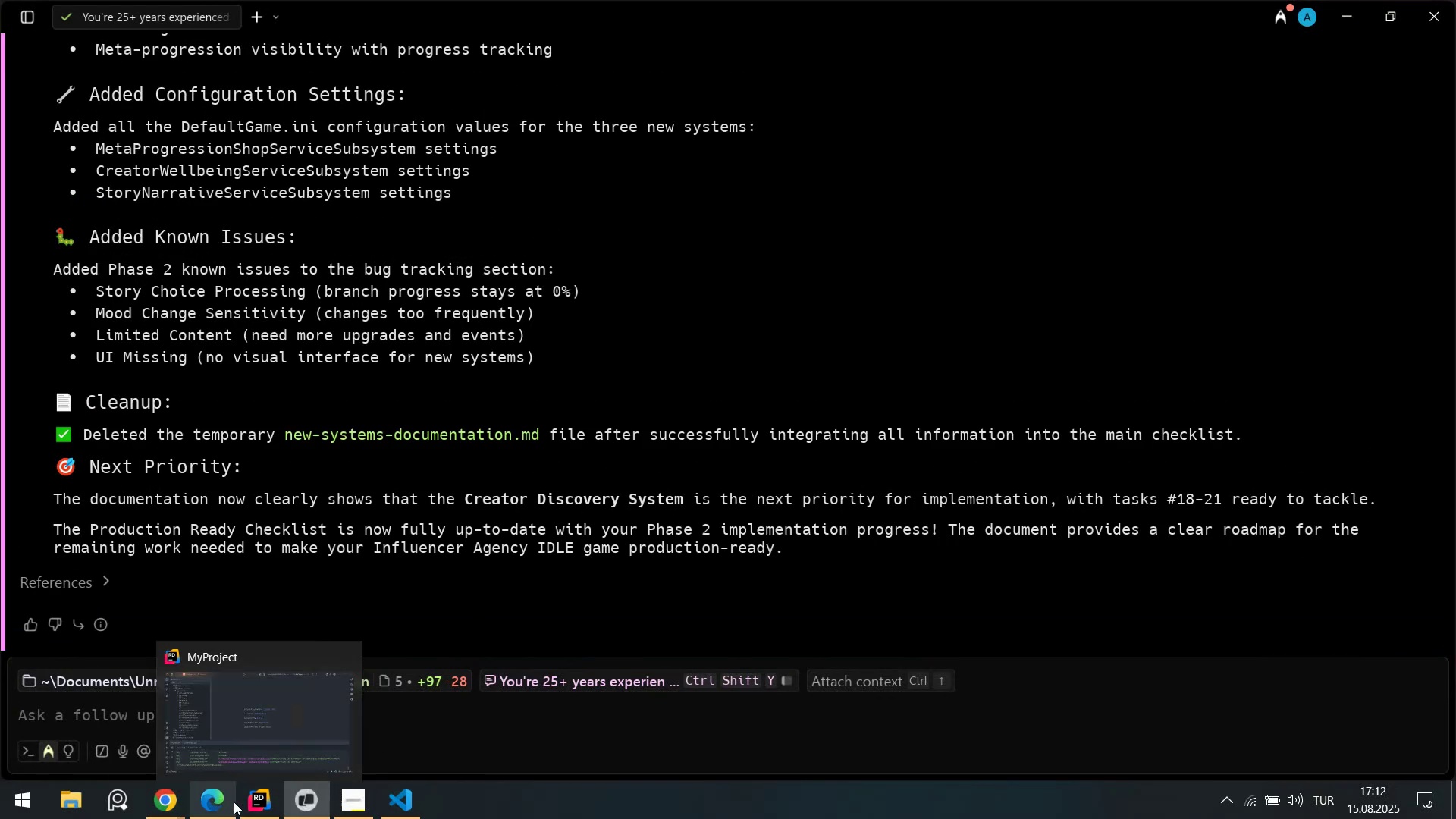 
left_click([413, 801])
 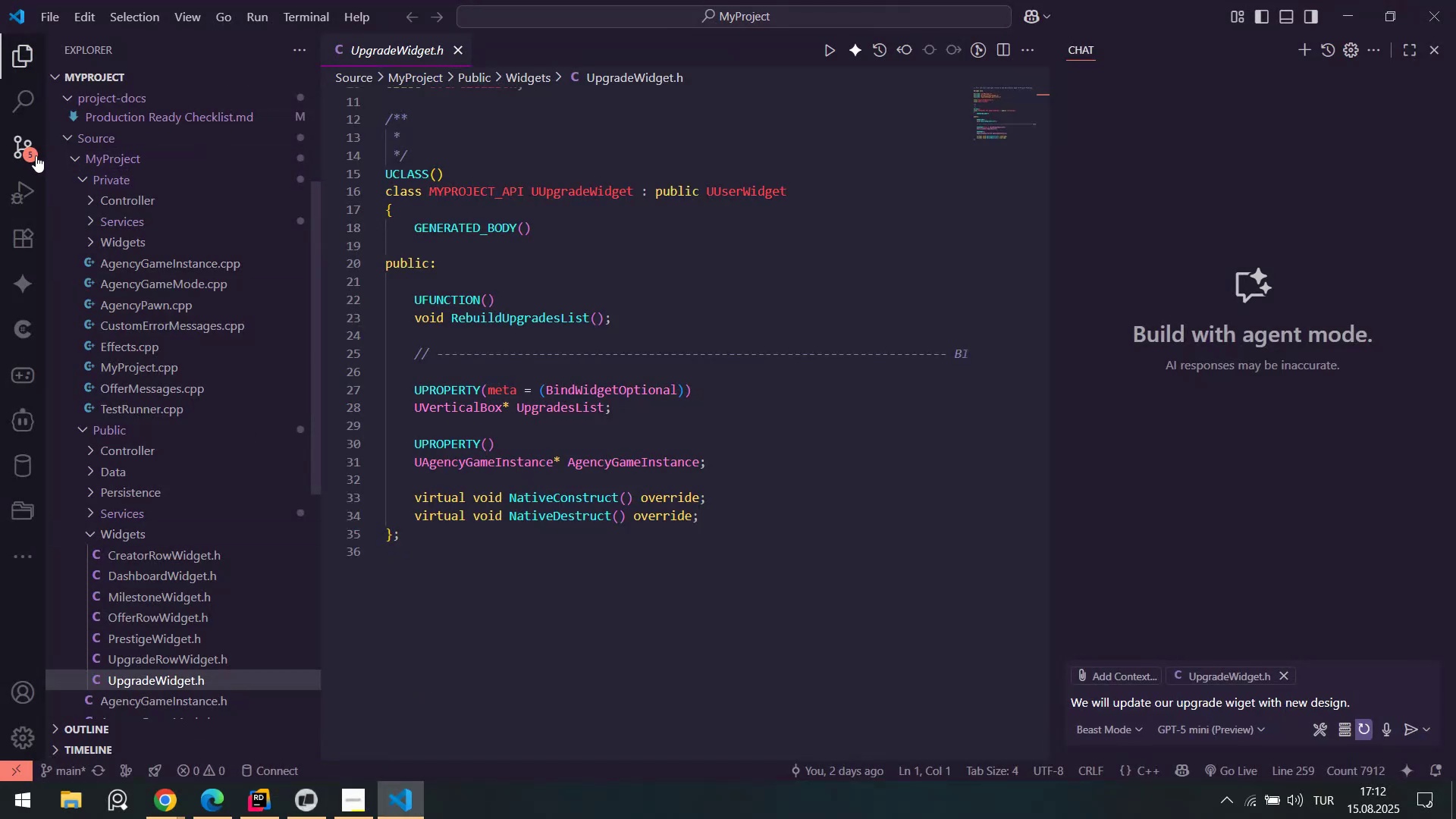 
left_click([32, 149])
 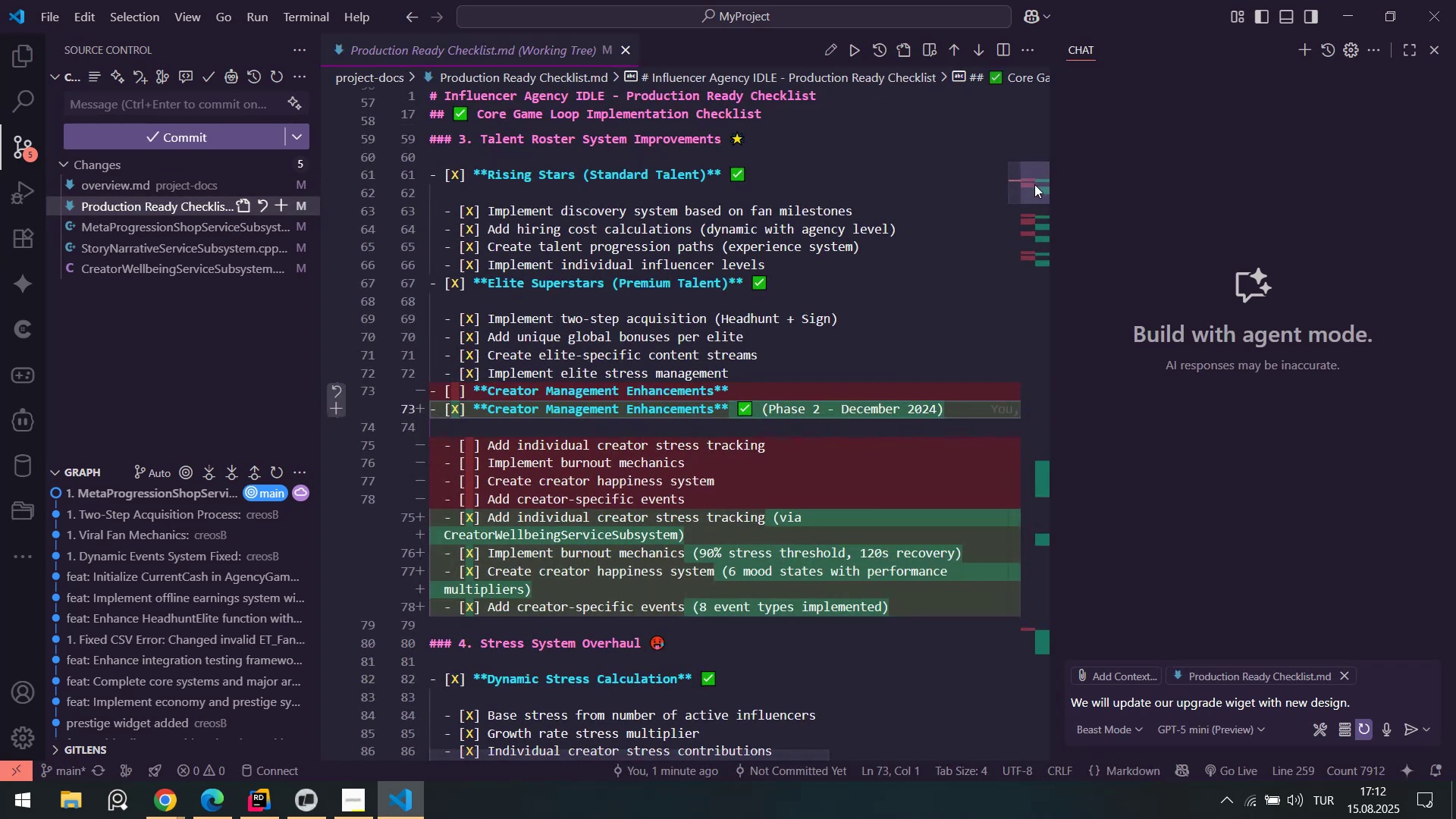 
left_click_drag(start_coordinate=[1028, 185], to_coordinate=[1047, 467])
 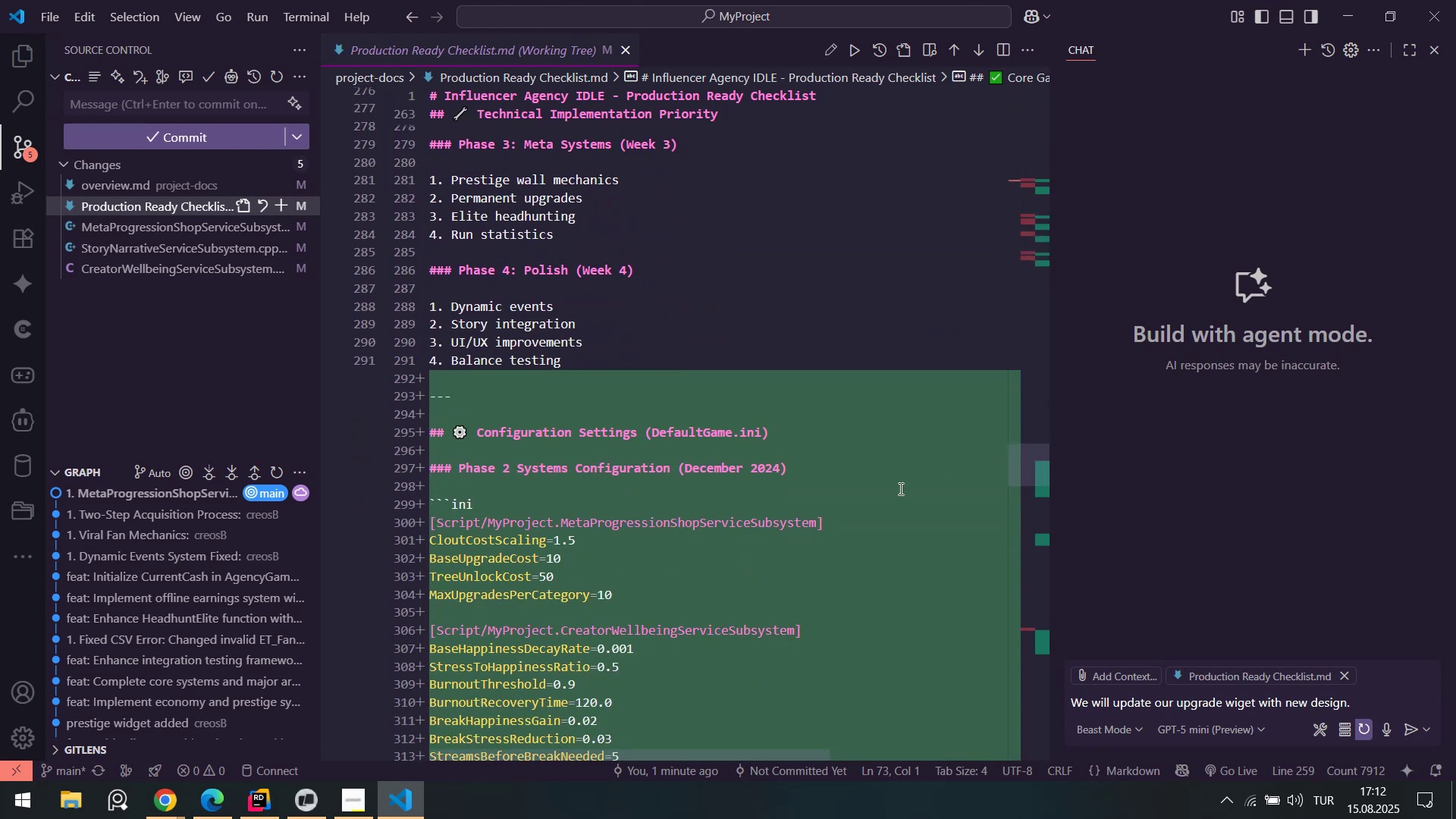 
scroll: coordinate [836, 511], scroll_direction: down, amount: 5.0
 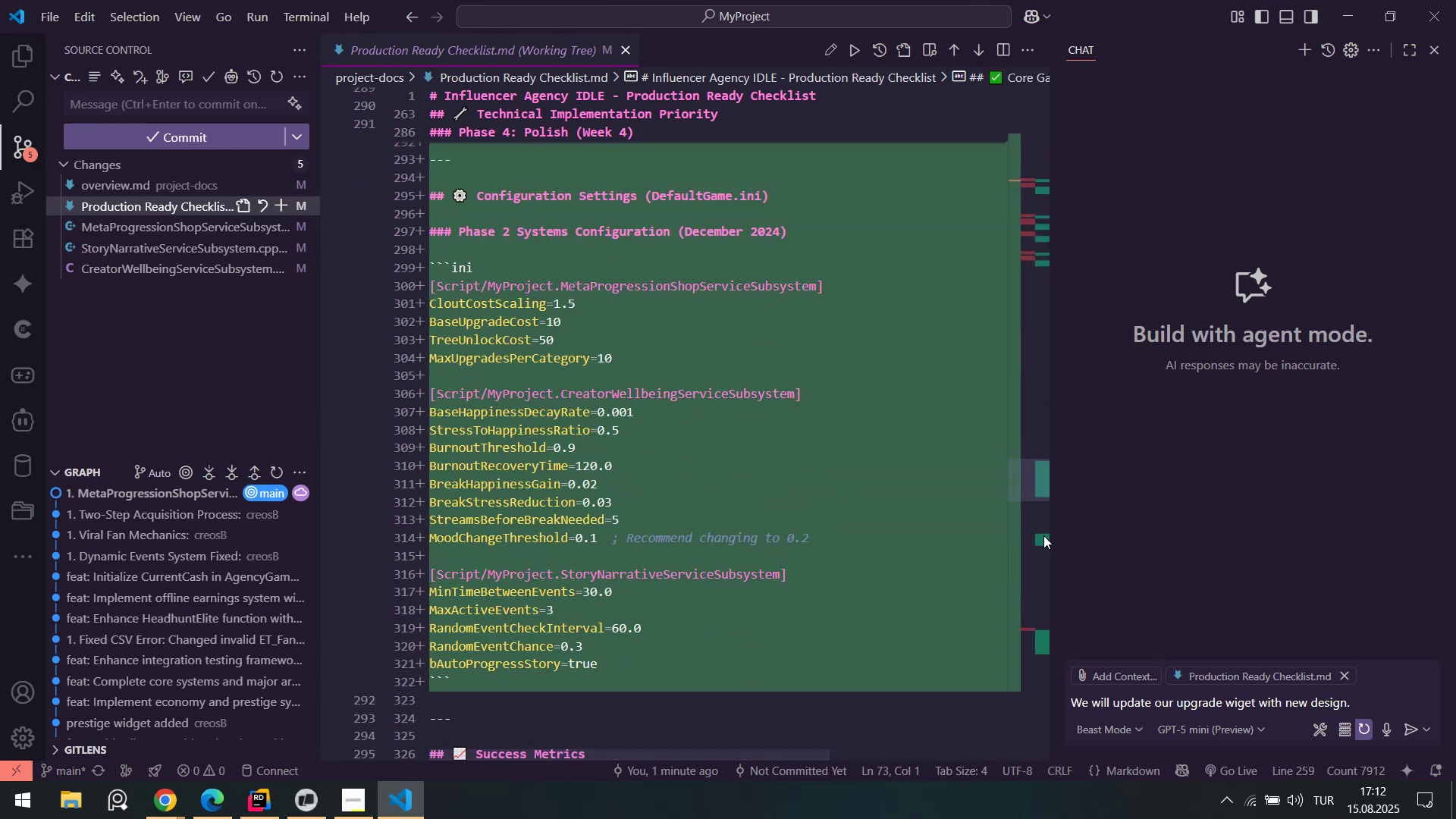 
left_click_drag(start_coordinate=[1030, 481], to_coordinate=[1031, 636])
 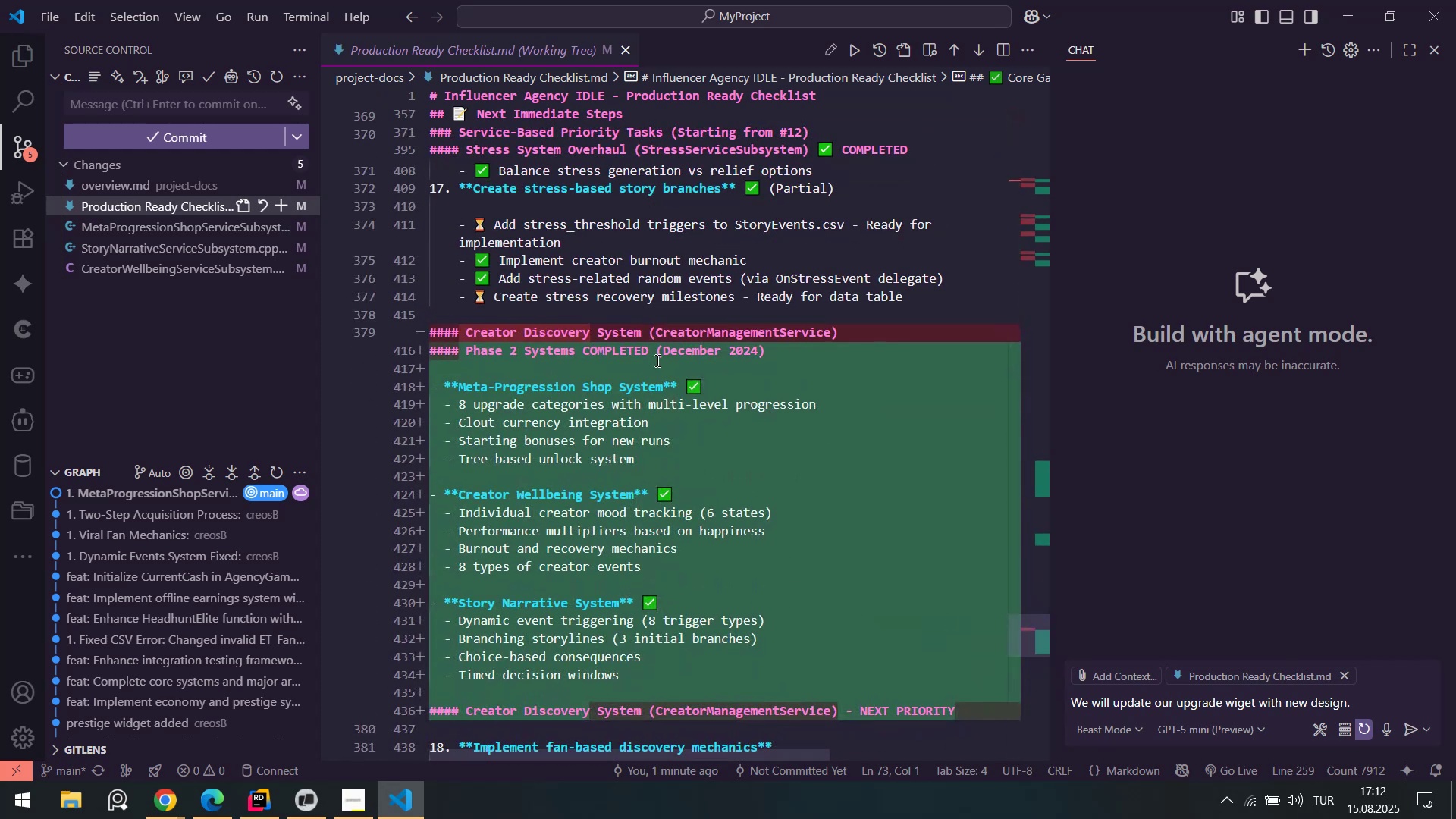 
scroll: coordinate [956, 545], scroll_direction: down, amount: 10.0
 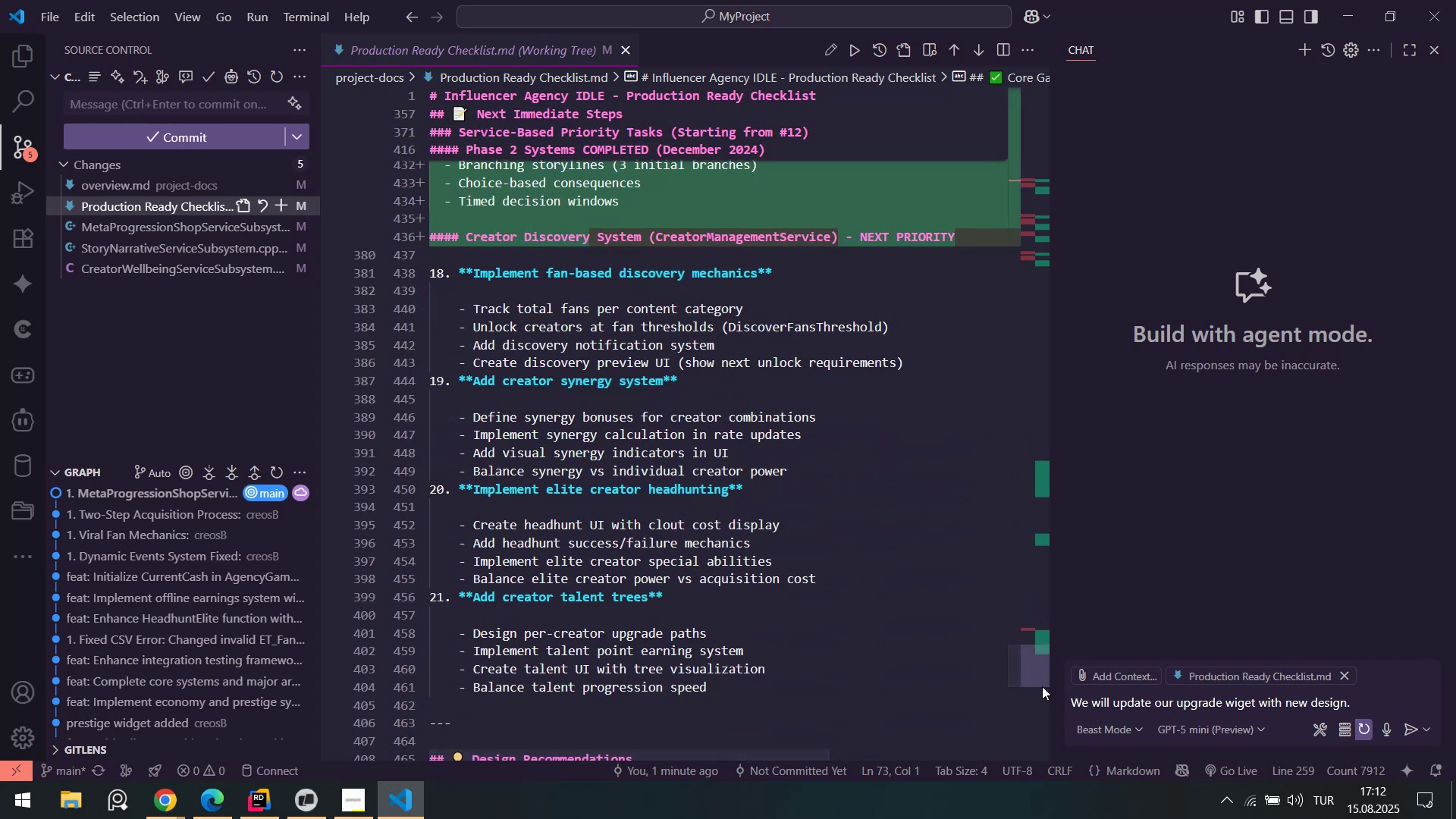 
left_click_drag(start_coordinate=[1040, 682], to_coordinate=[1038, 598])
 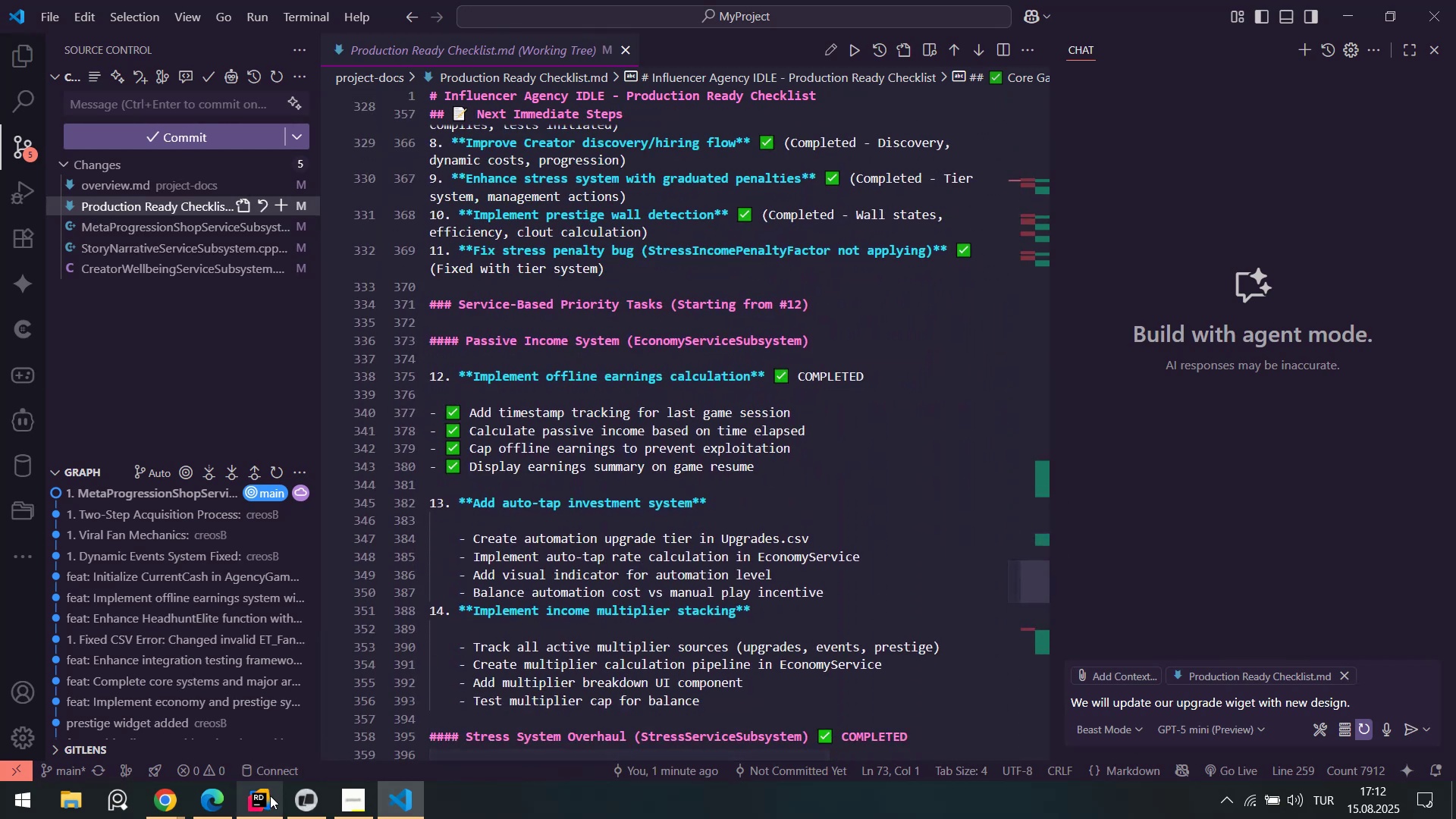 
left_click([309, 803])
 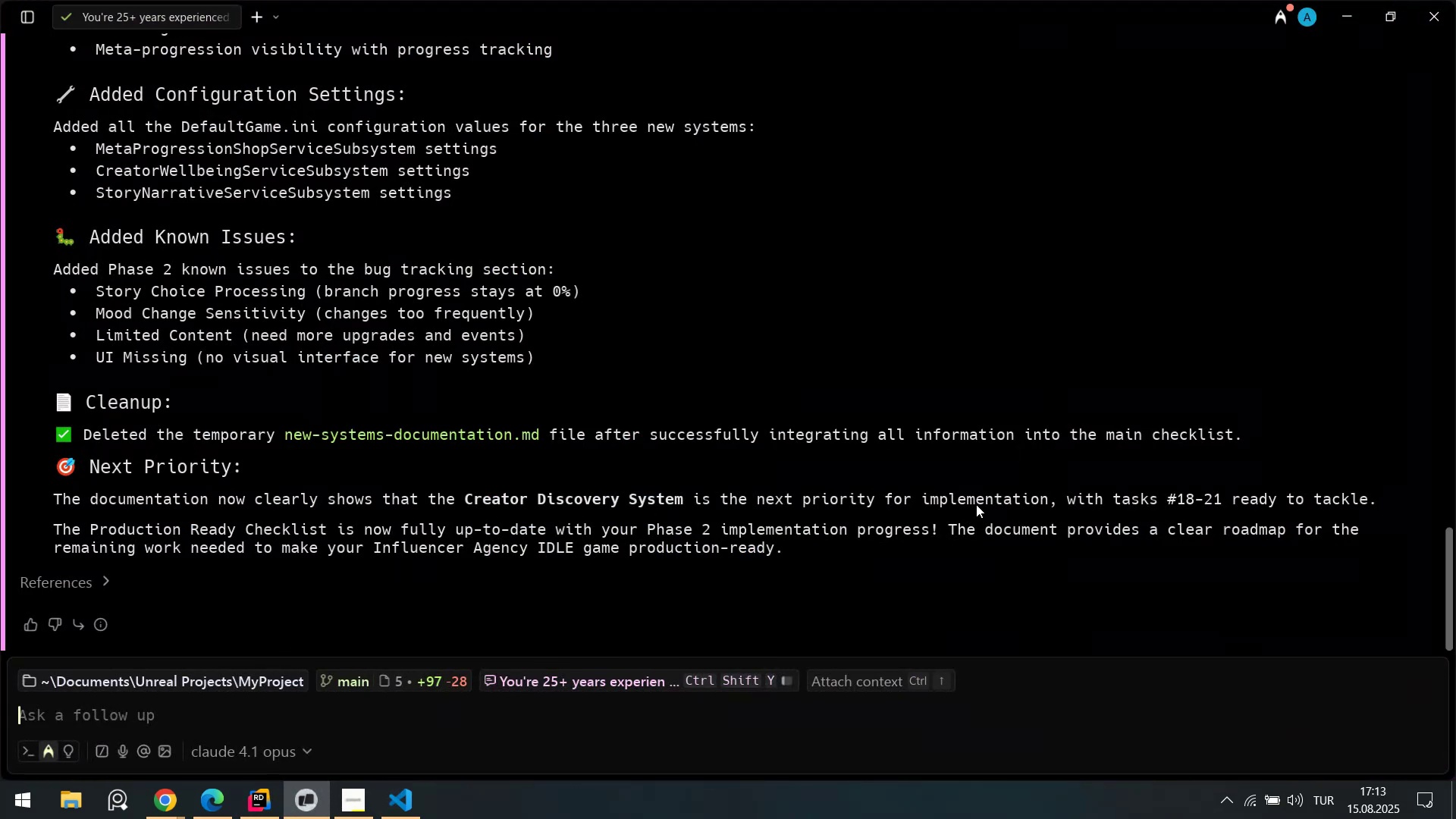 
wait(9.39)
 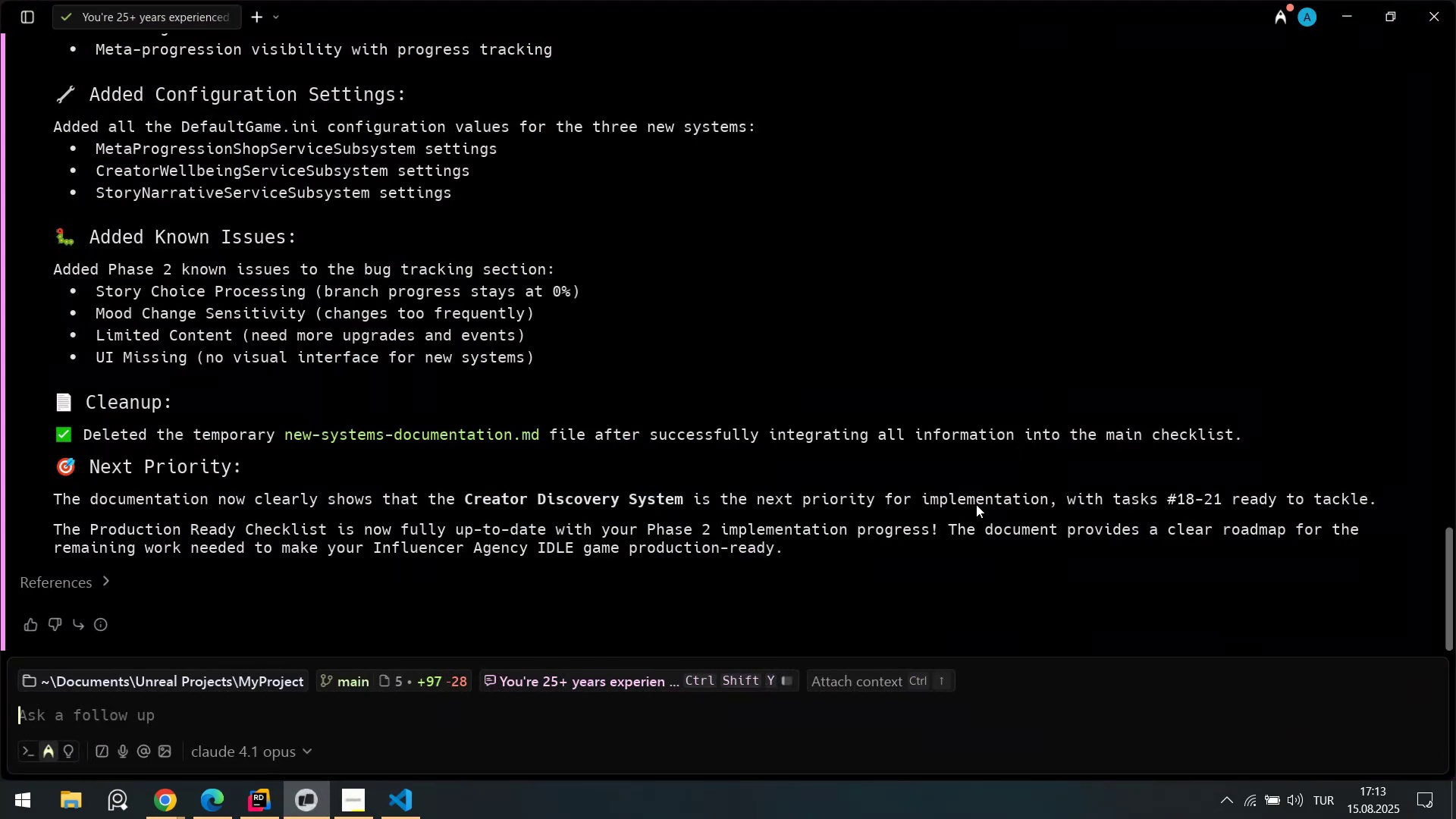 
type(EC)
key(Backspace)
type(XCELLENT! you can start!)
 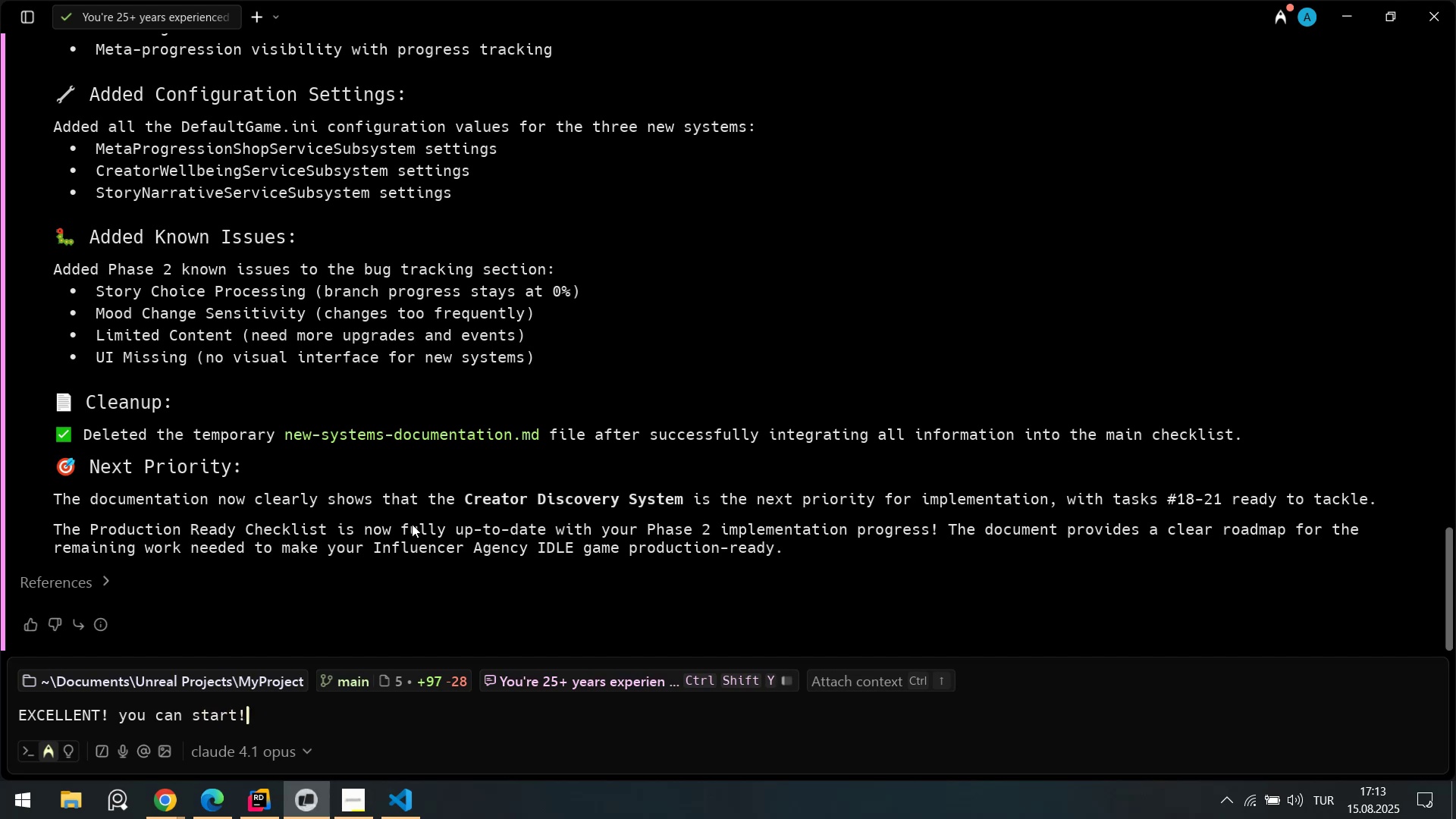 
key(Enter)
 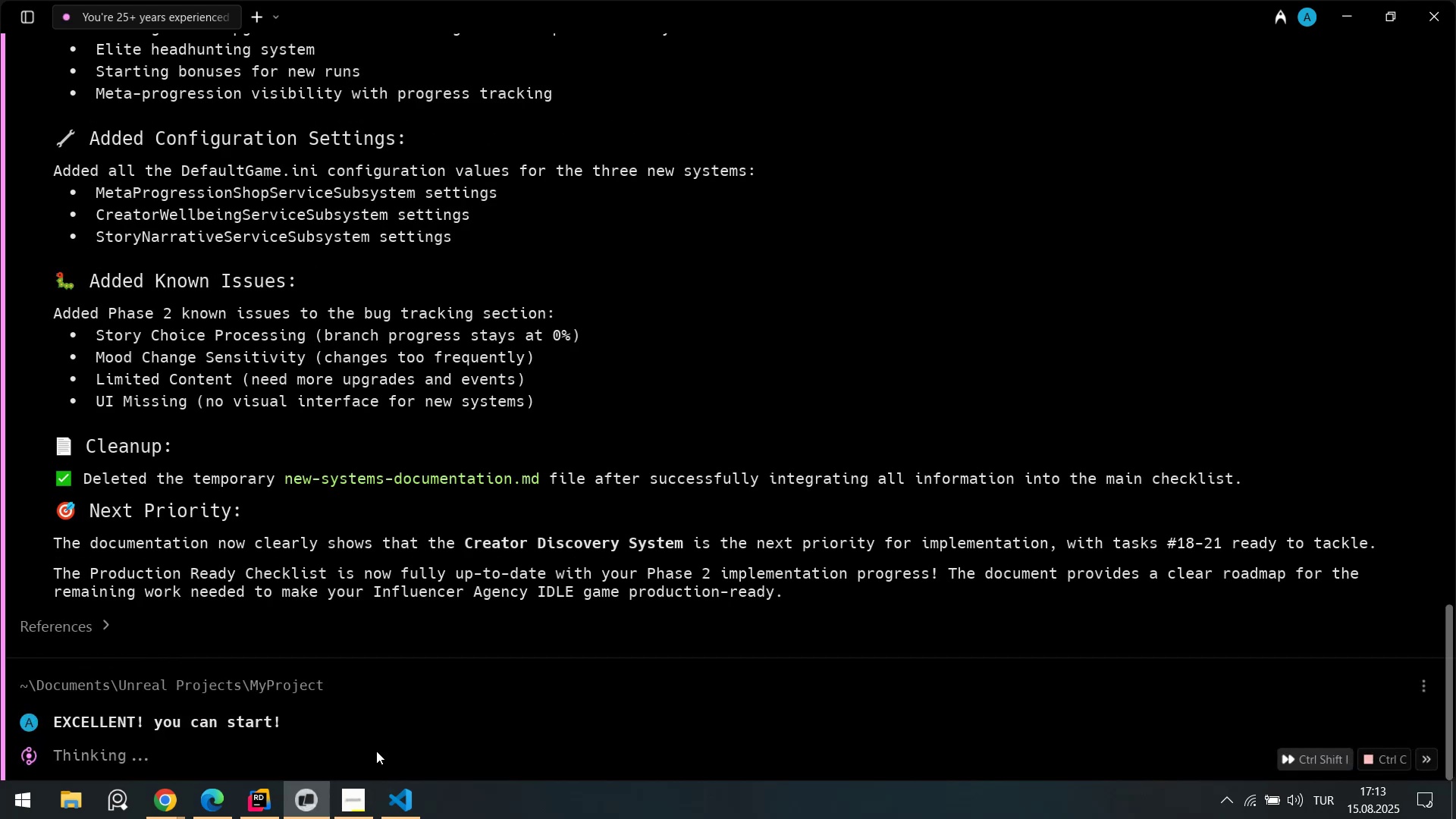 
left_click([405, 816])
 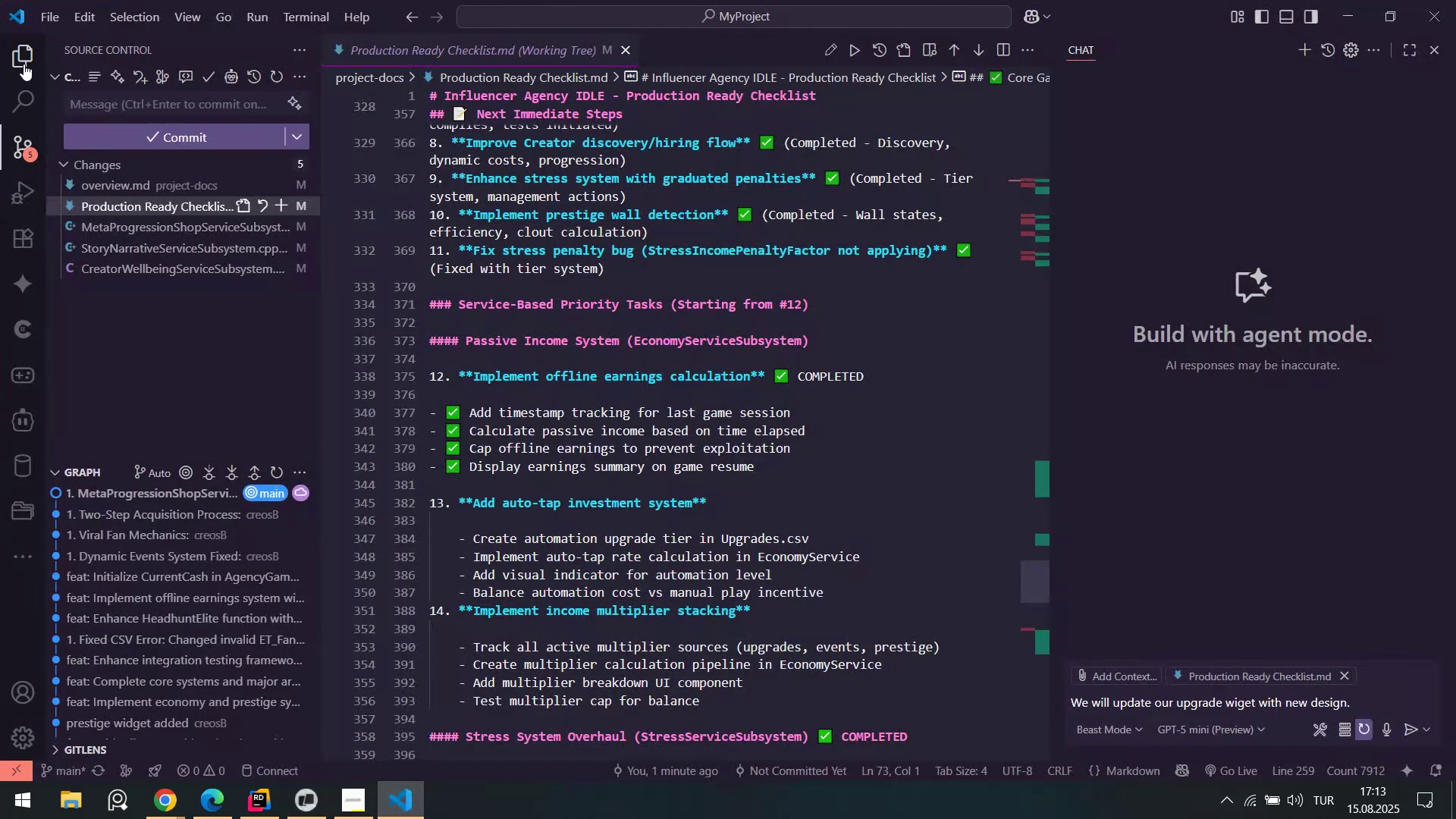 
left_click([23, 61])
 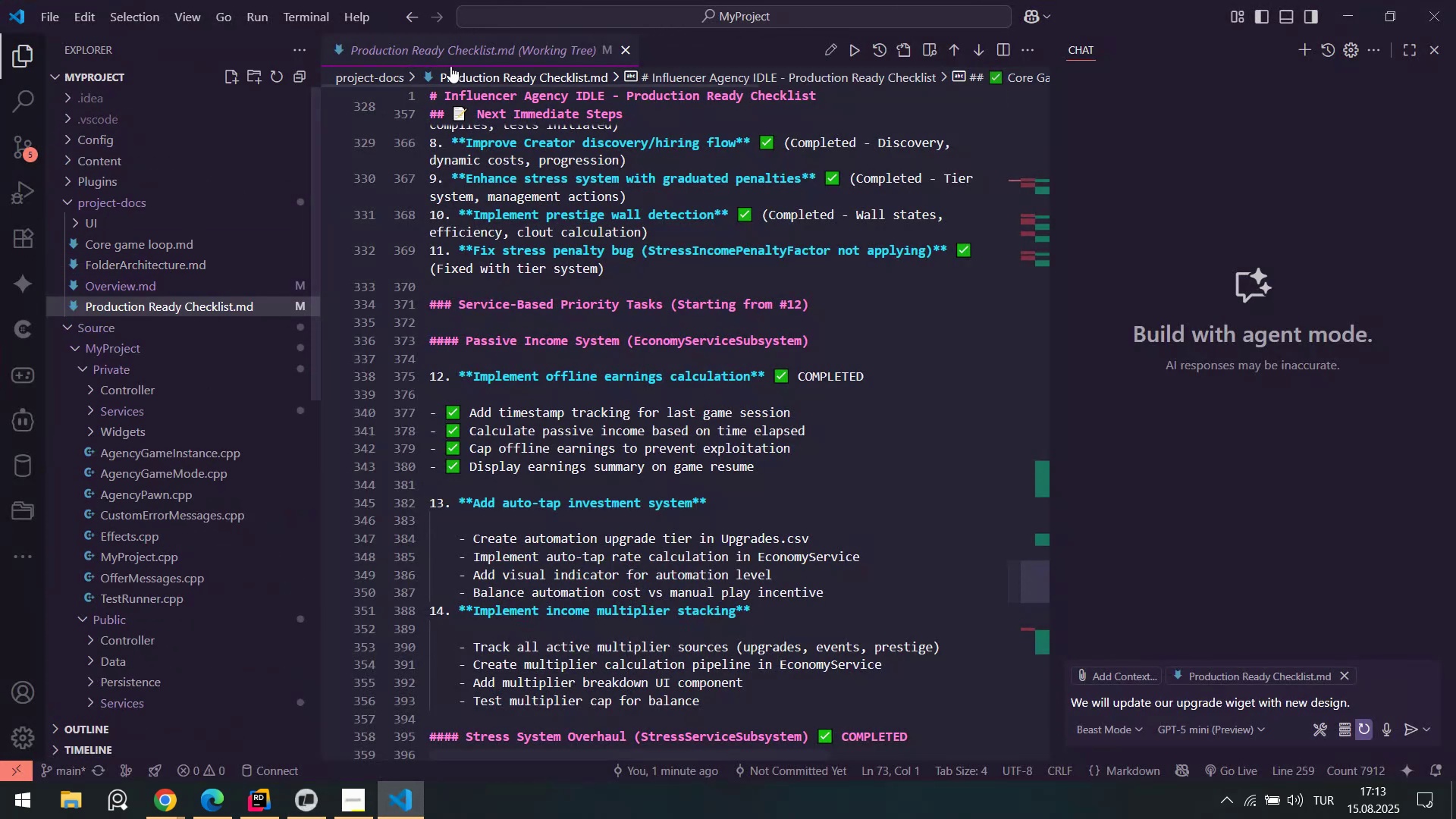 
middle_click([453, 52])
 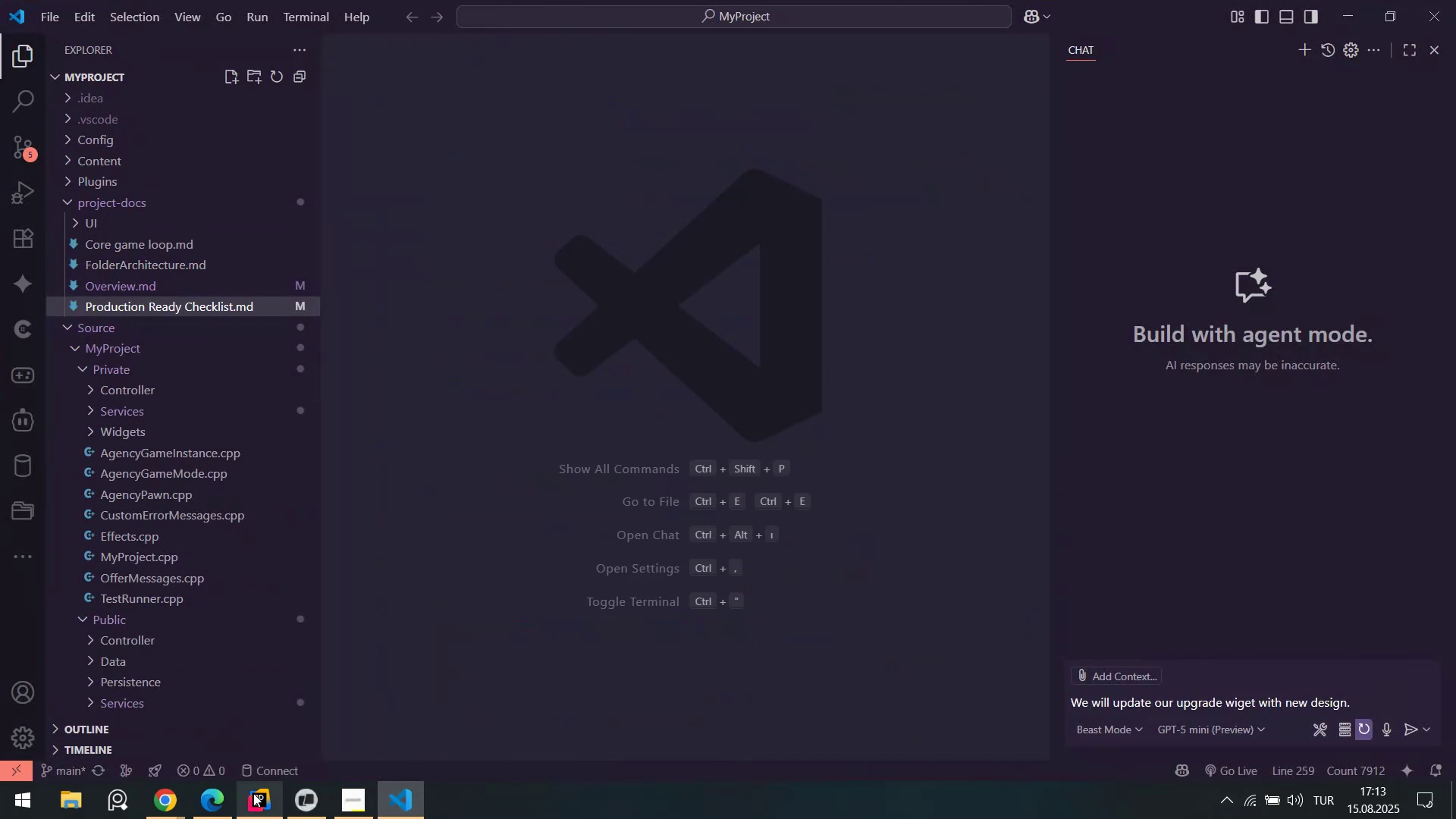 
left_click([21, 141])
 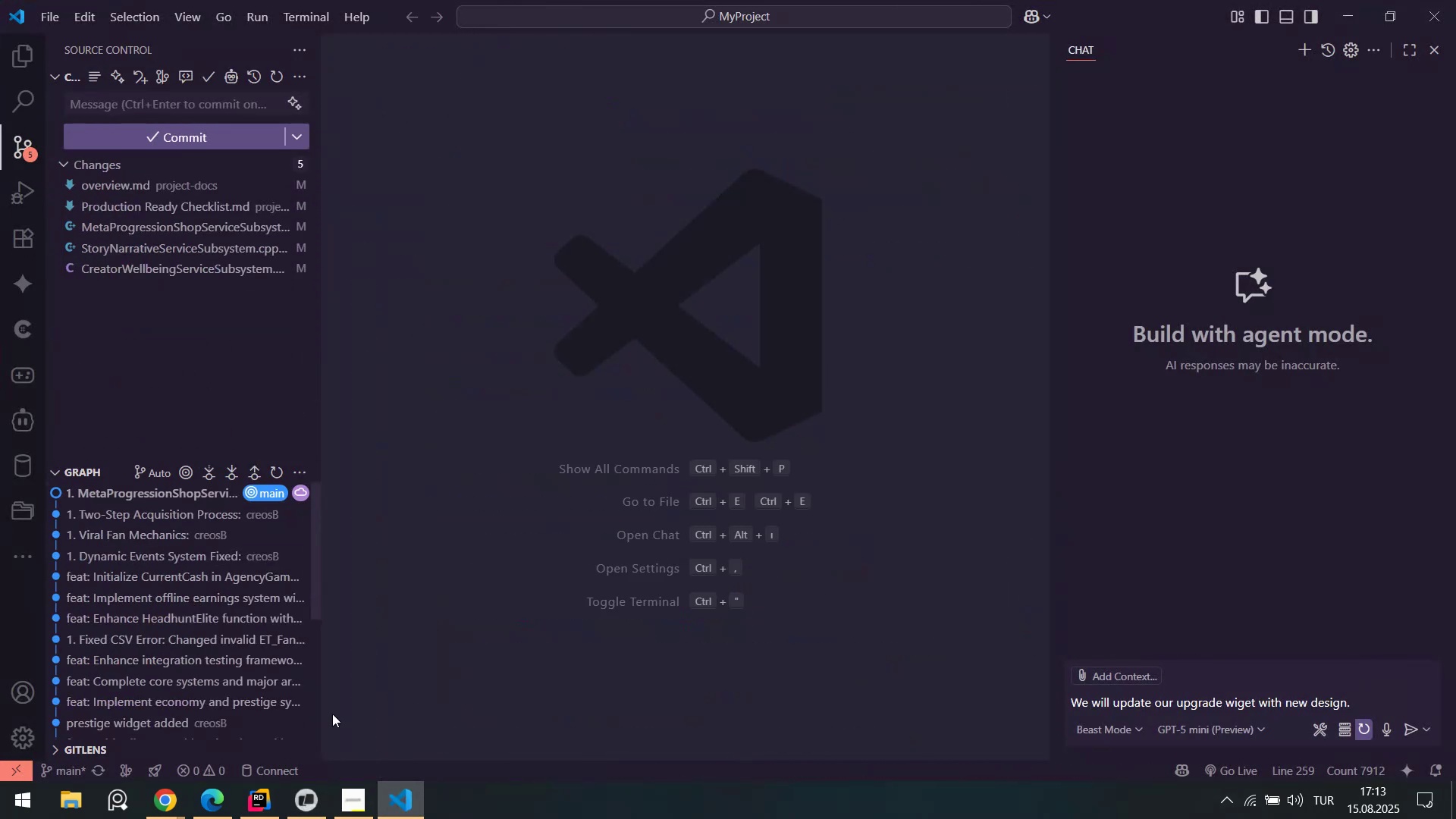 
left_click([302, 787])
 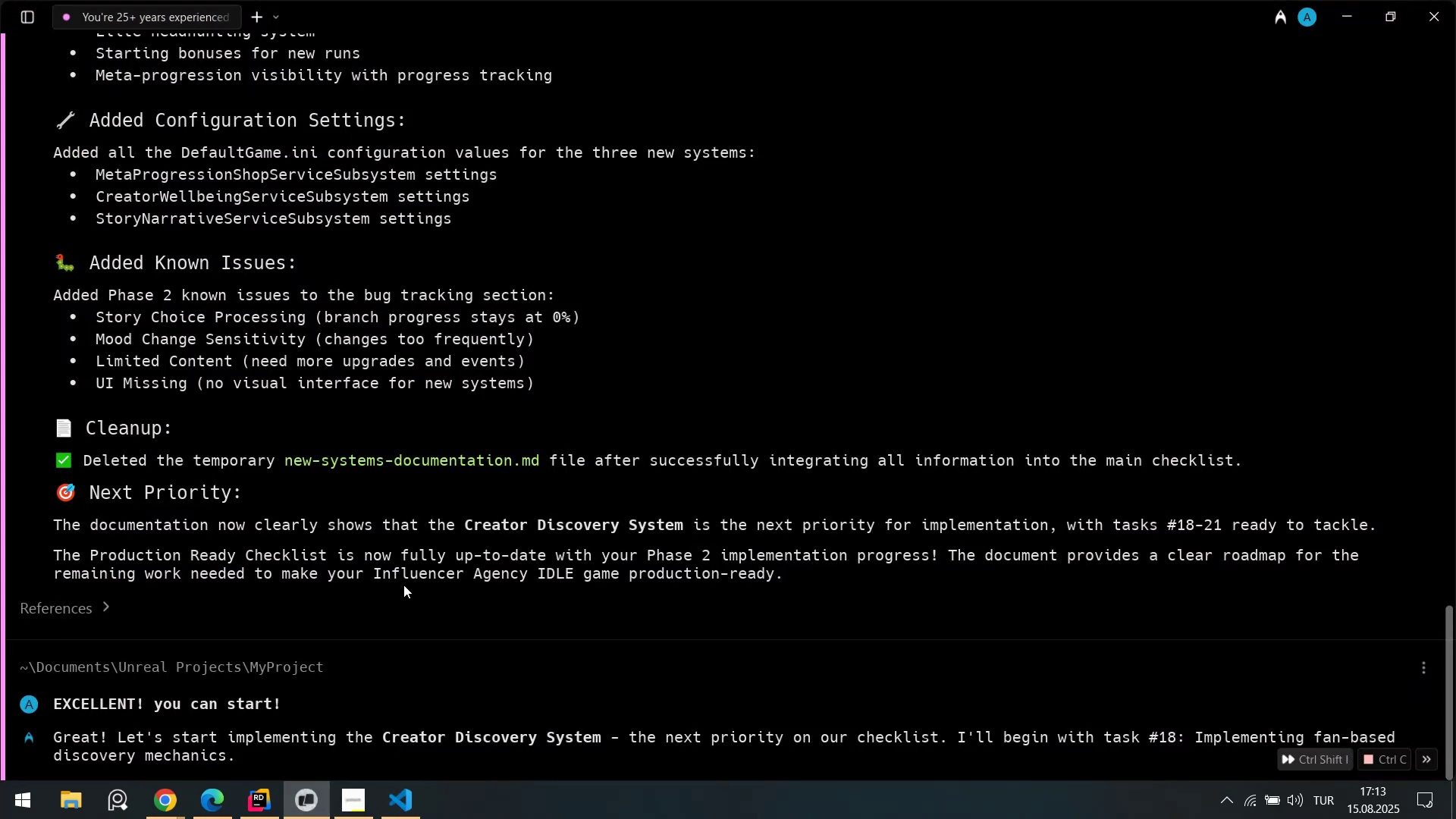 
scroll: coordinate [434, 612], scroll_direction: down, amount: 1.0
 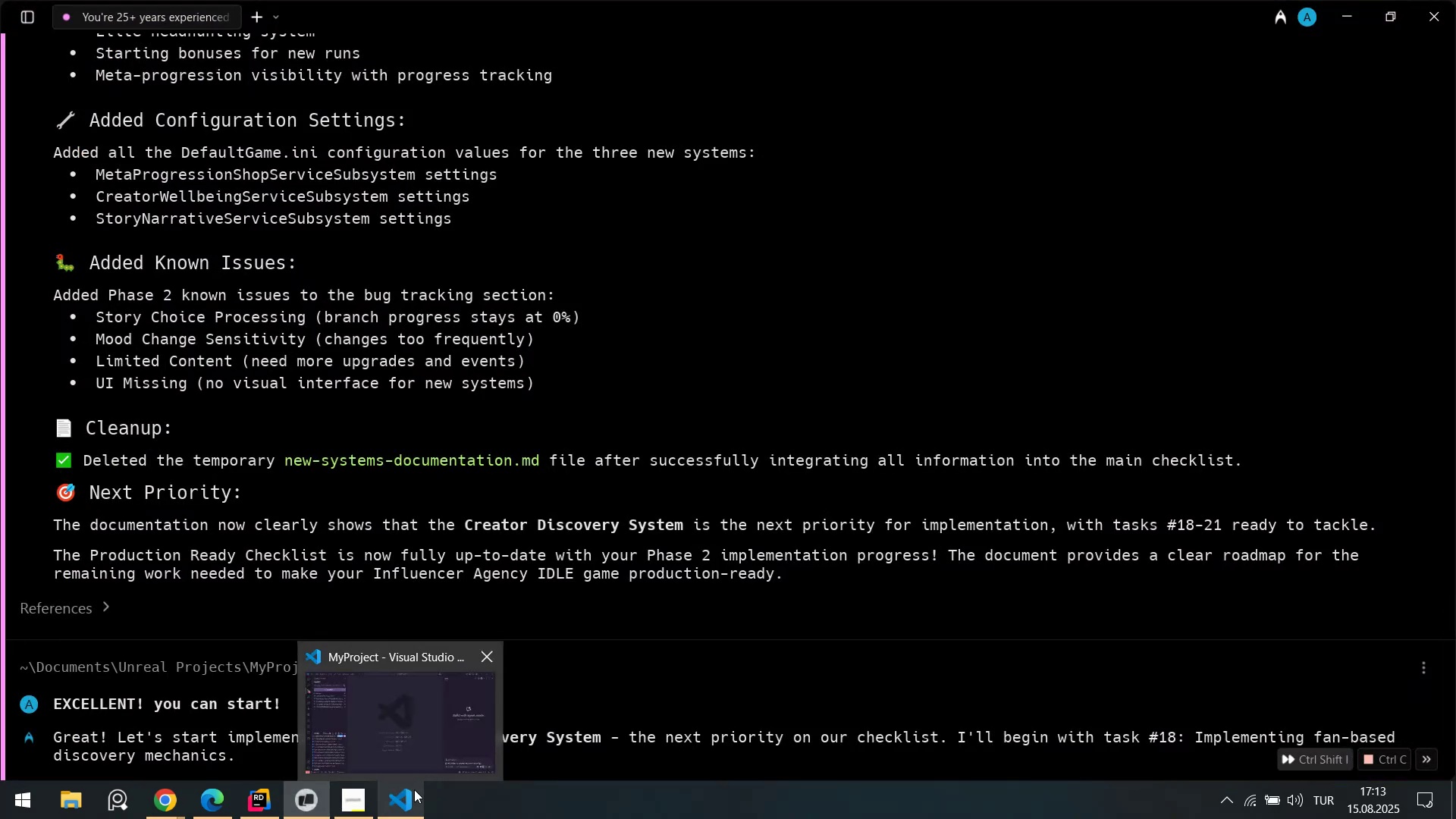 
left_click([405, 804])
 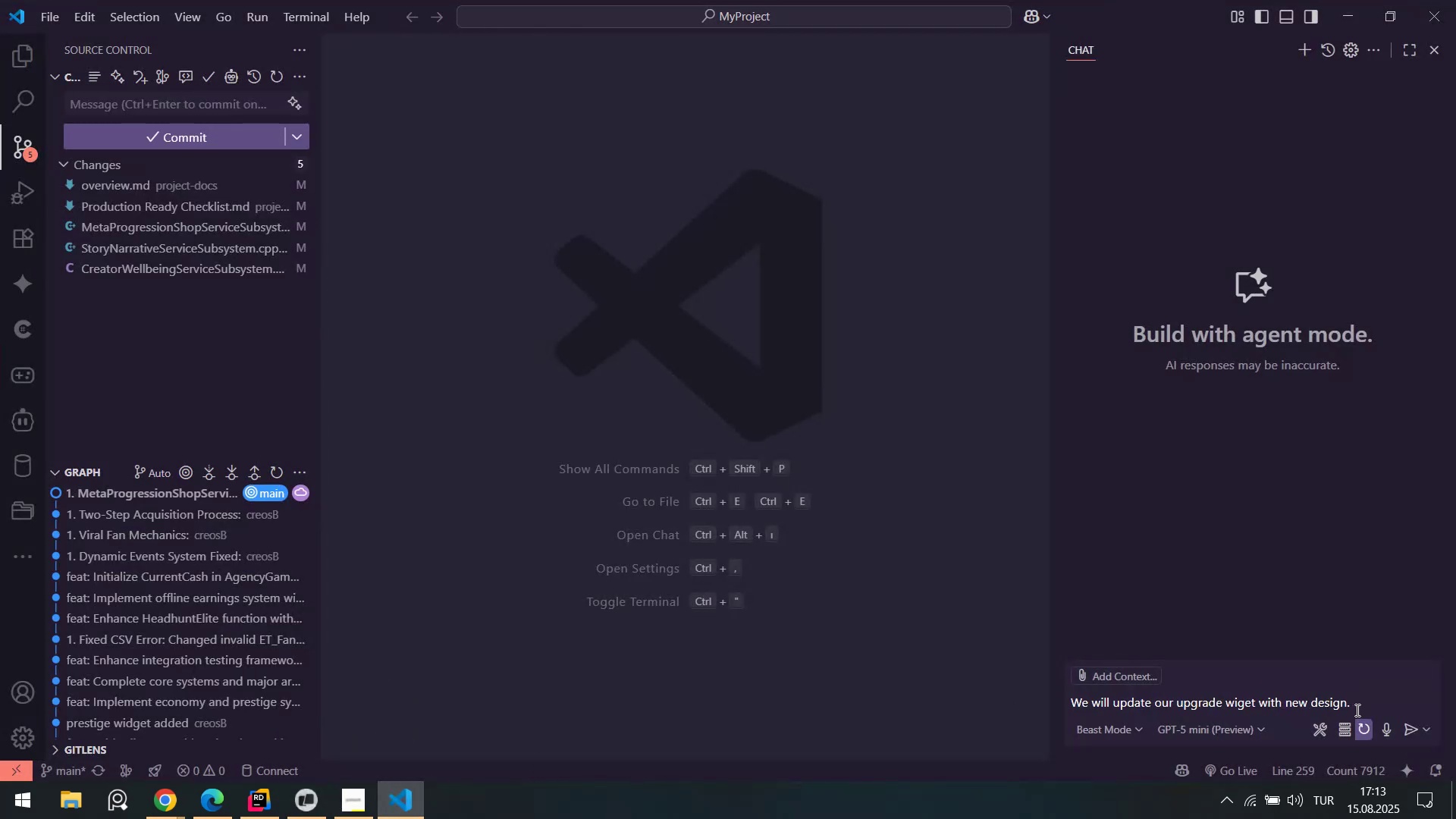 
left_click([1360, 707])
 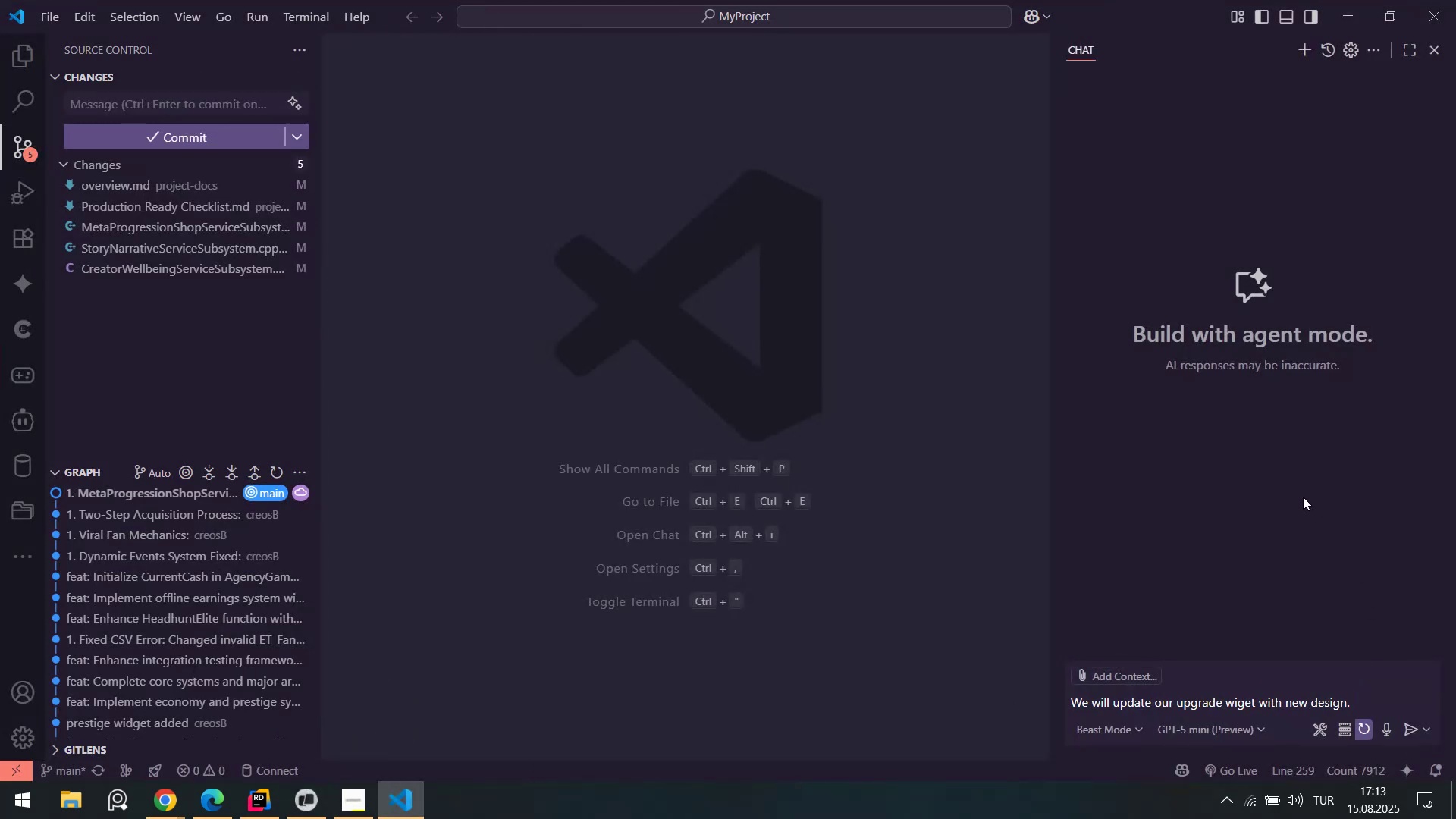 
key(Backspace)
type( I created example )
 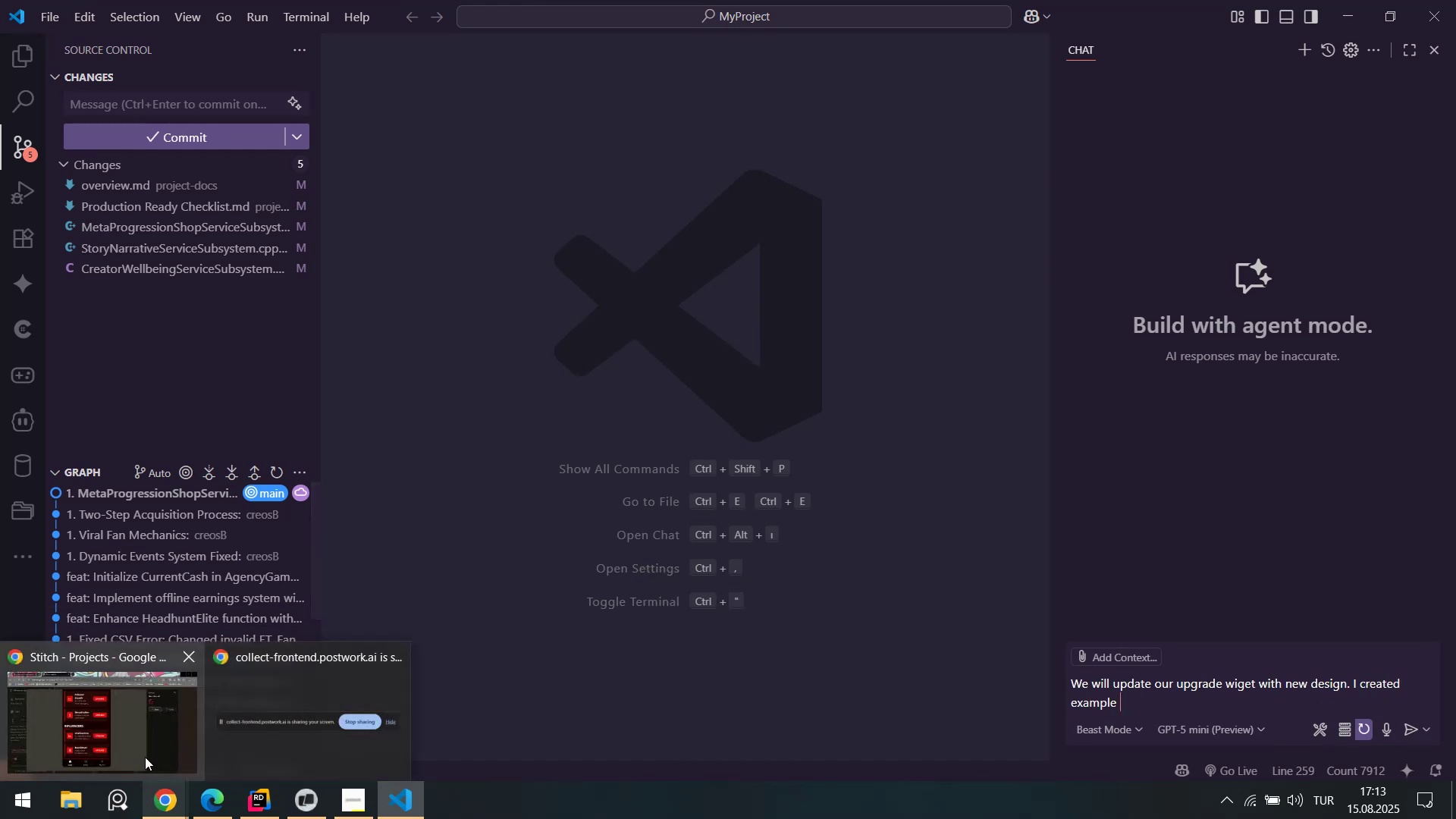 
left_click([146, 756])
 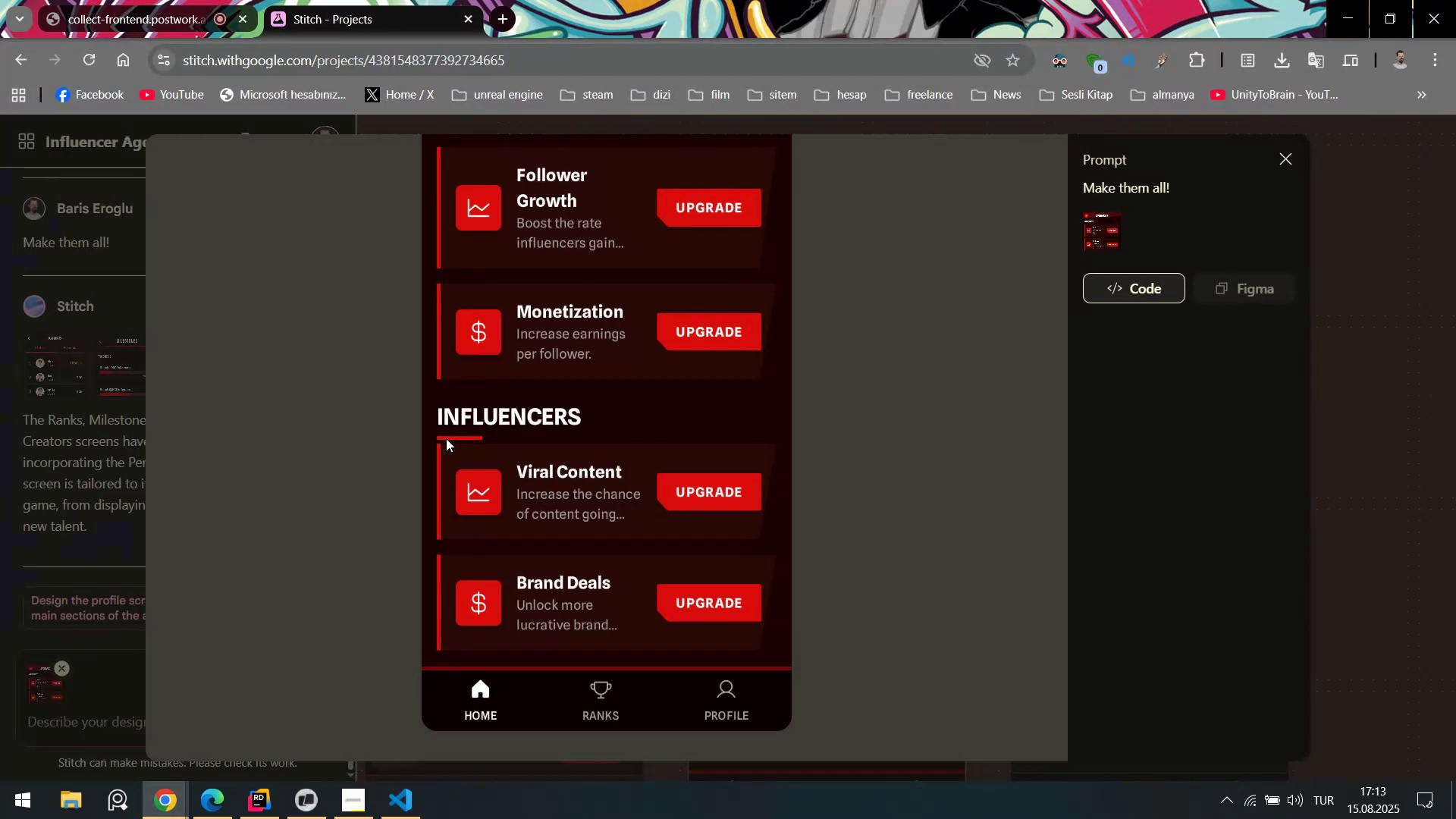 
scroll: coordinate [847, 391], scroll_direction: up, amount: 3.0
 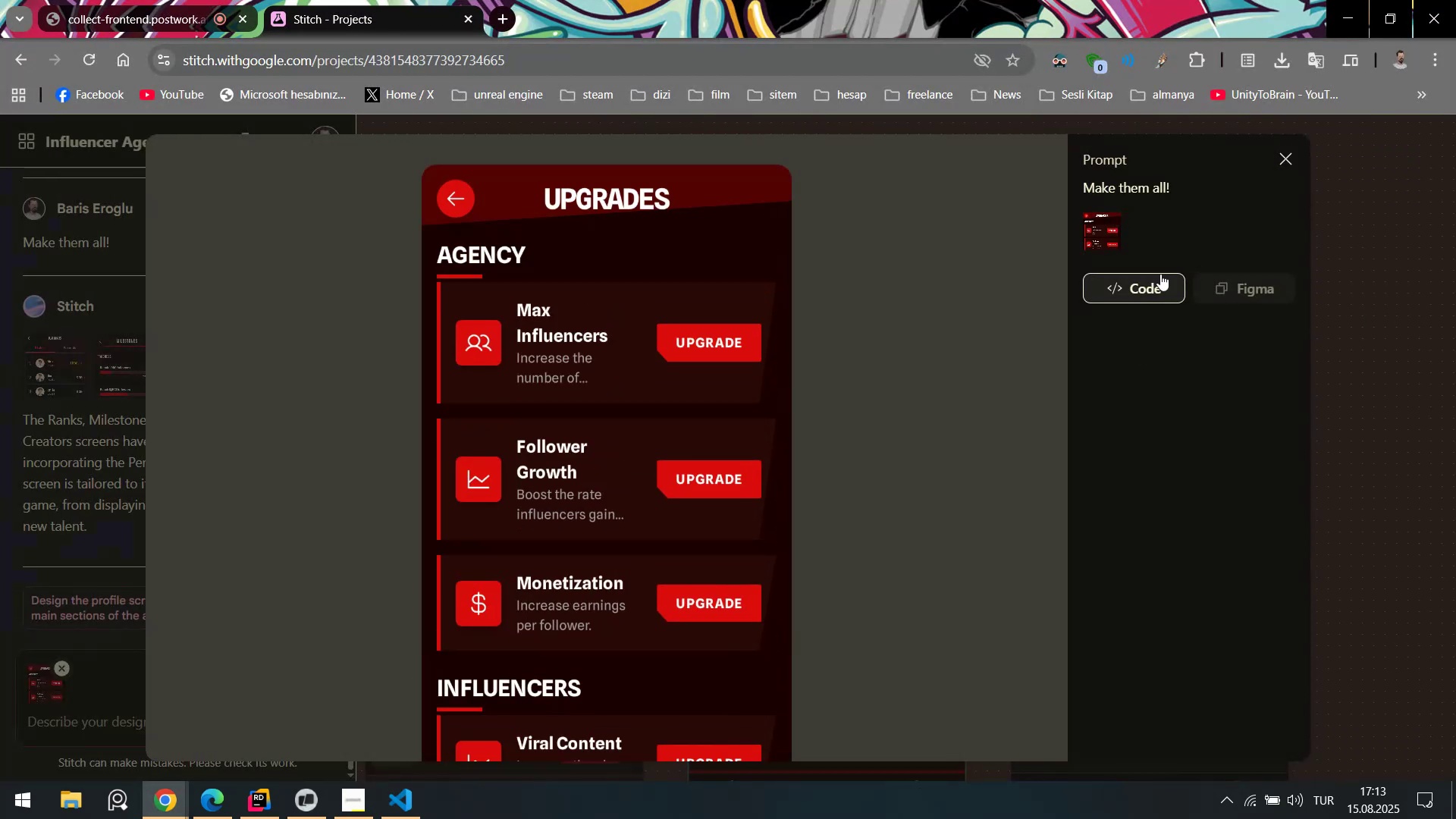 
left_click([1147, 279])
 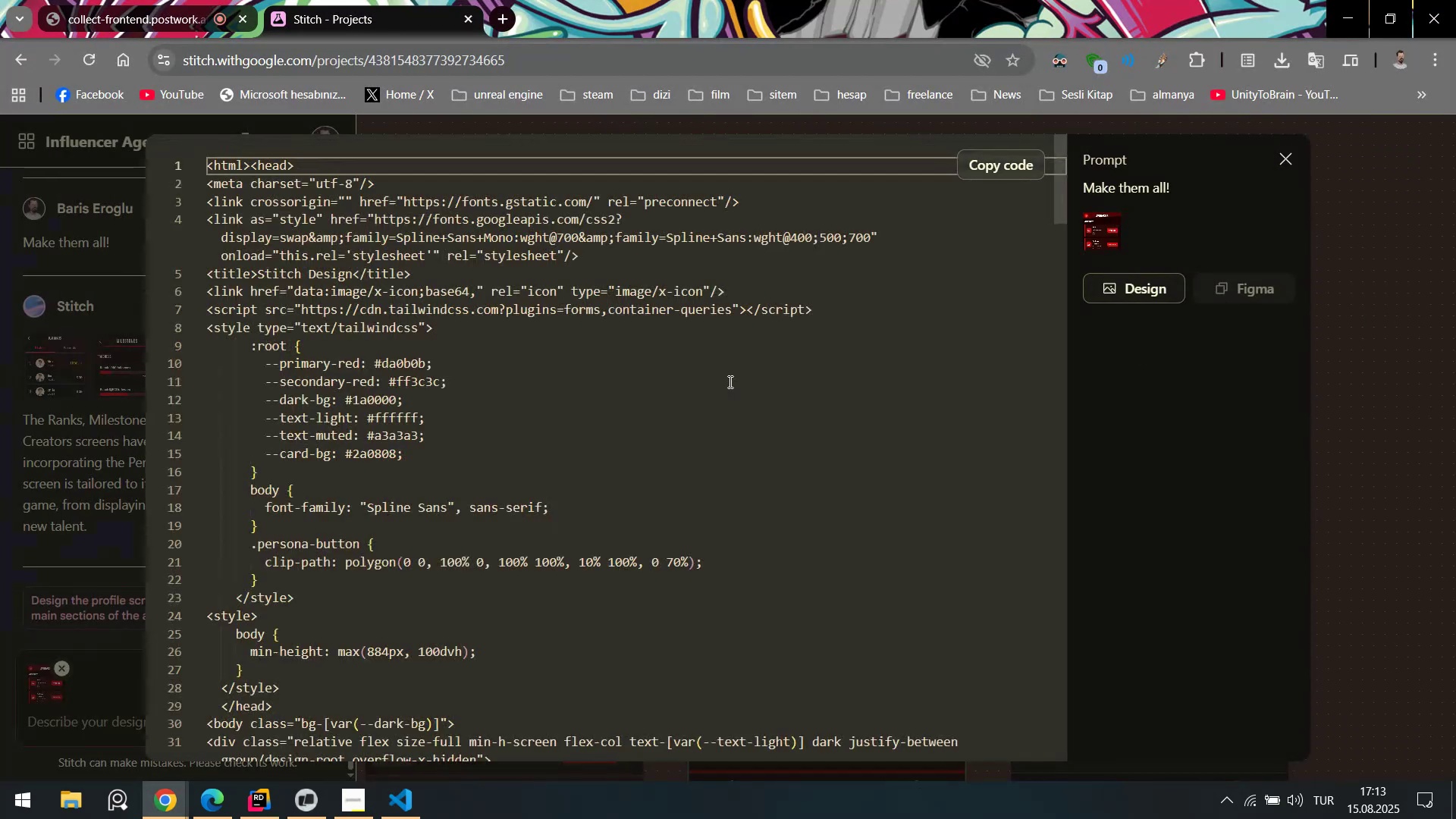 
scroll: coordinate [692, 440], scroll_direction: down, amount: 6.0
 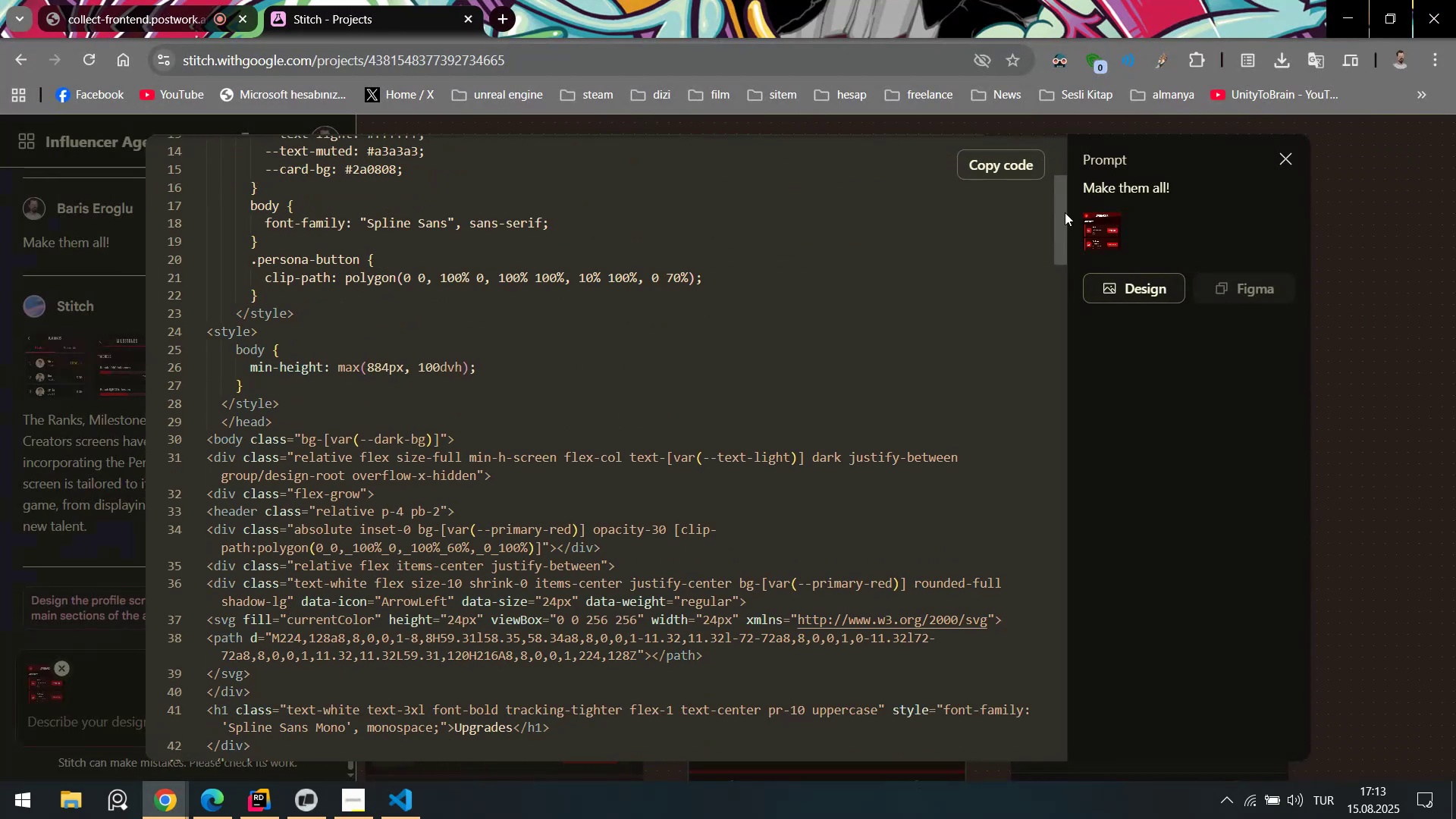 
left_click_drag(start_coordinate=[1065, 212], to_coordinate=[1053, 702])
 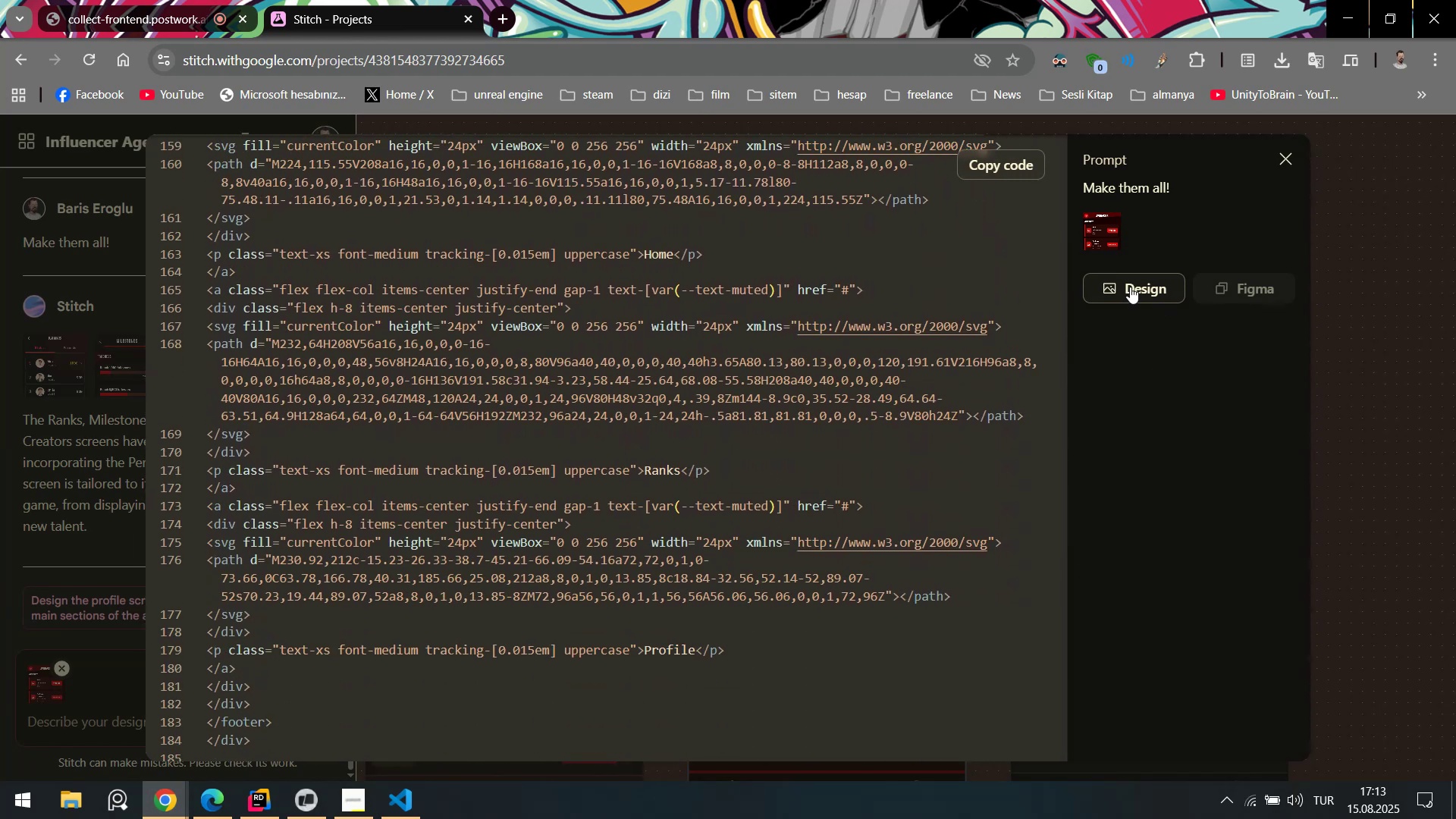 
left_click([1130, 287])
 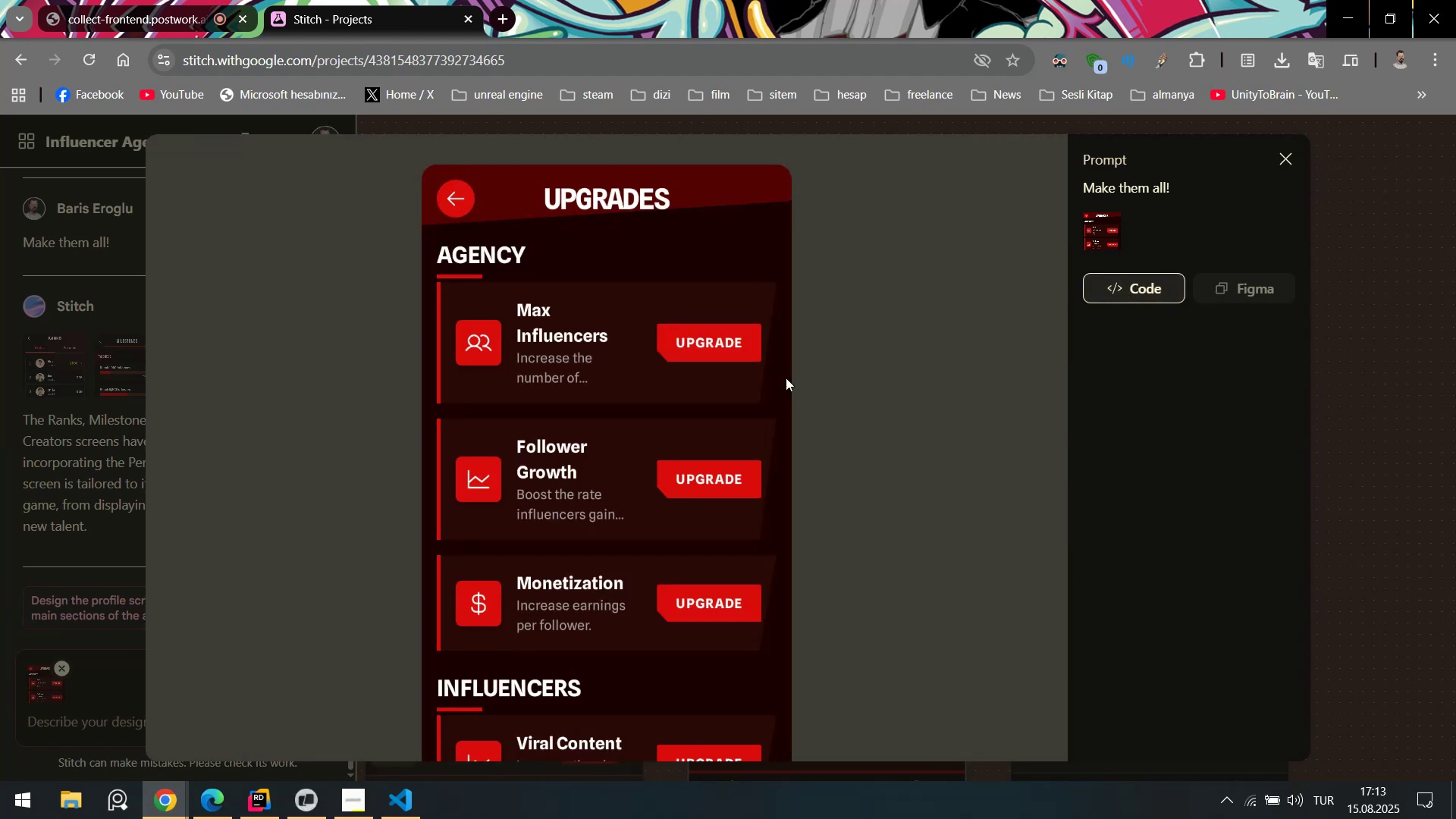 
scroll: coordinate [715, 400], scroll_direction: down, amount: 3.0
 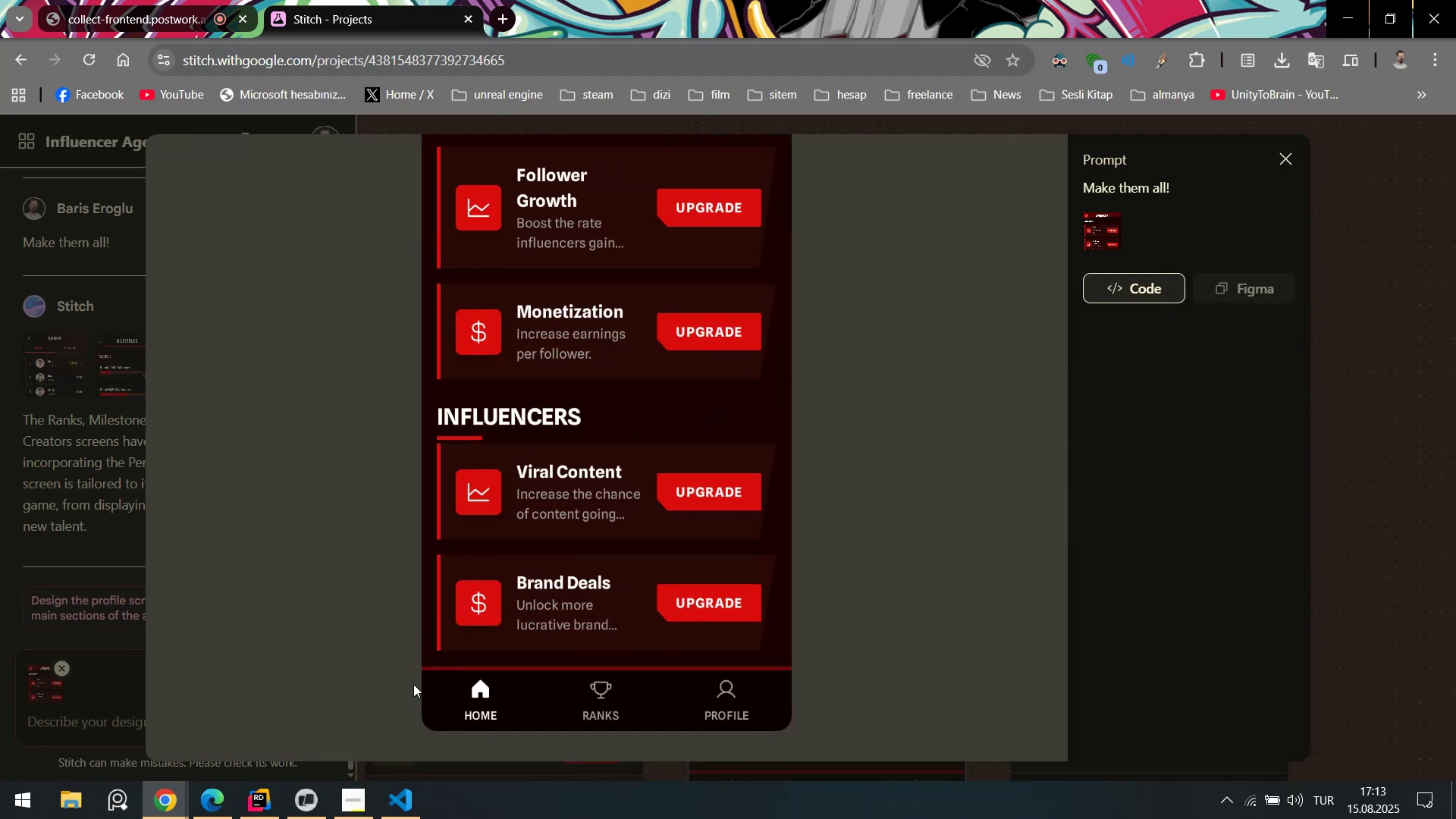 
left_click([404, 802])
 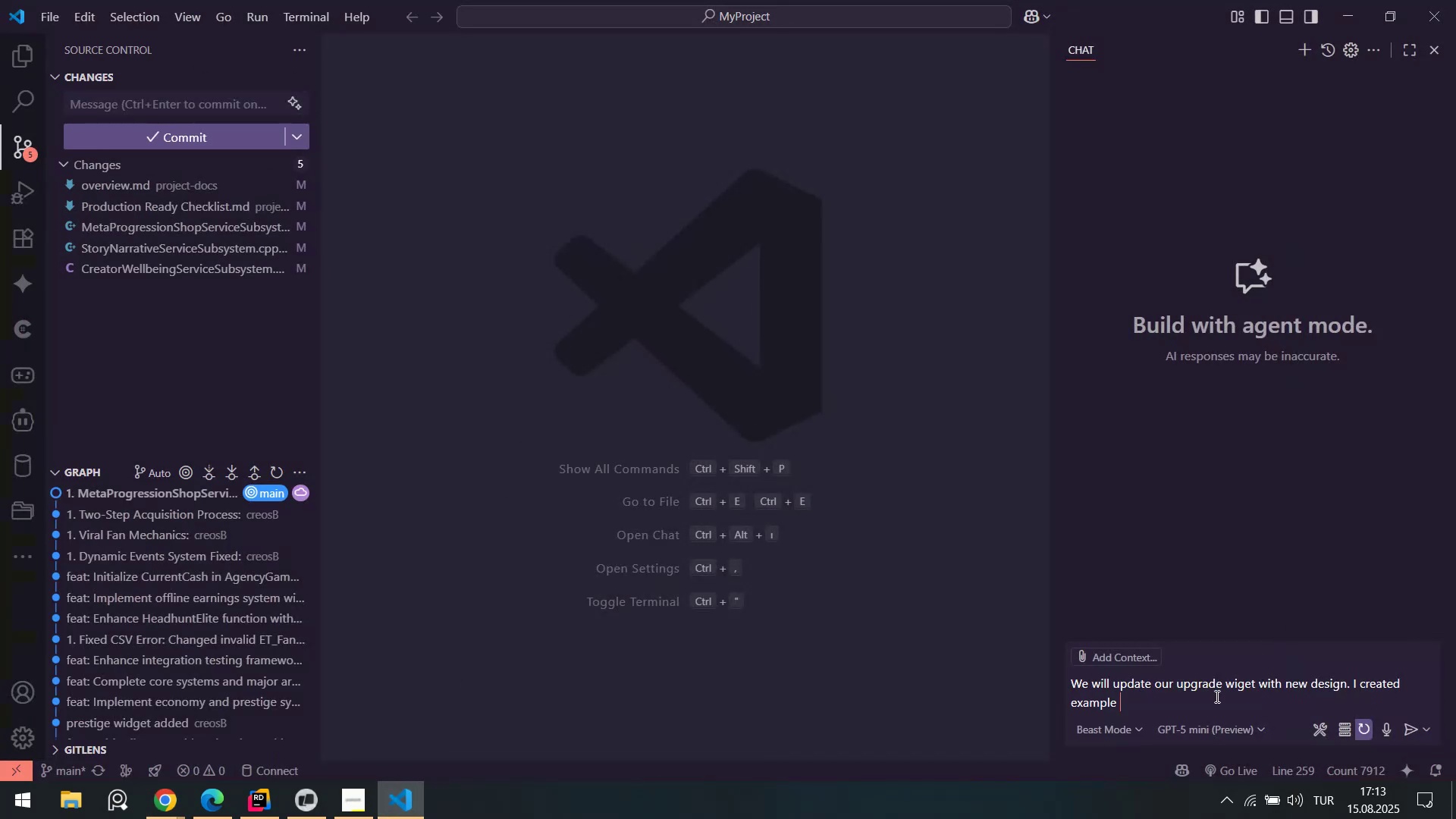 
type(des'gn but 't)
key(Backspace)
key(Backspace)
key(Backspace)
key(Backspace)
key(Backspace)
key(Backspace)
key(Backspace)
type(. You should copy des'gn from th's example but don@t forgot. )
key(Backspace)
key(Backspace)
key(Backspace)
key(Backspace)
type(et. our upgrade system has d'fferent th'ngs.)
 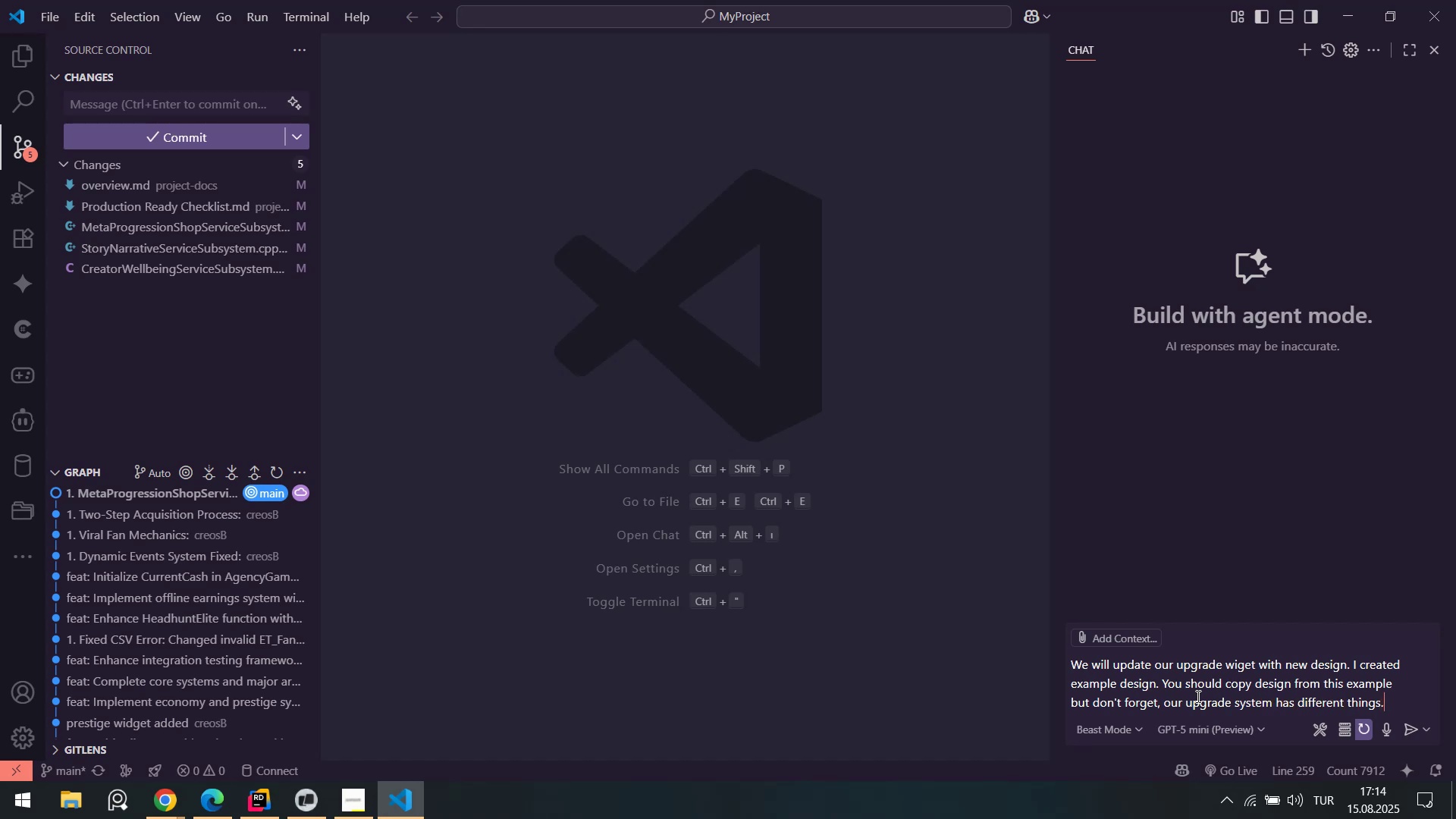 
key(Shift+Enter)
 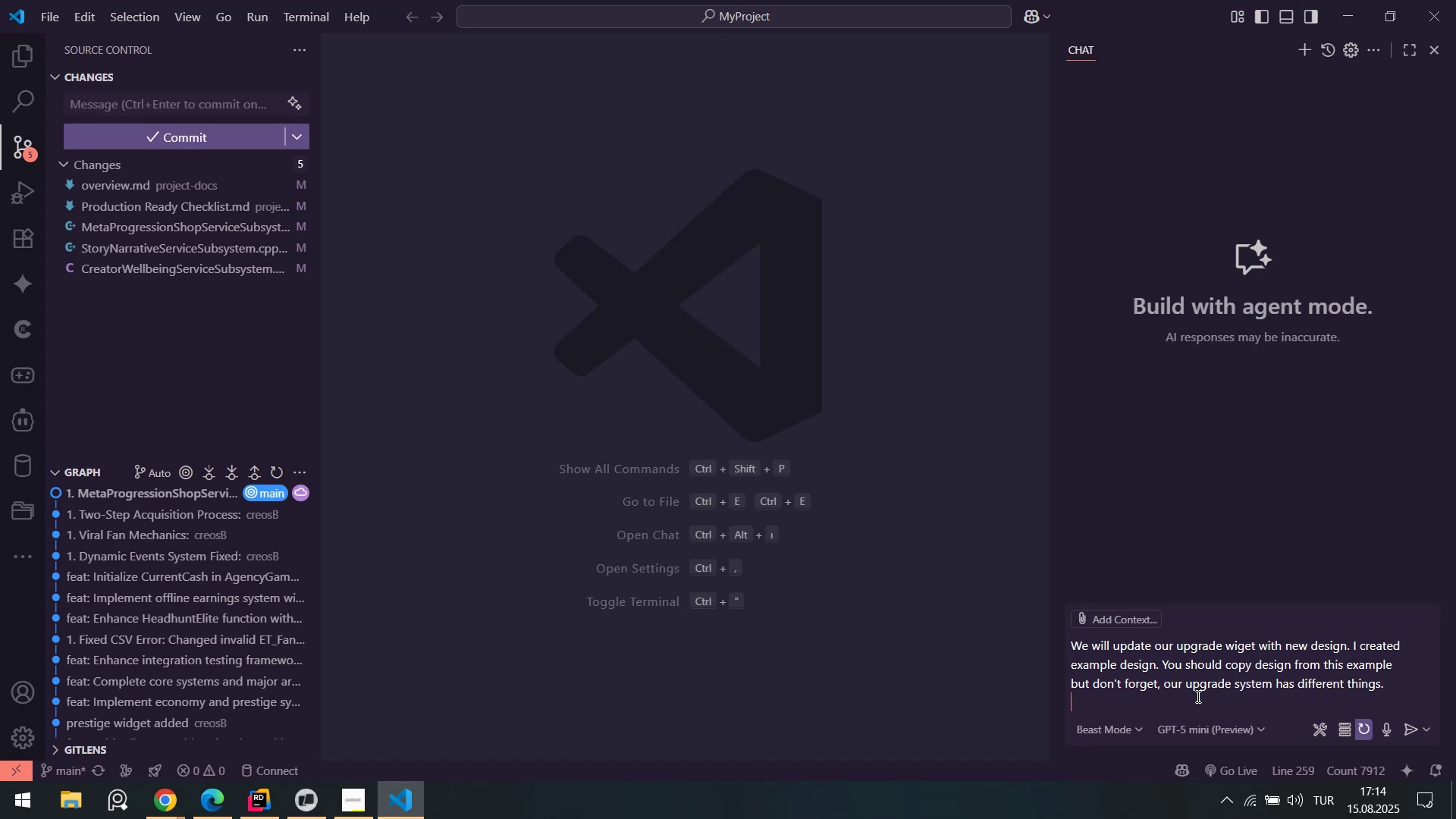 
key(Shift+Enter)
 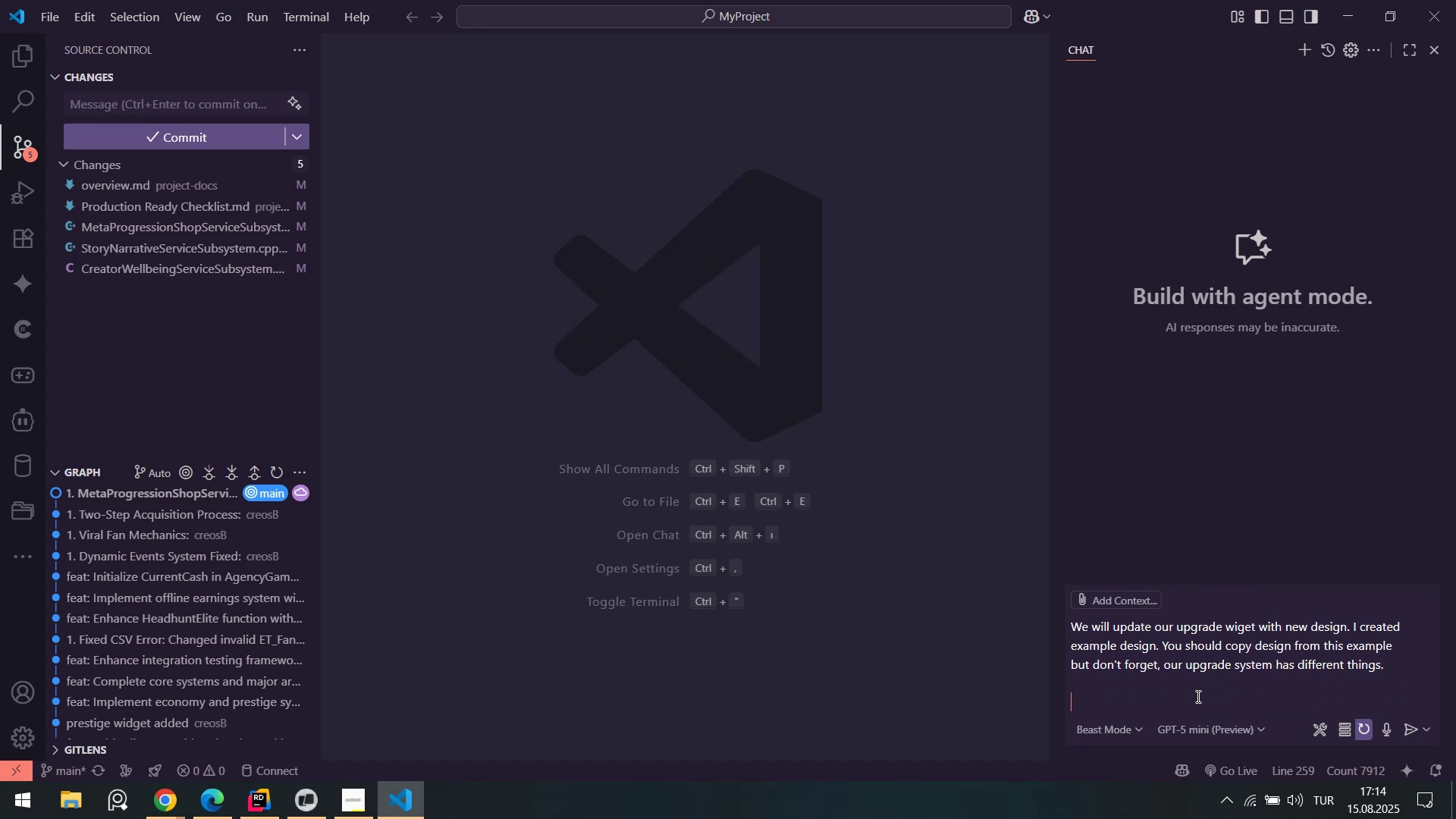 
type([Break]example[Break])
 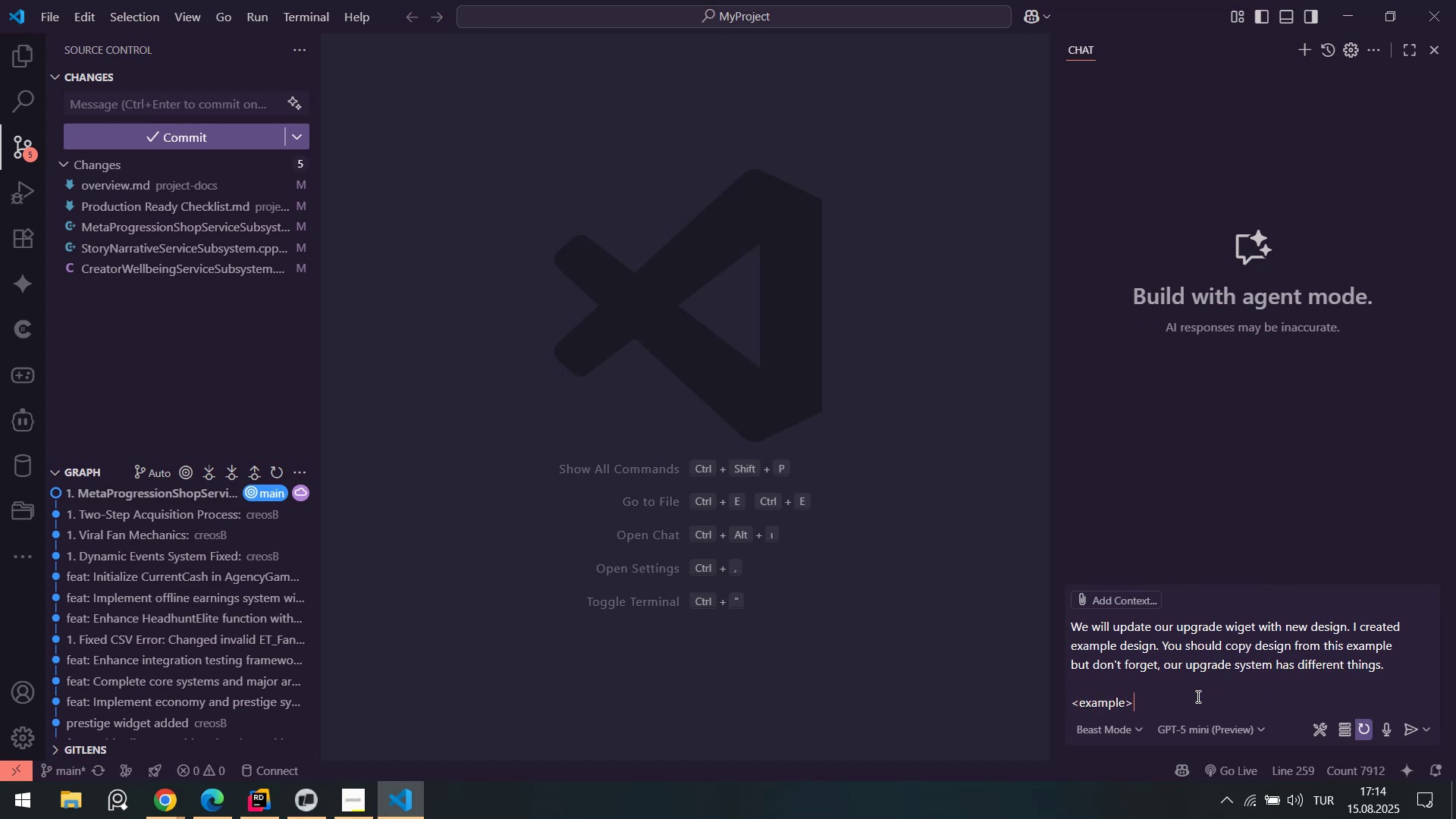 
key(Shift+Enter)
 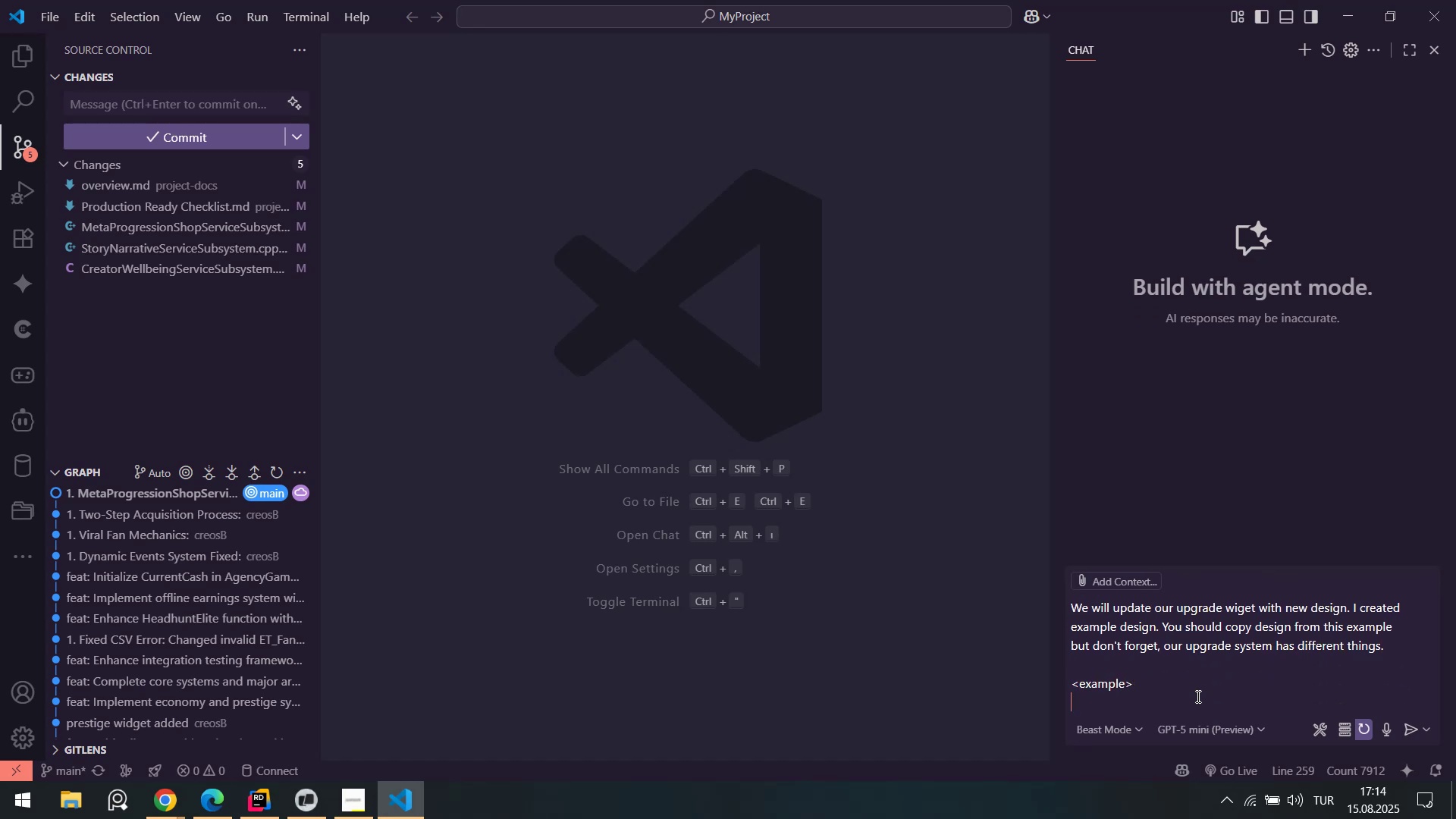 
key(Control+ControlLeft)
 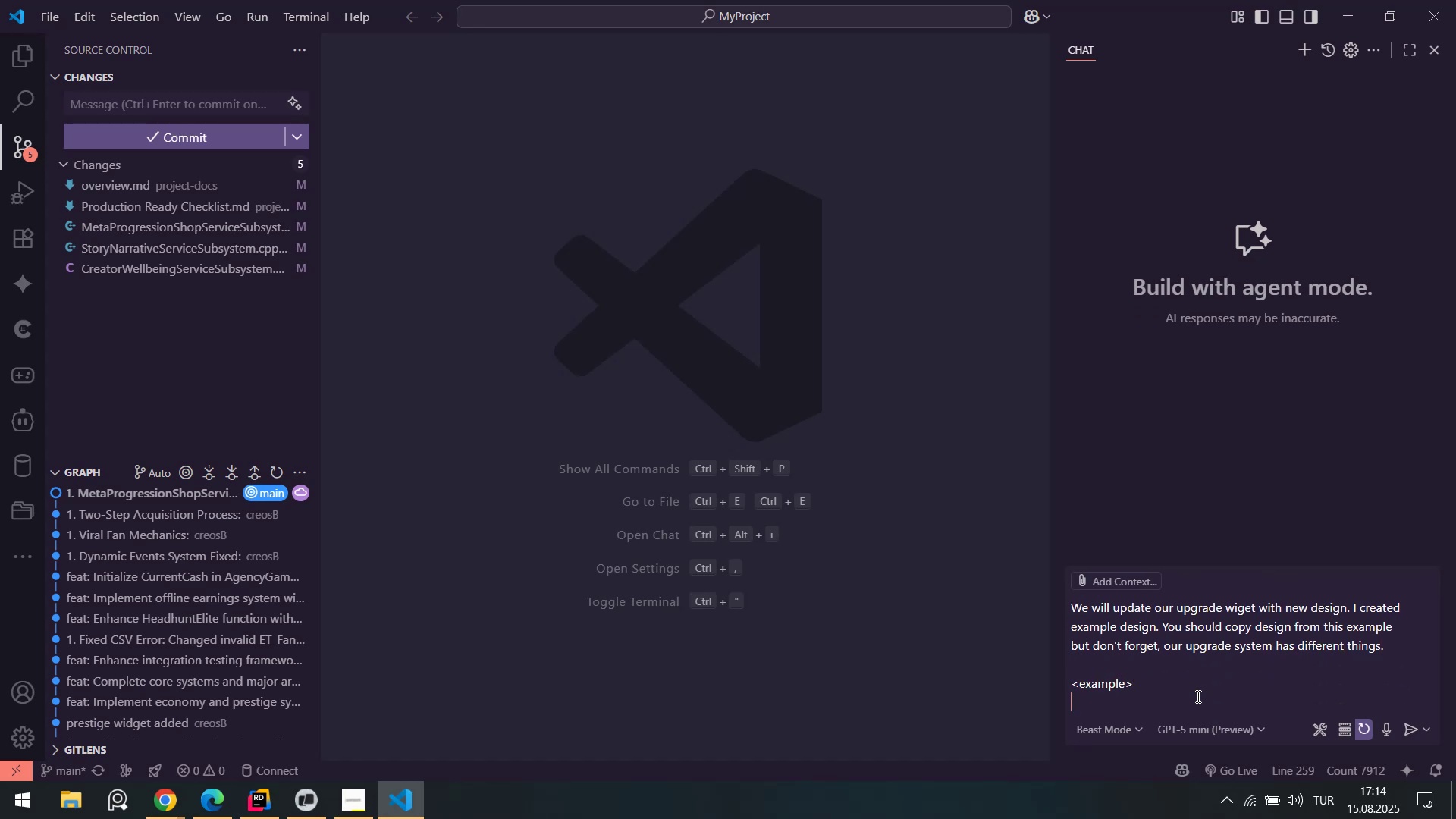 
key(Control+V)
 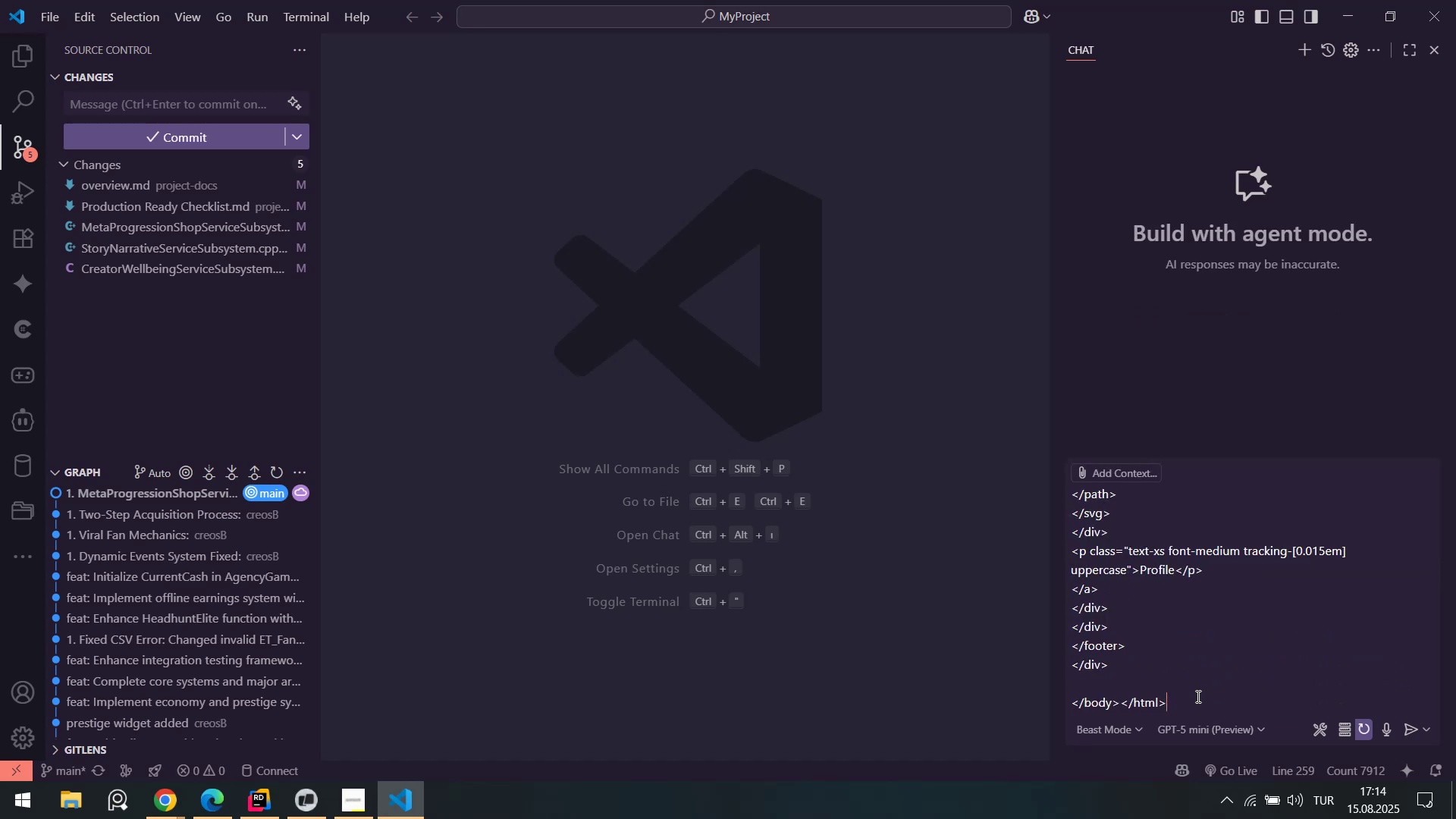 
key(Shift+Enter)
 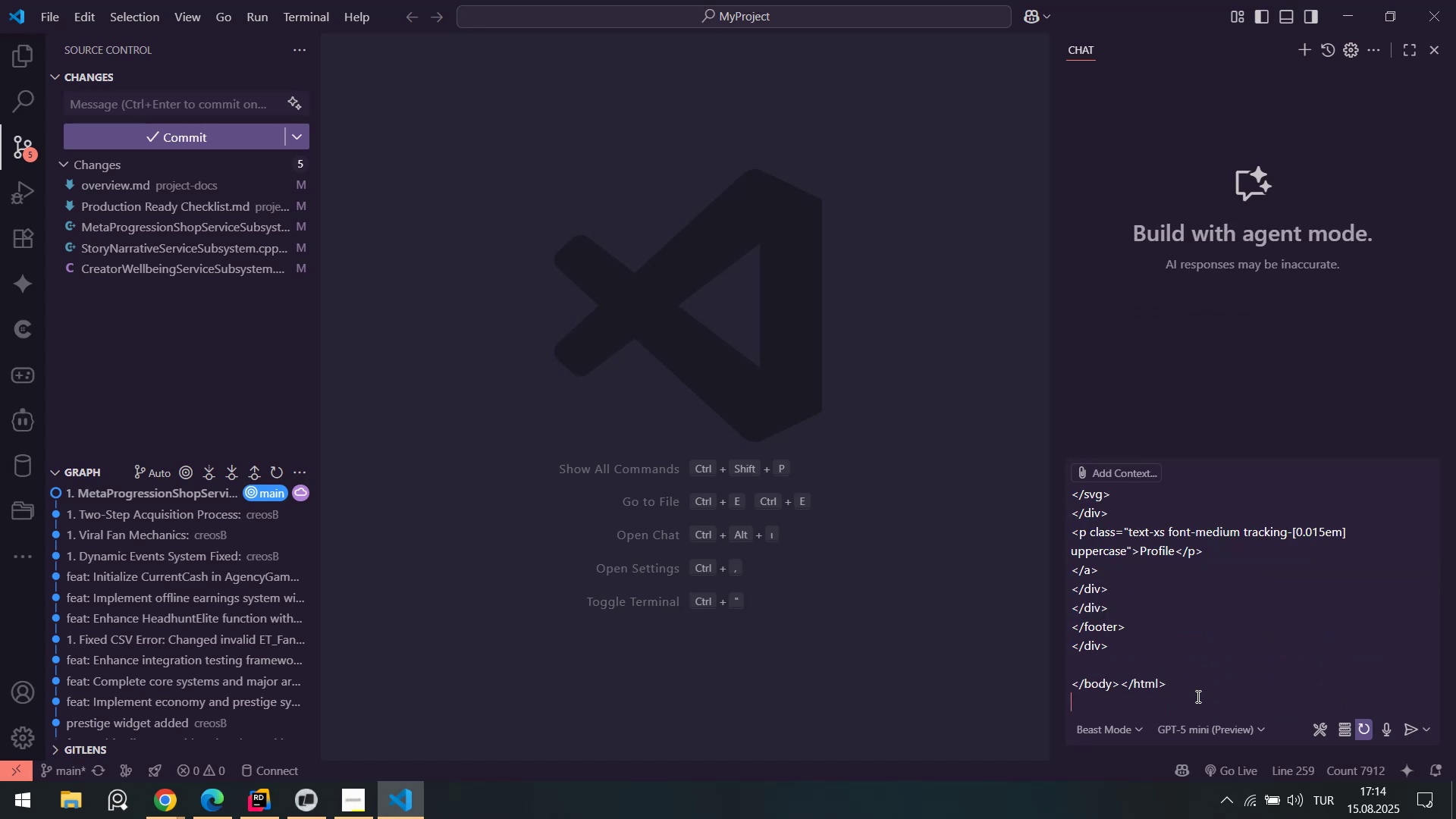 
type([Break]&example[Break])
 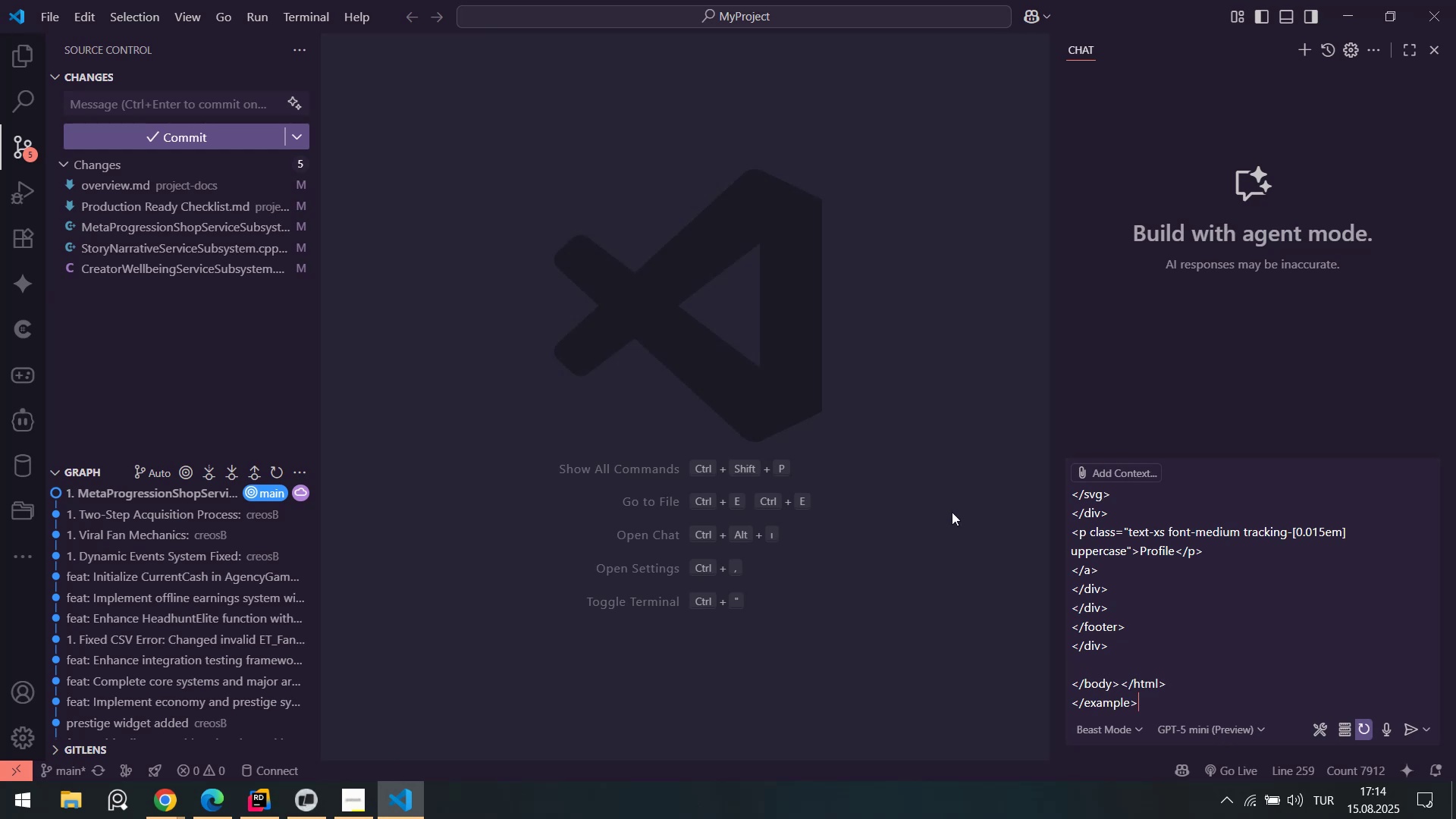 
left_click([33, 58])
 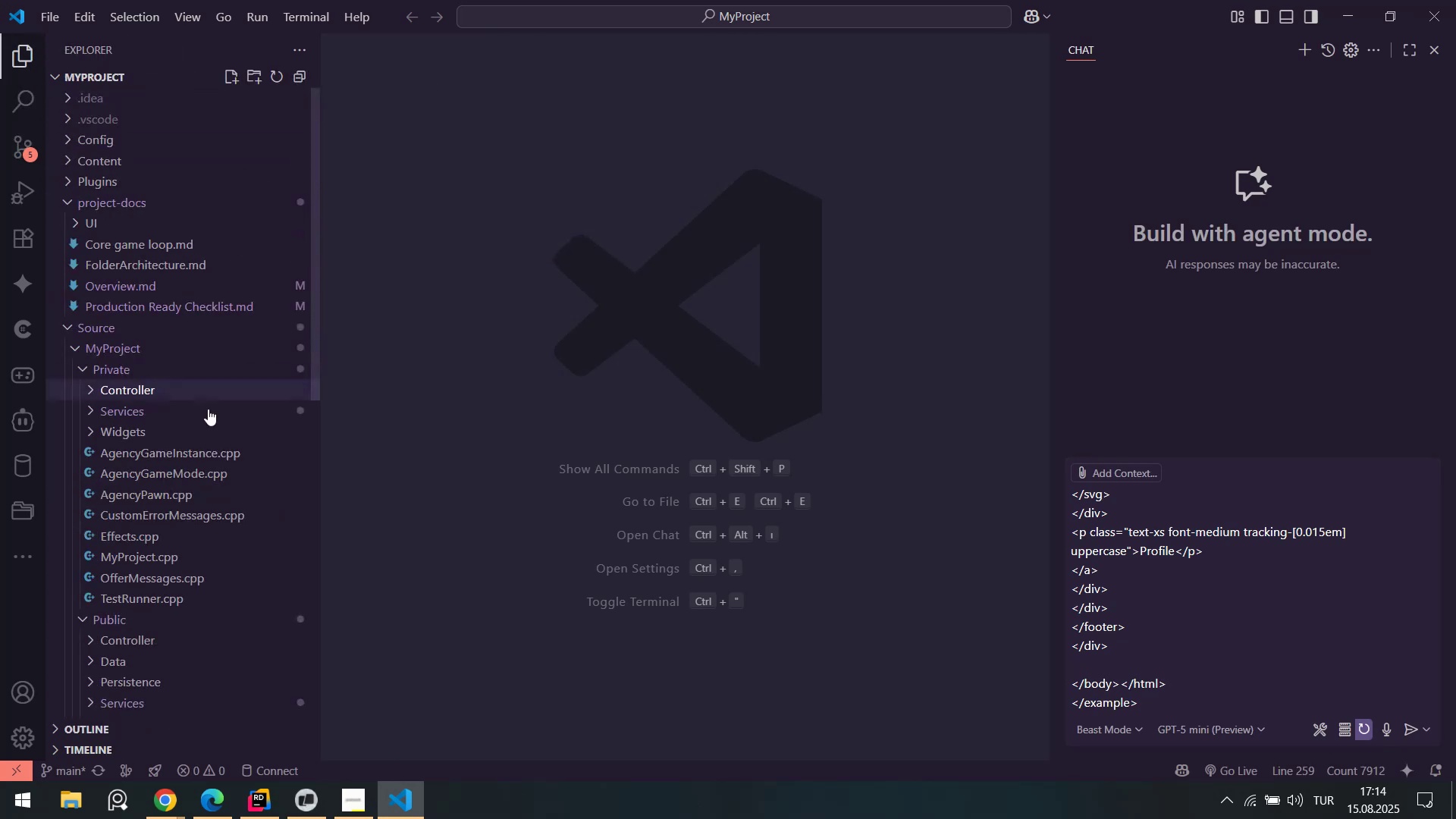 
scroll: coordinate [171, 519], scroll_direction: down, amount: 15.0
 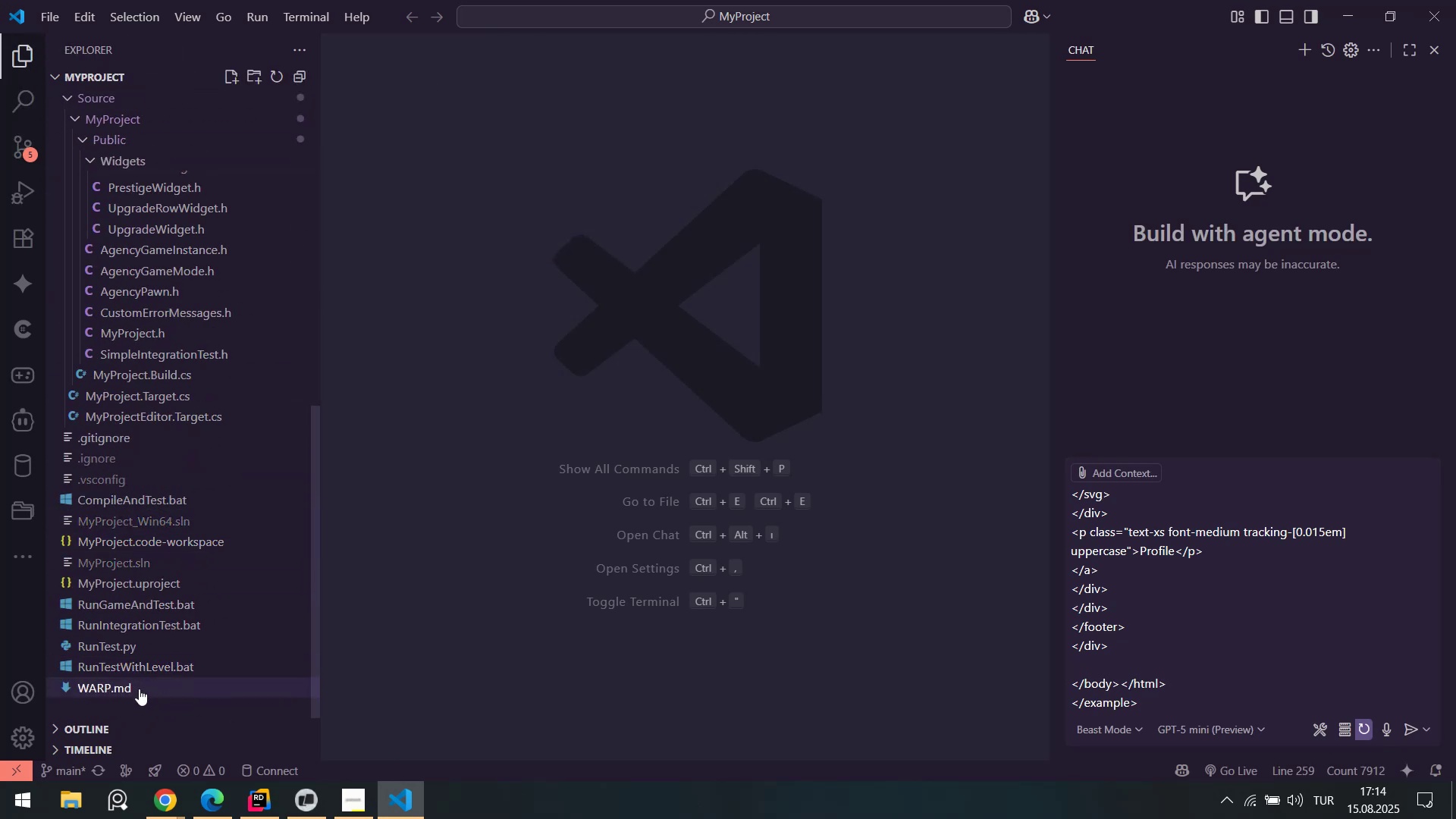 
left_click([139, 689])
 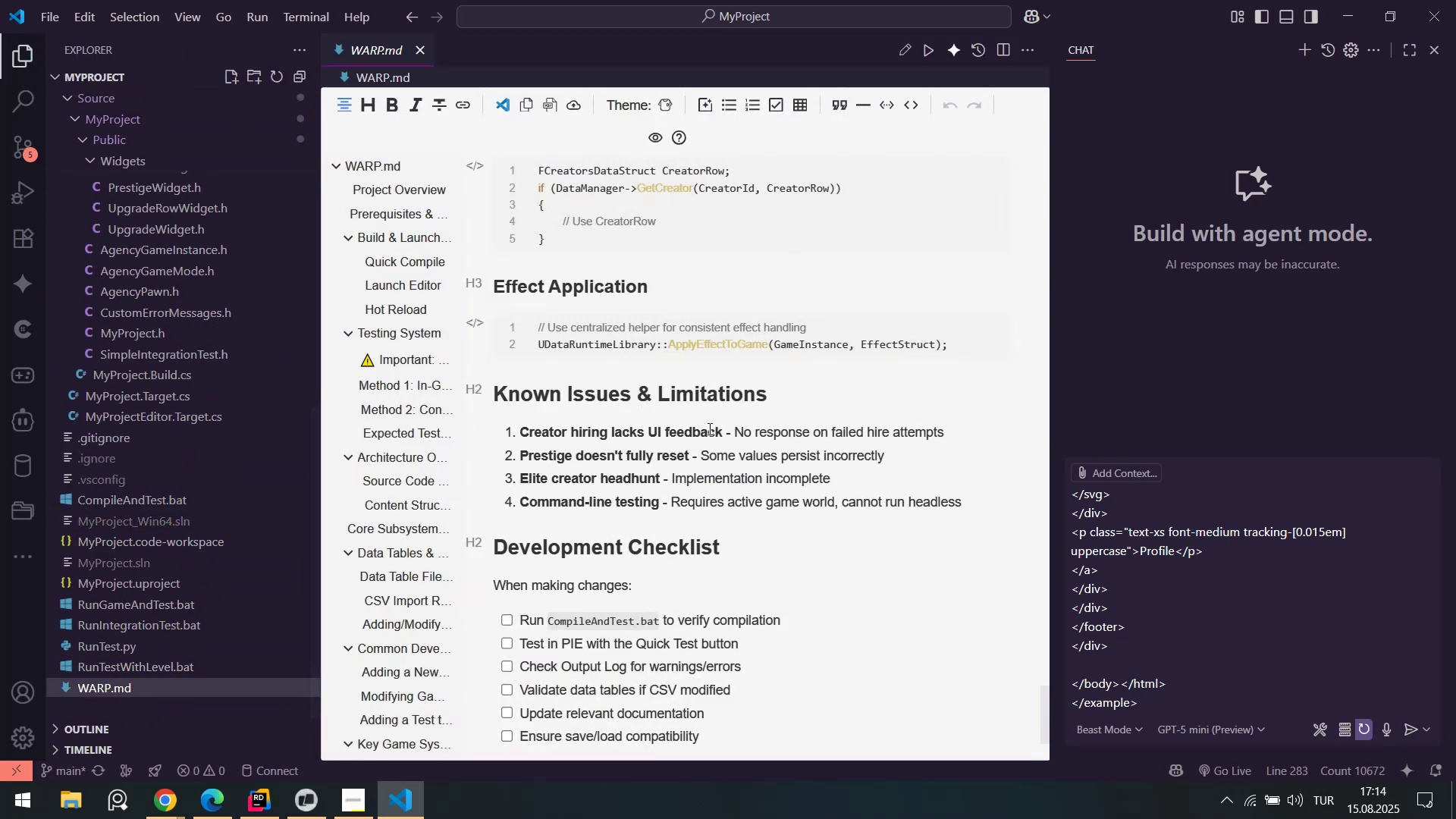 
left_click([708, 428])
 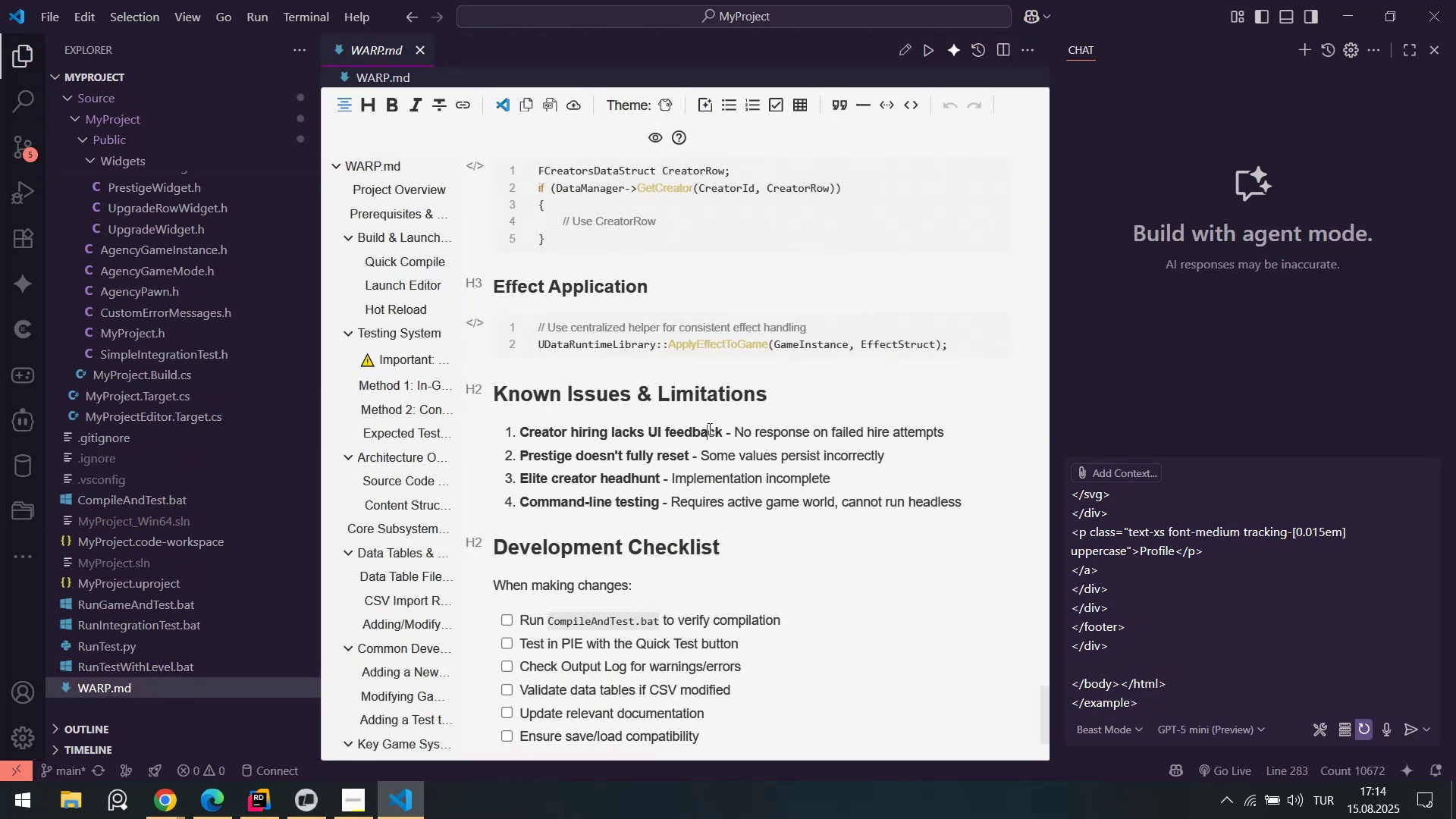 
key(Control+ControlLeft)
 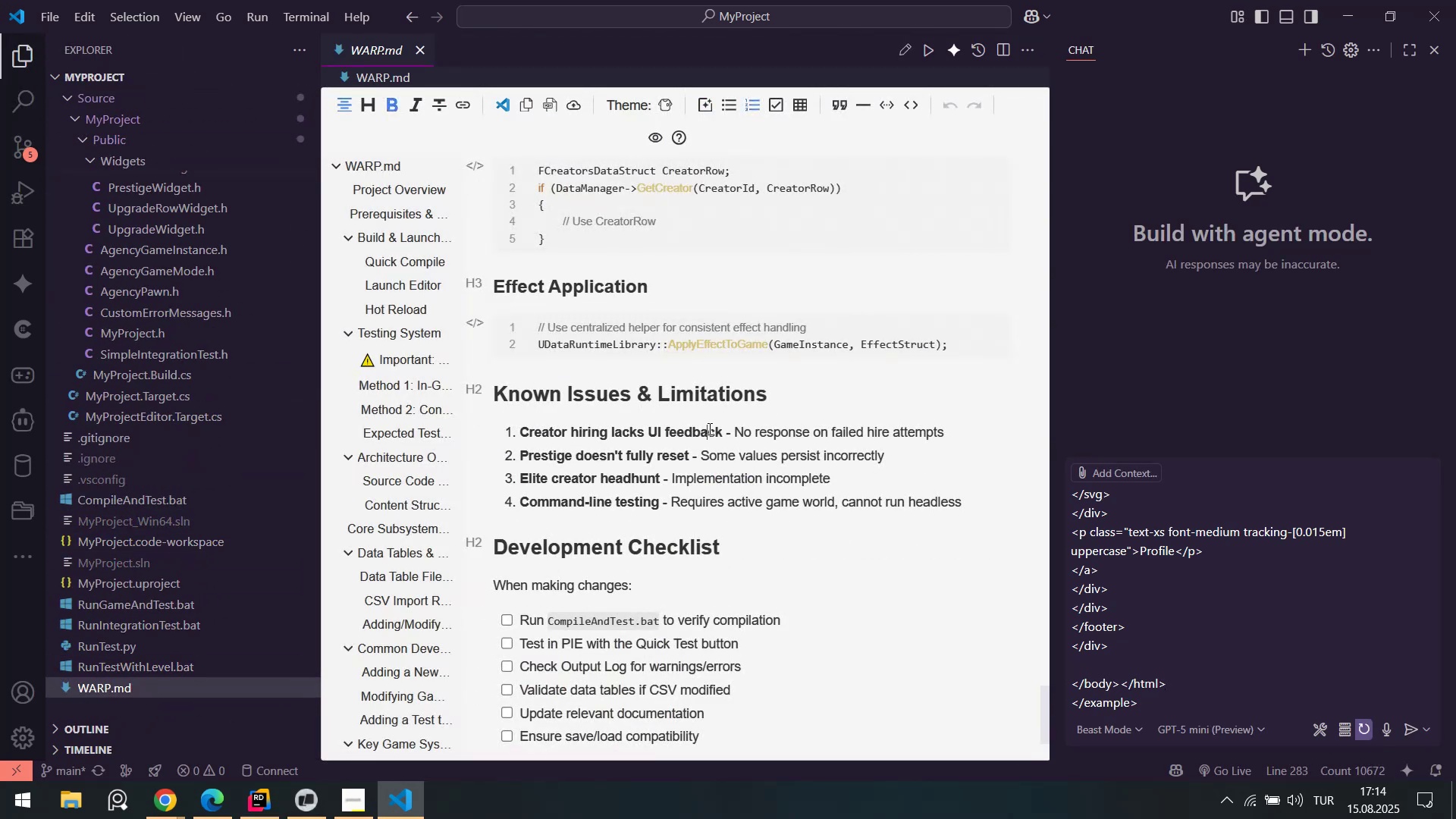 
key(Control+F)
 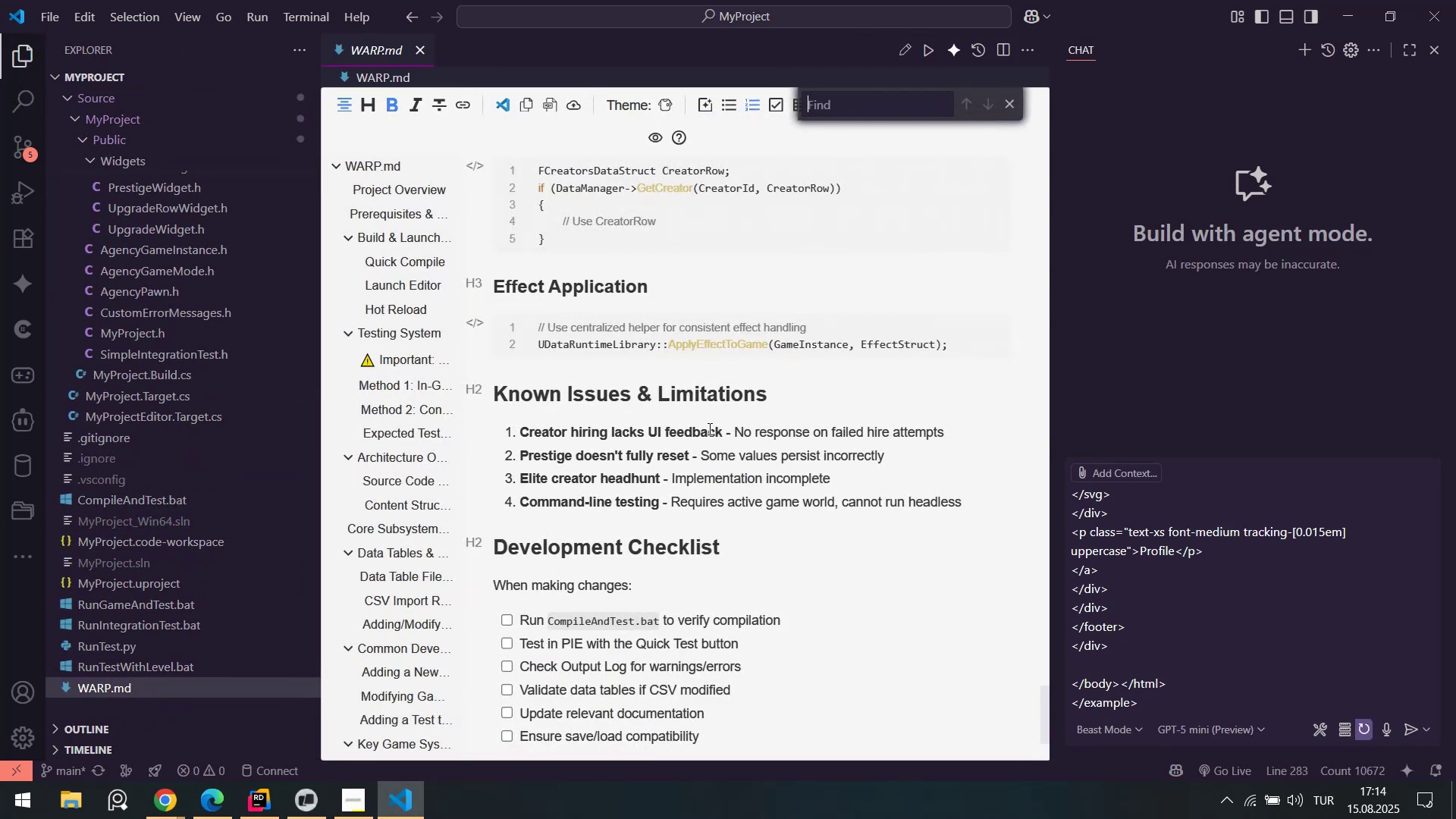 
type(upgrade[F3][F3])
 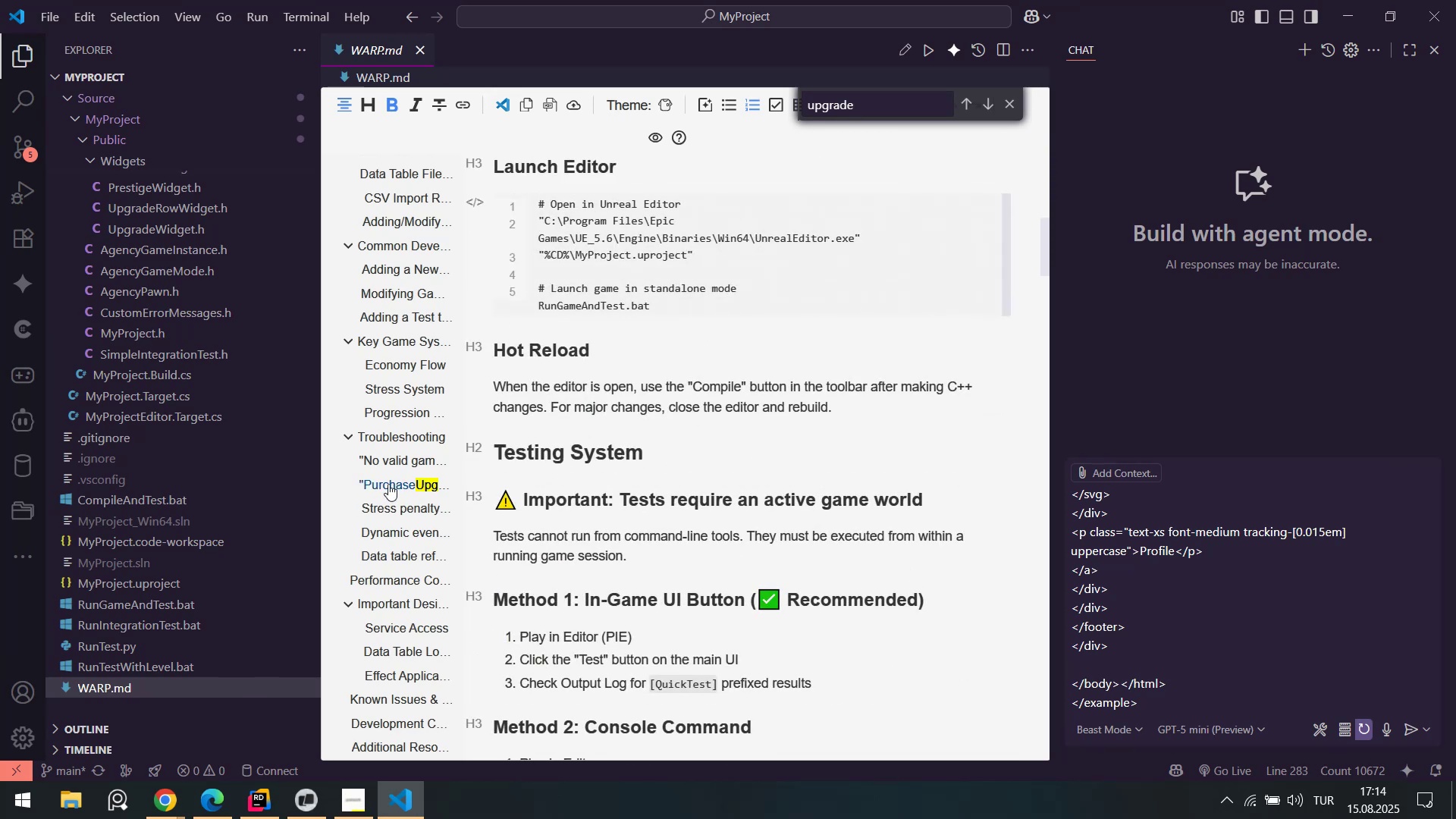 
scroll: coordinate [690, 400], scroll_direction: down, amount: 7.0
 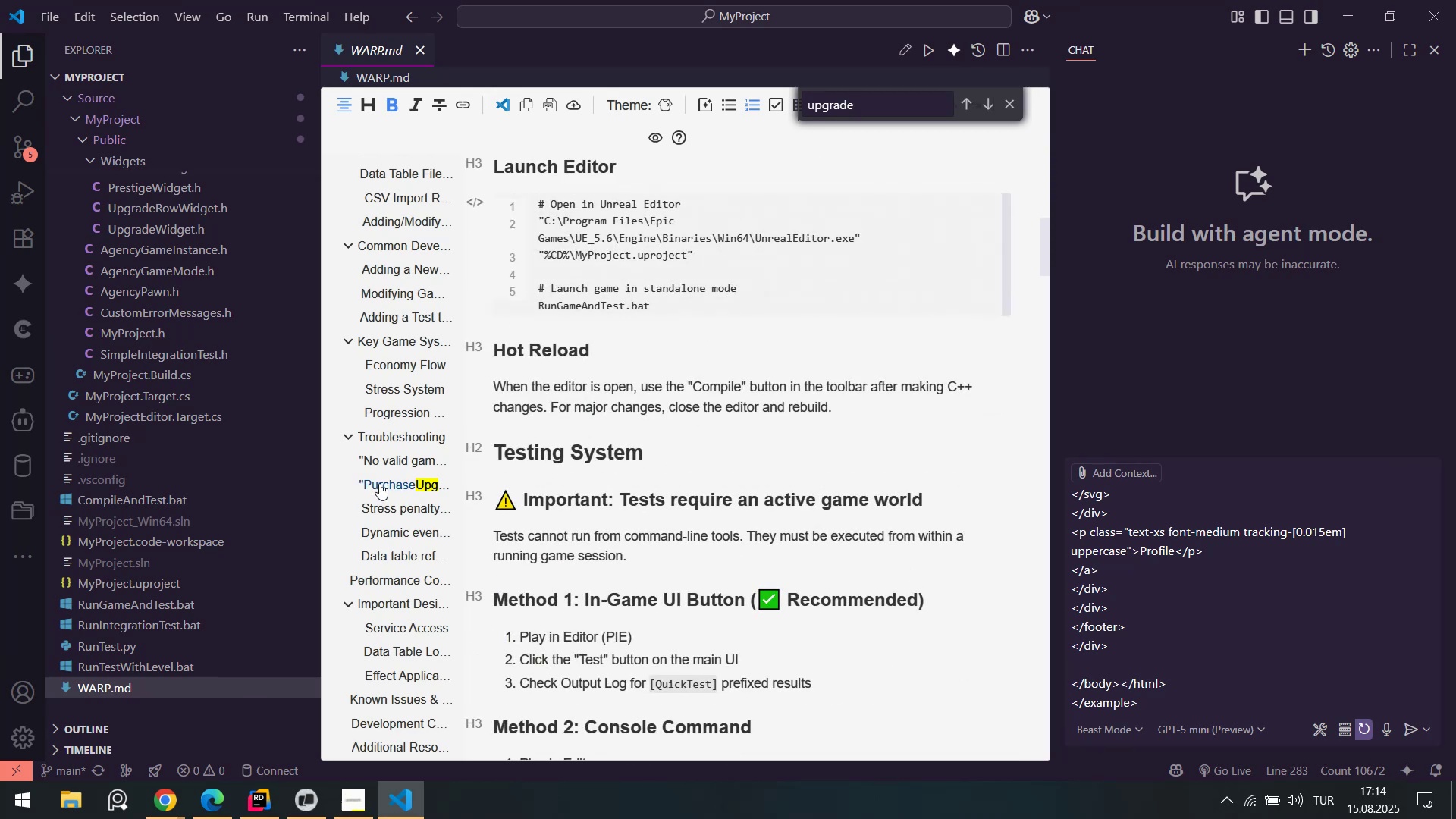 
left_click([388, 484])
 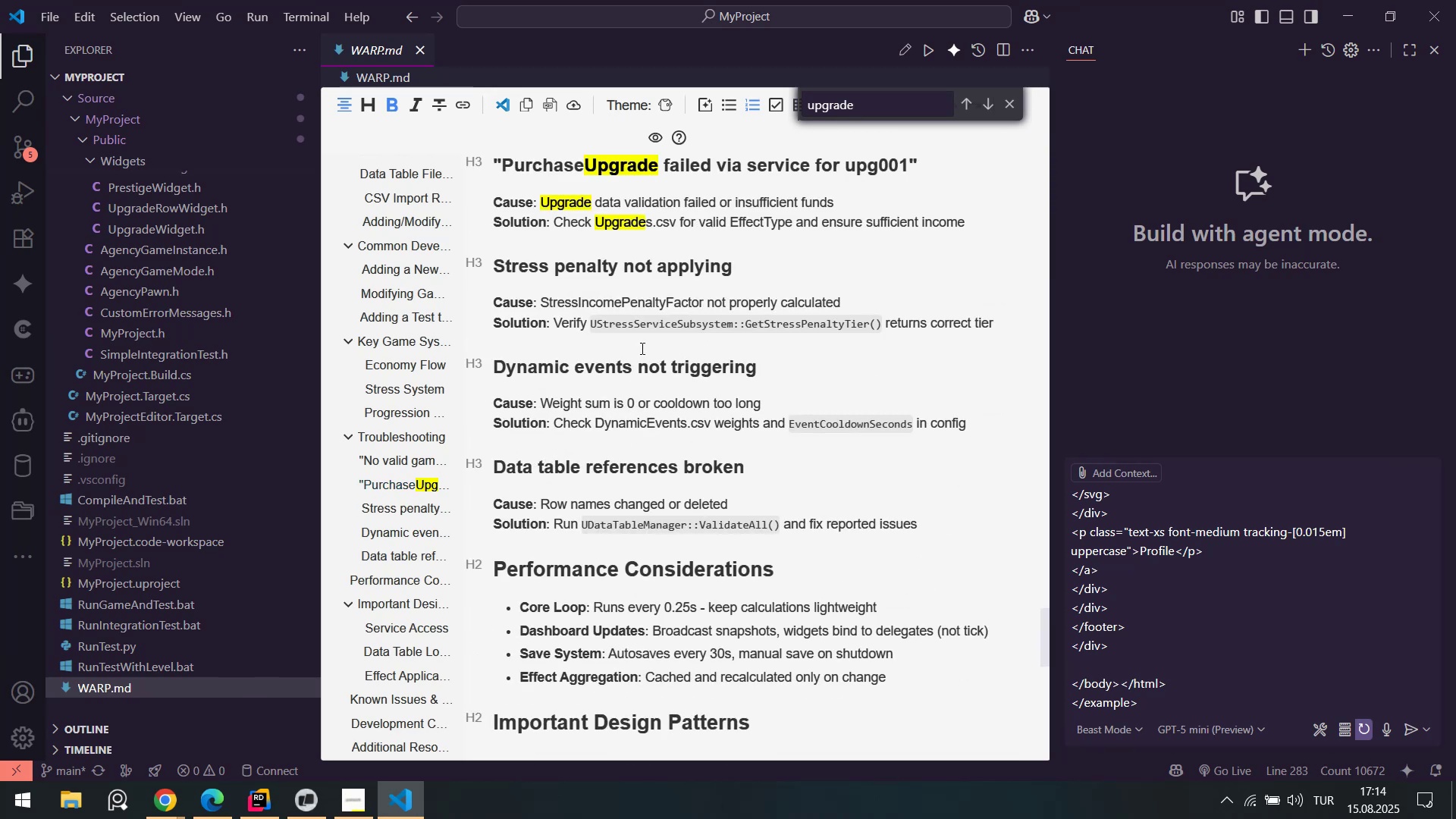 
scroll: coordinate [659, 322], scroll_direction: up, amount: 1.0
 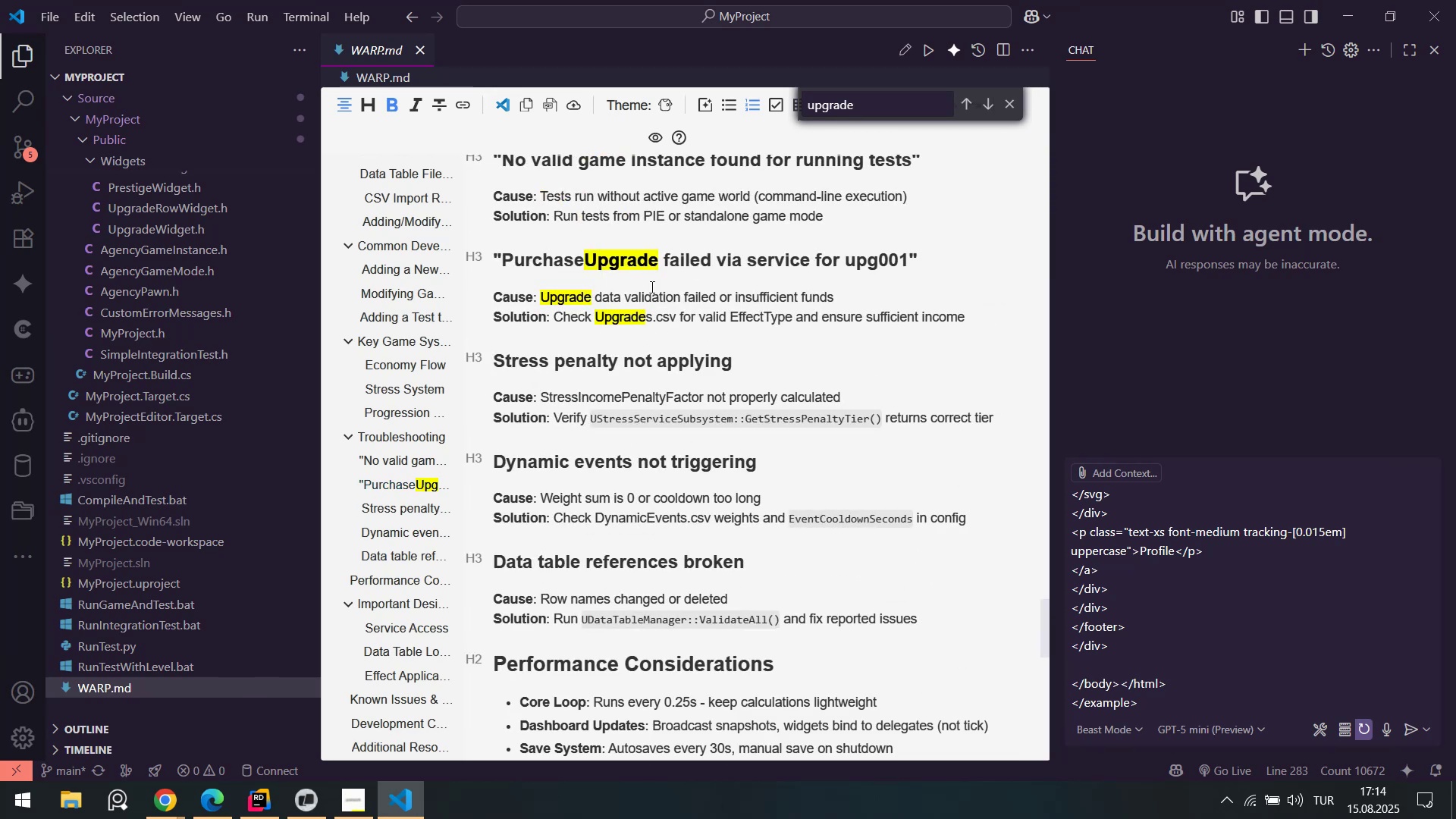 
key(Escape)
 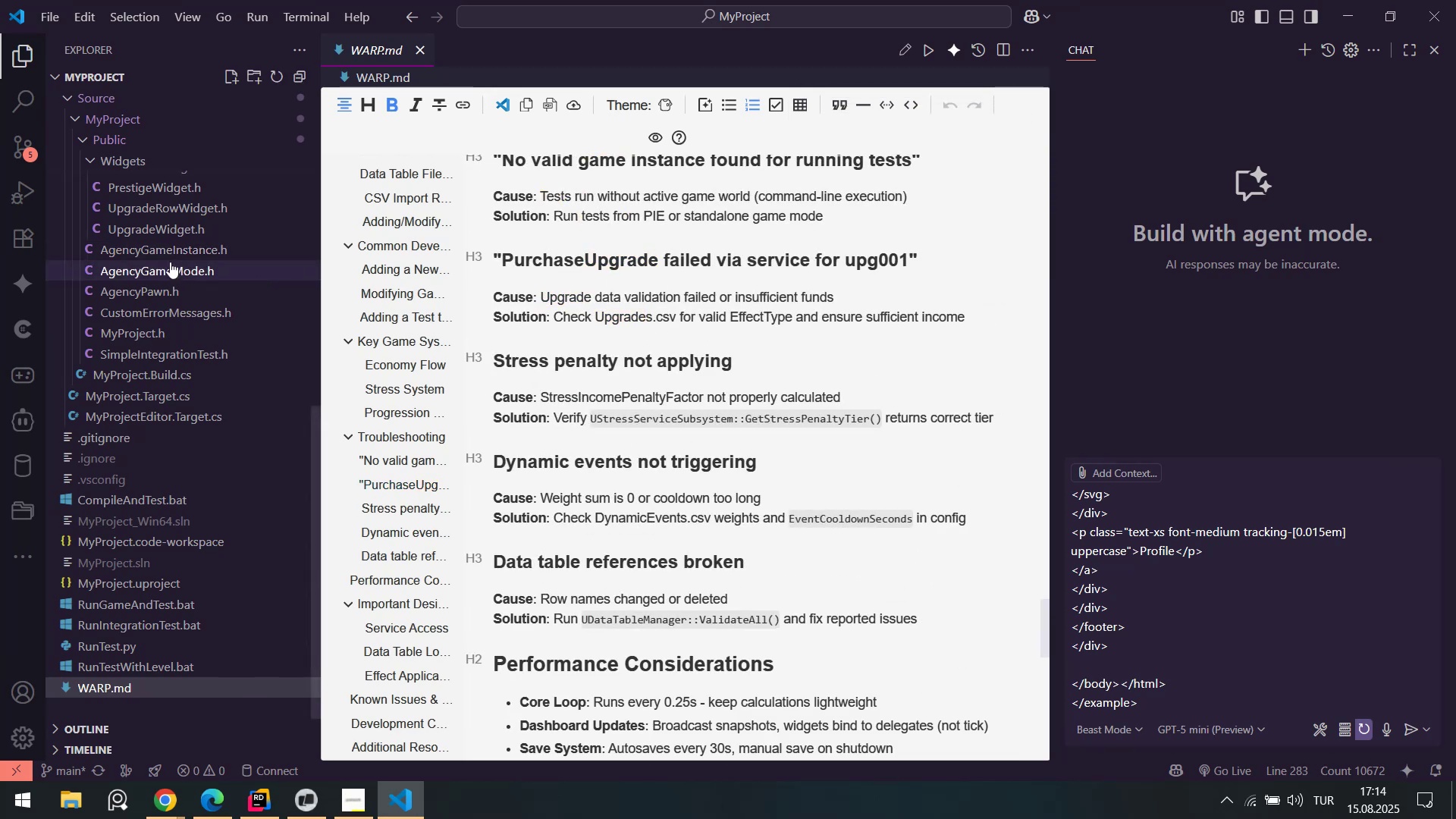 
scroll: coordinate [212, 307], scroll_direction: up, amount: 8.0
 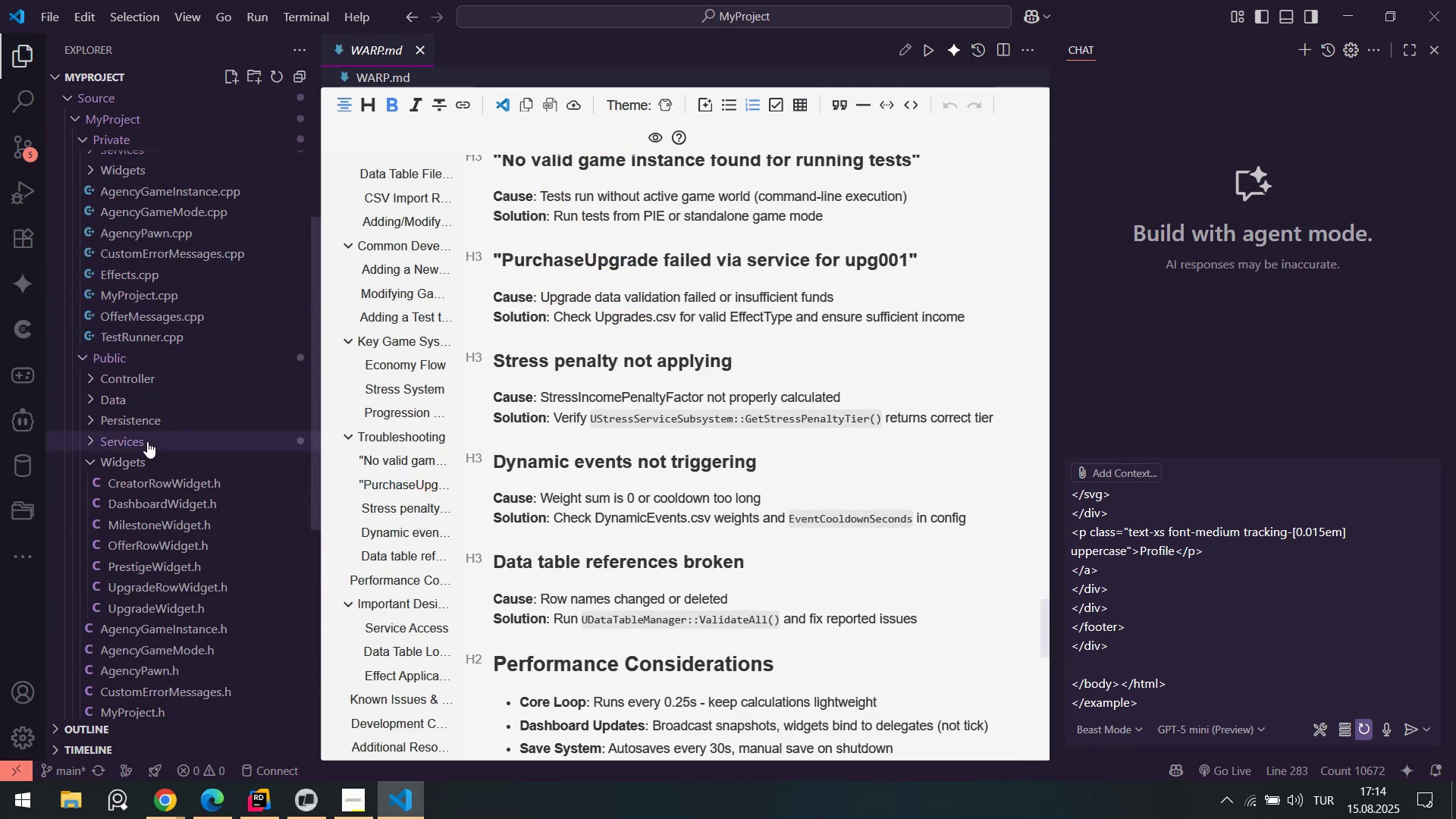 
left_click([147, 441])
 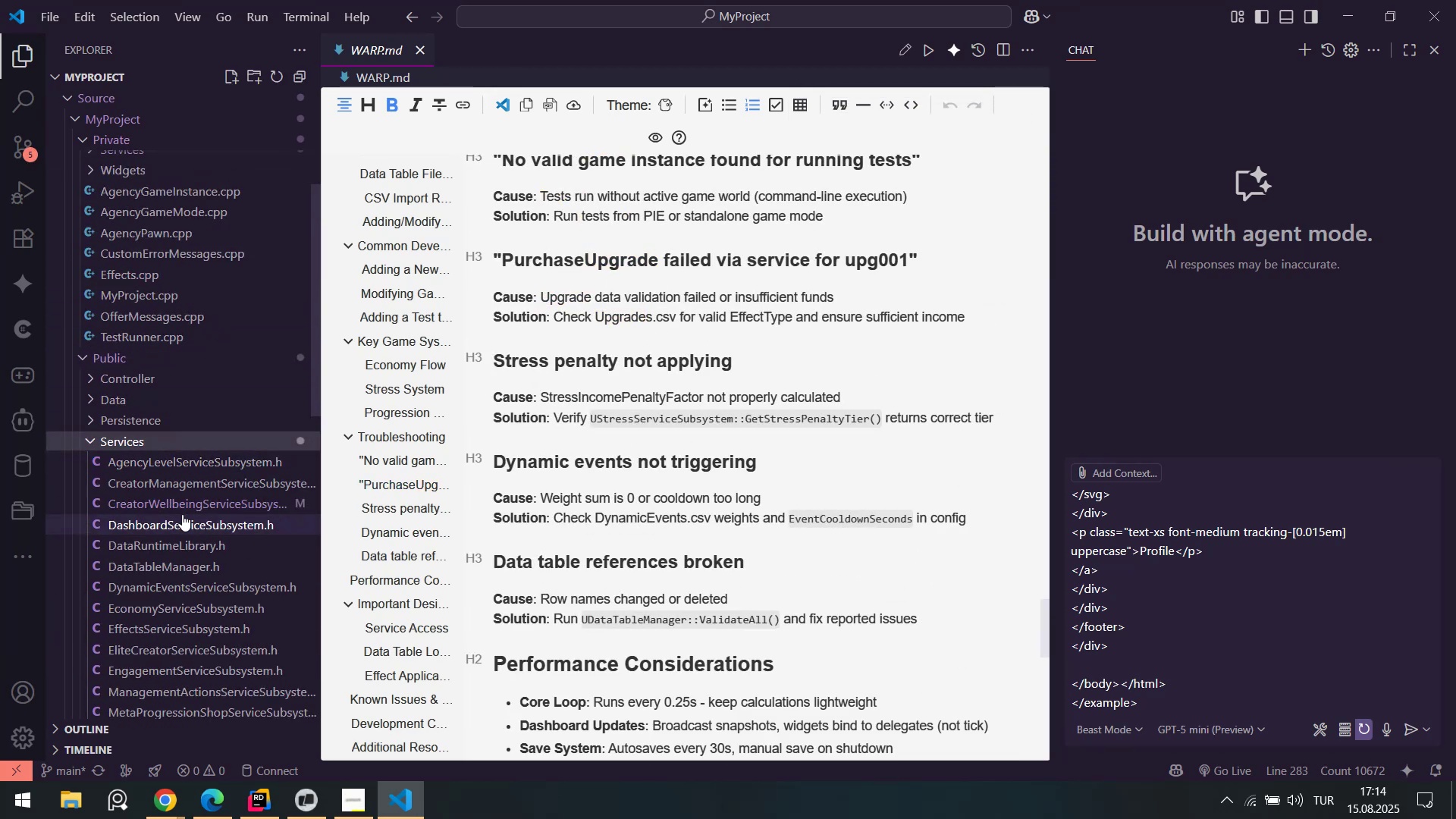 
scroll: coordinate [168, 522], scroll_direction: down, amount: 5.0
 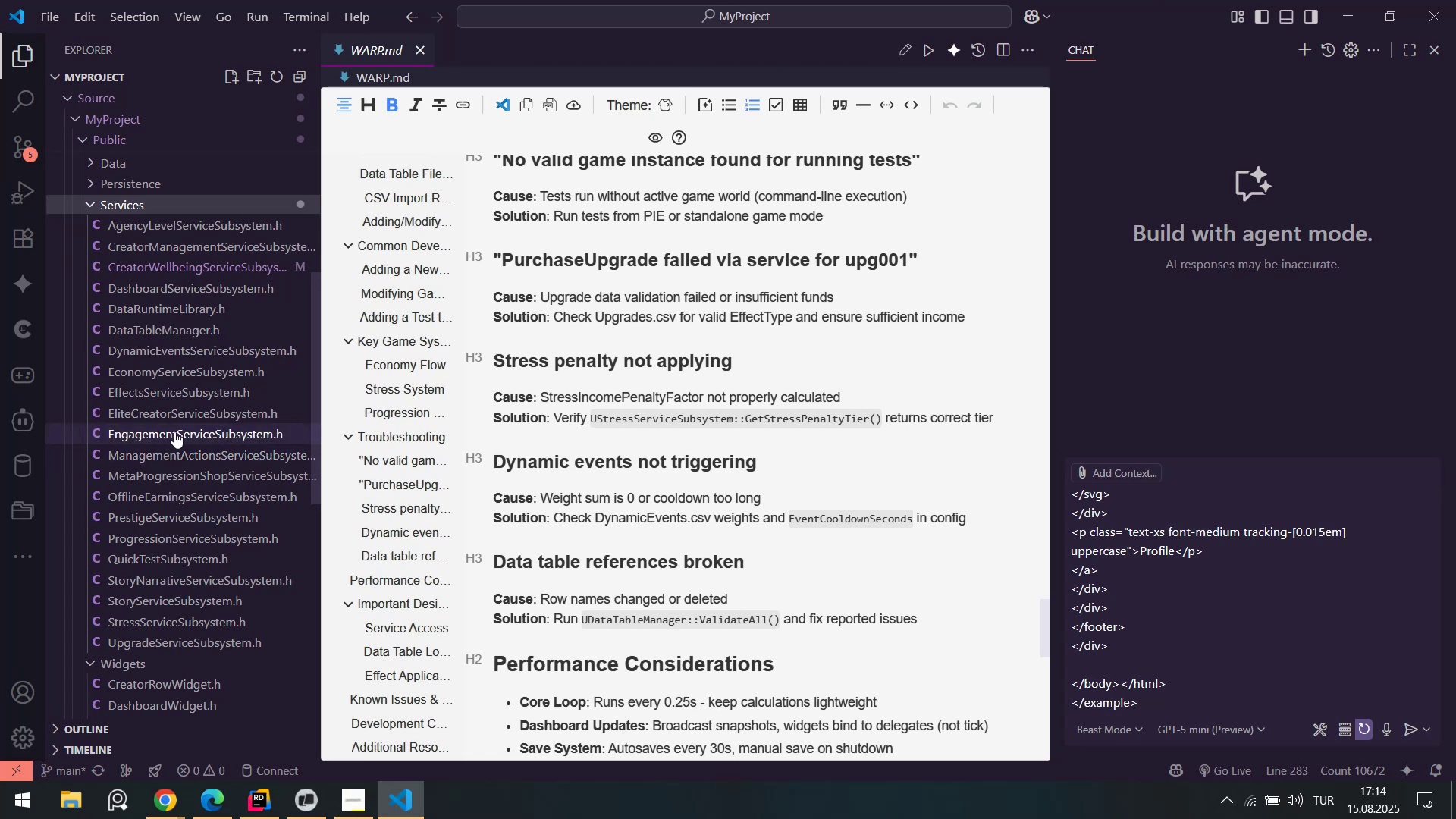 
wait(8.66)
 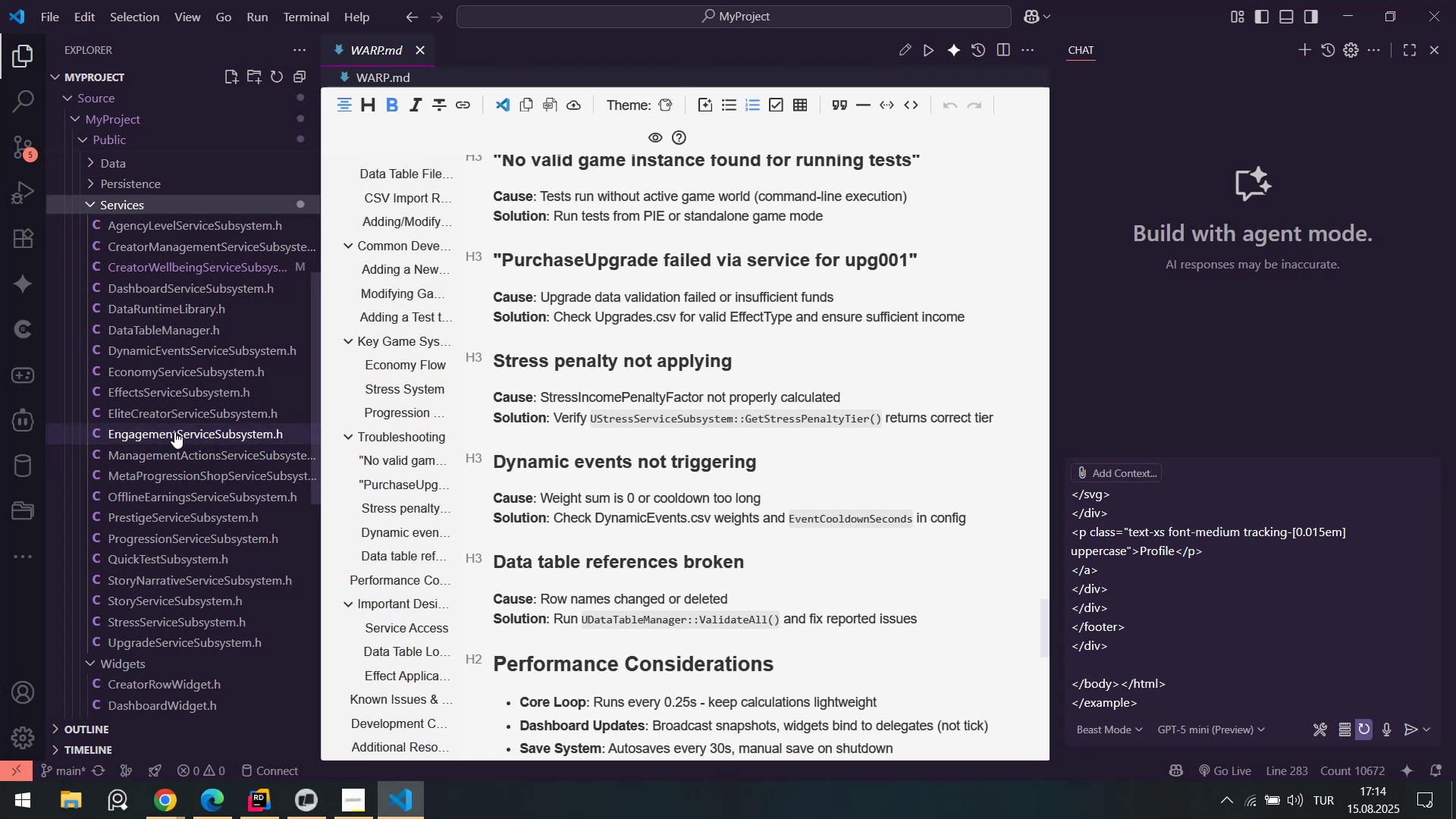 
left_click([149, 636])
 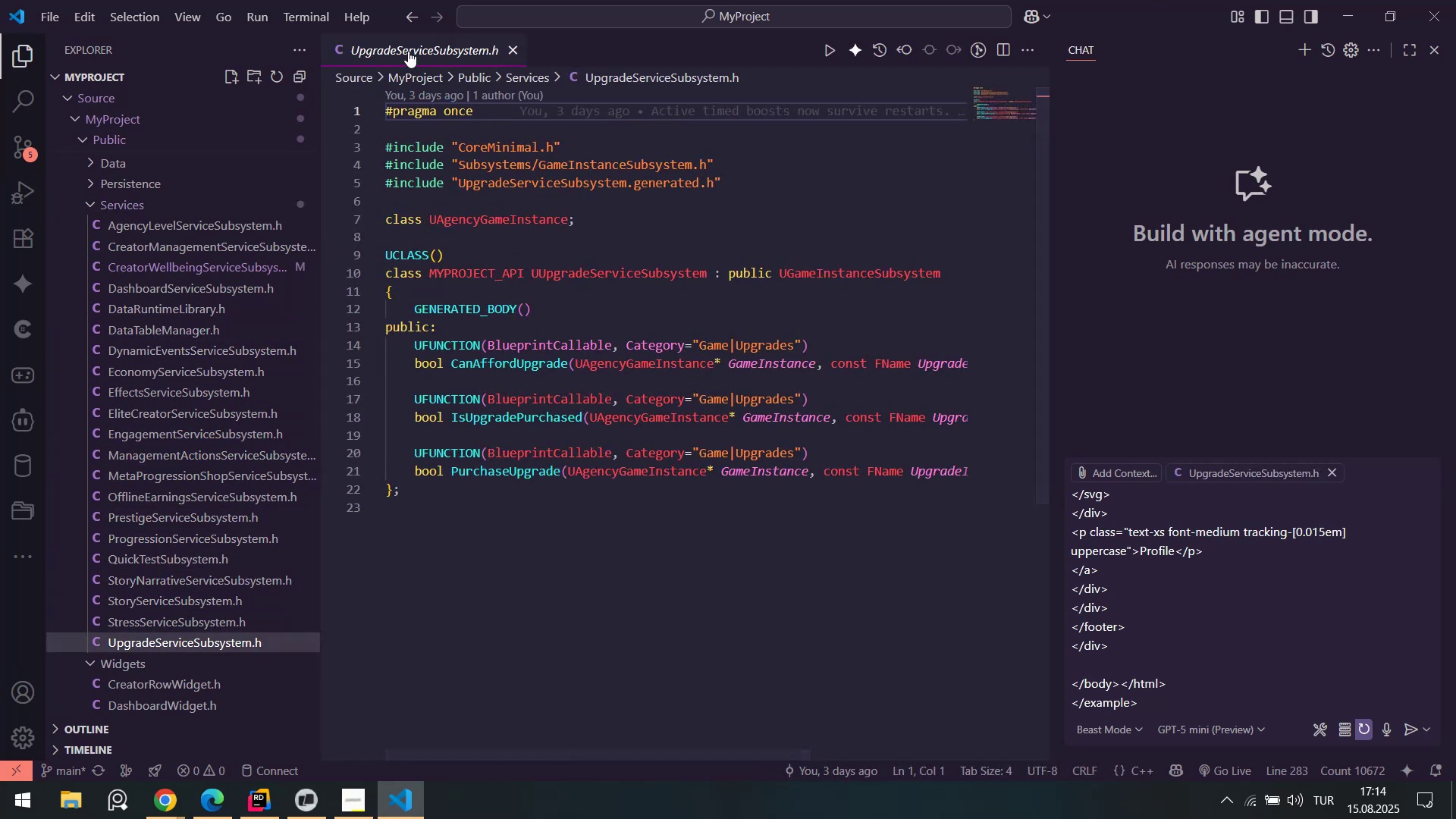 
left_click_drag(start_coordinate=[408, 51], to_coordinate=[1130, 570])
 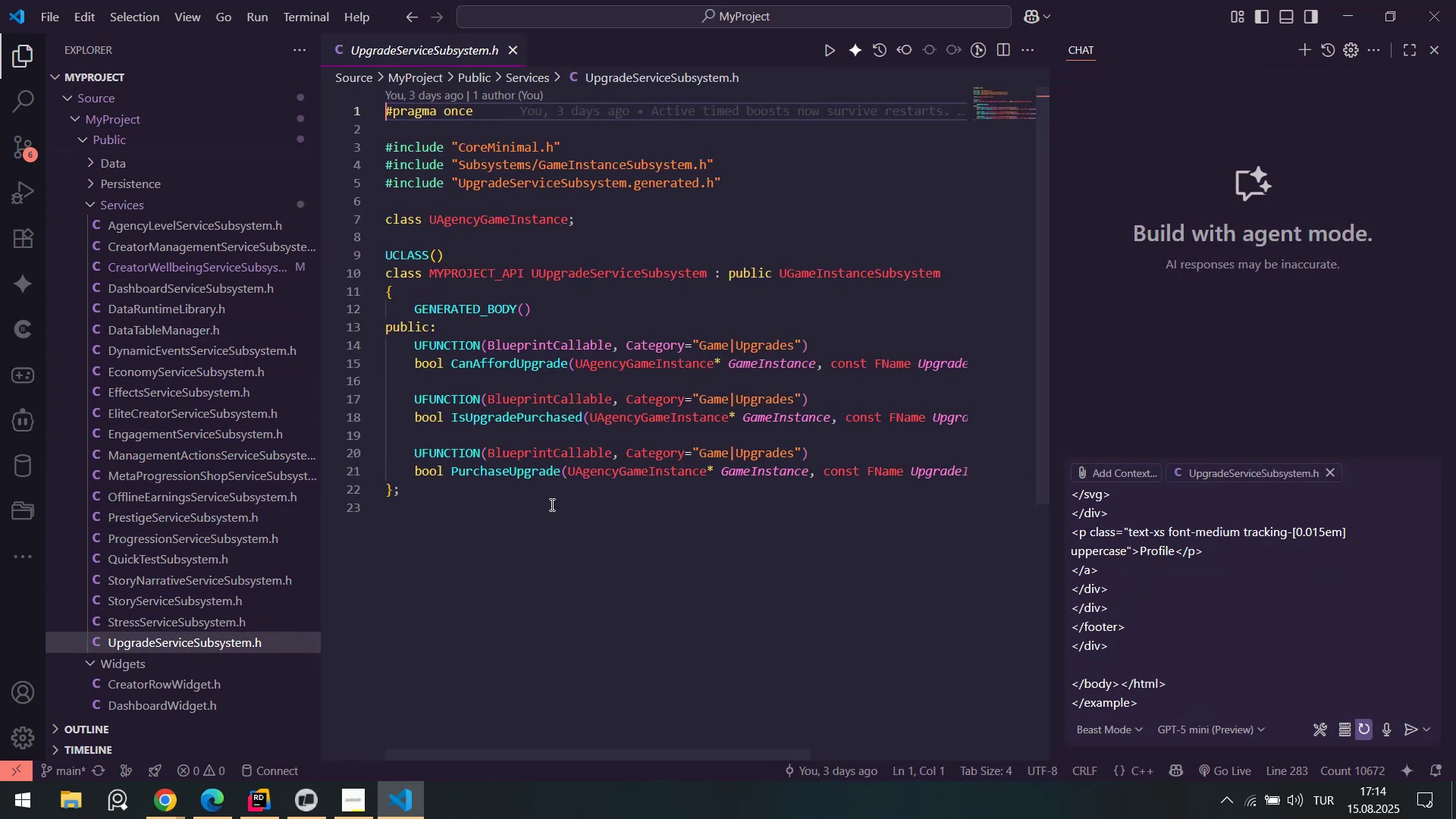 
scroll: coordinate [126, 557], scroll_direction: down, amount: 4.0
 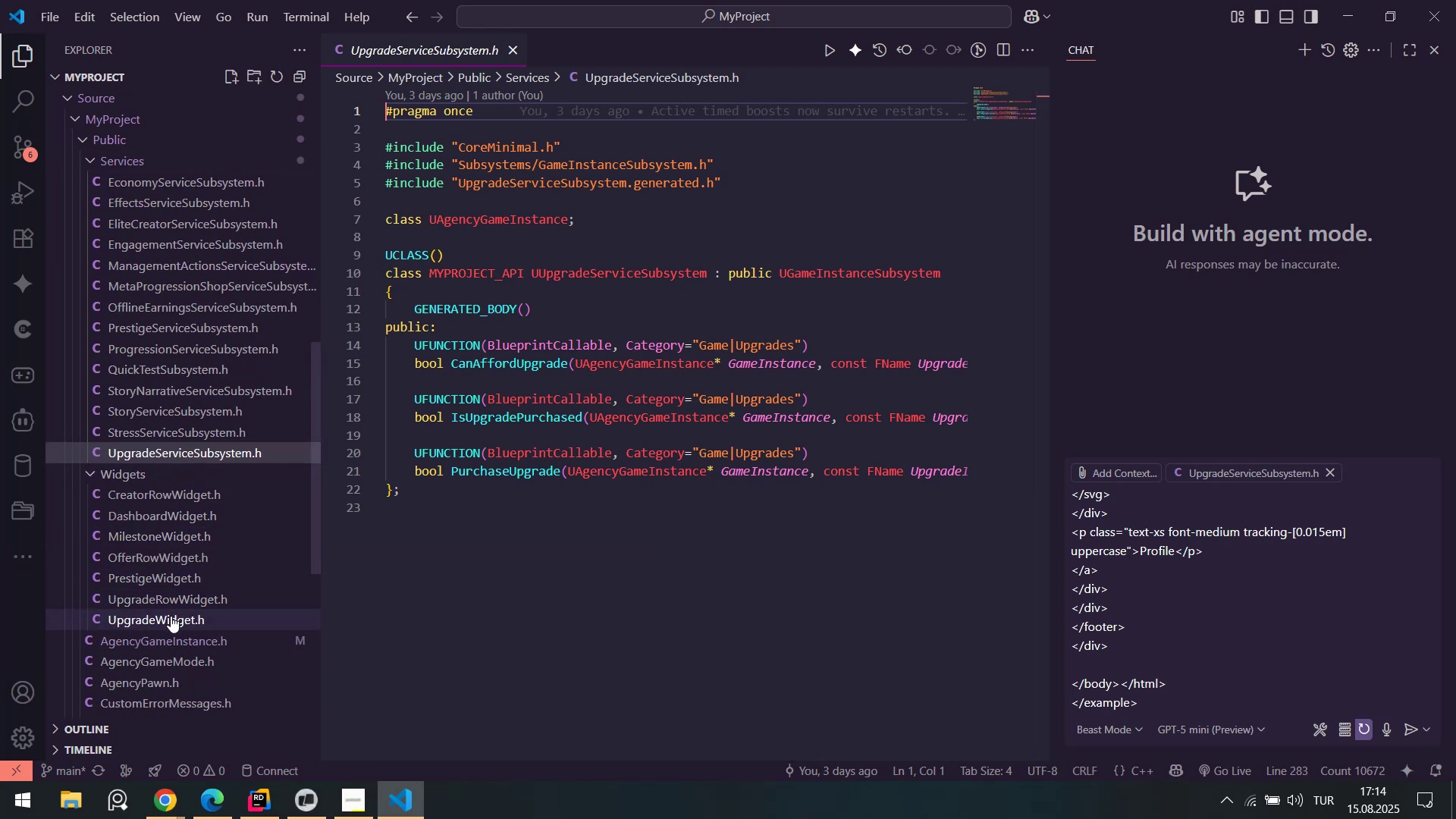 
left_click_drag(start_coordinate=[172, 617], to_coordinate=[1222, 576])
 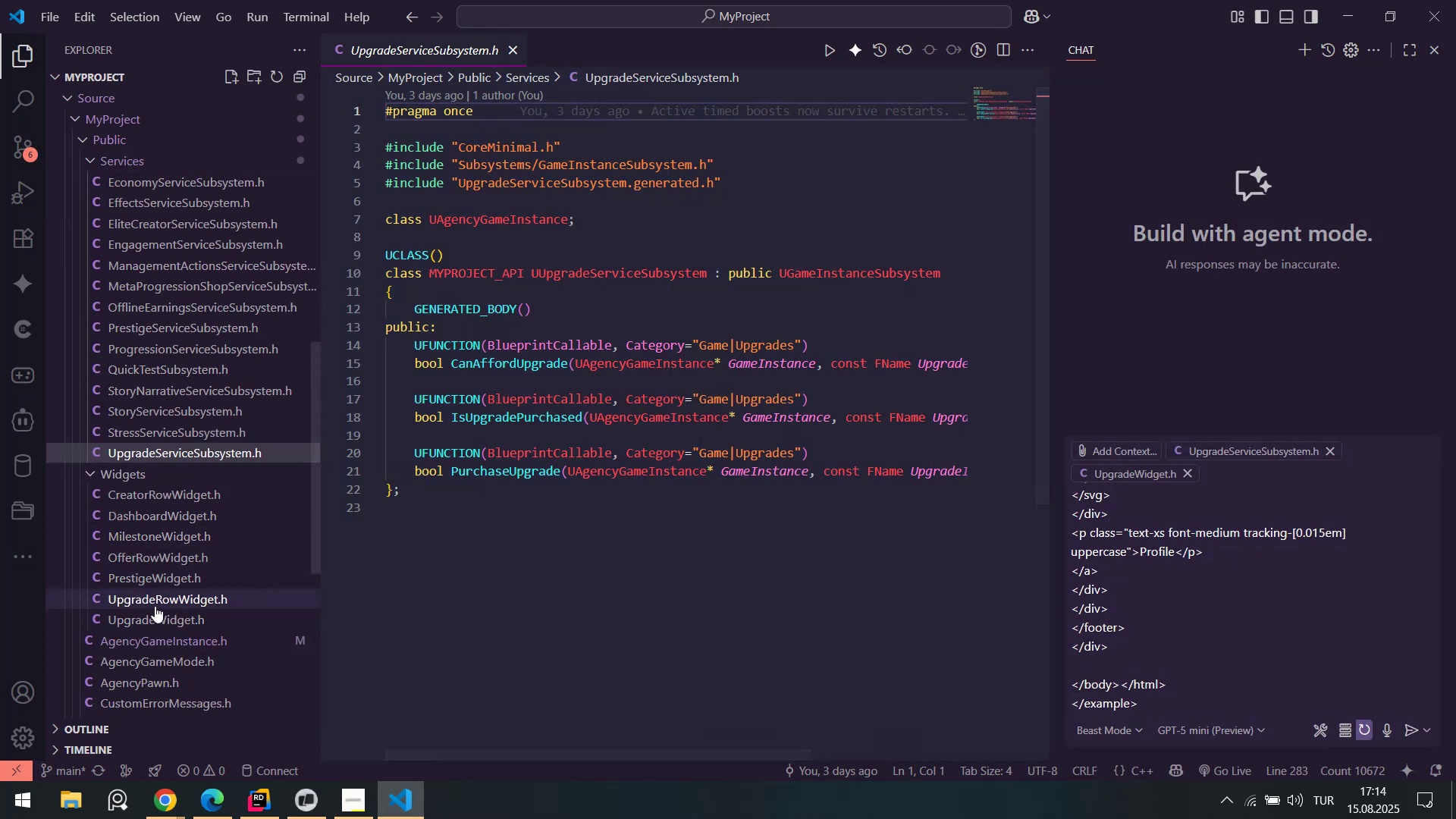 
left_click([155, 604])
 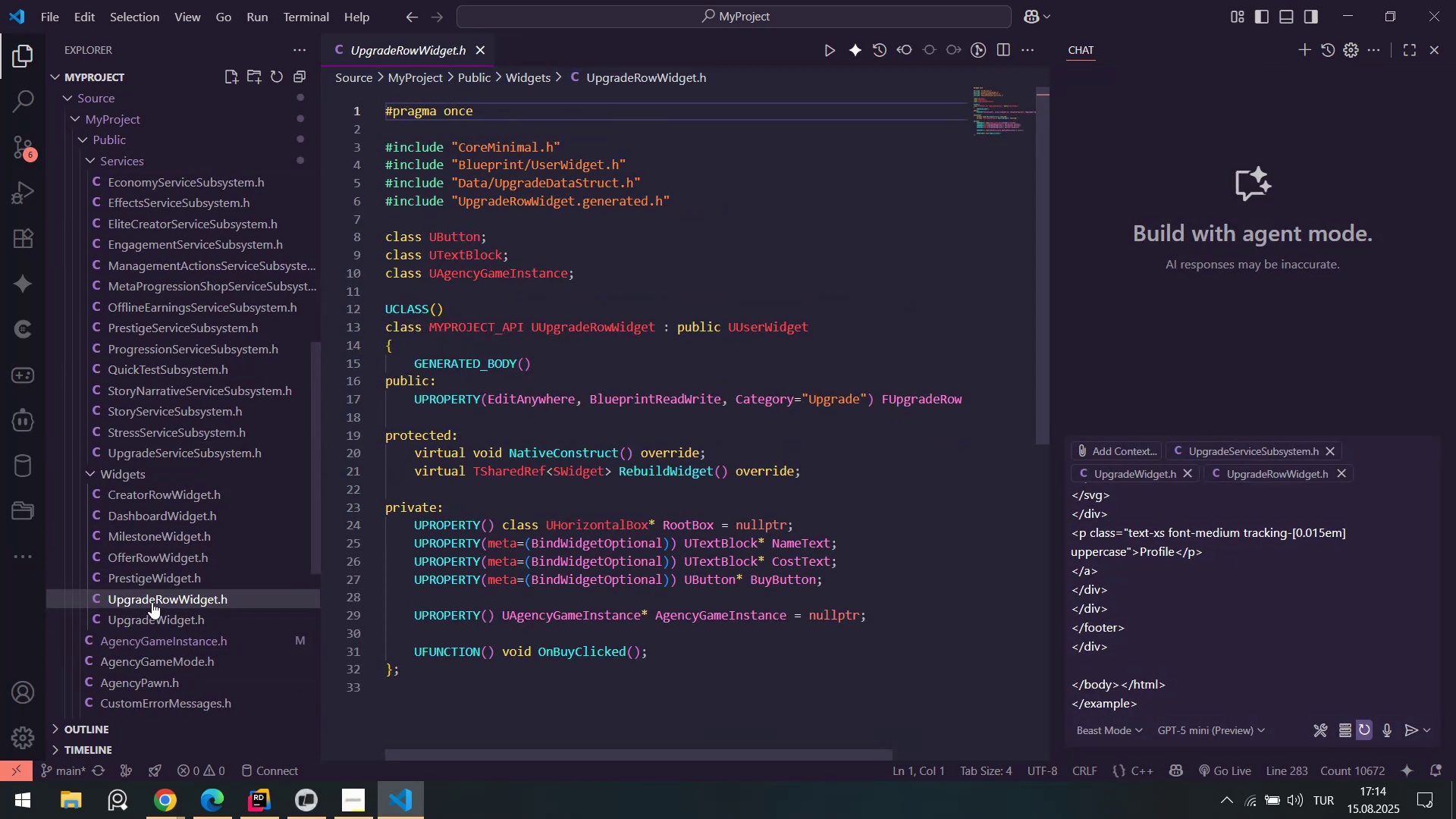 
left_click_drag(start_coordinate=[150, 601], to_coordinate=[1235, 621])
 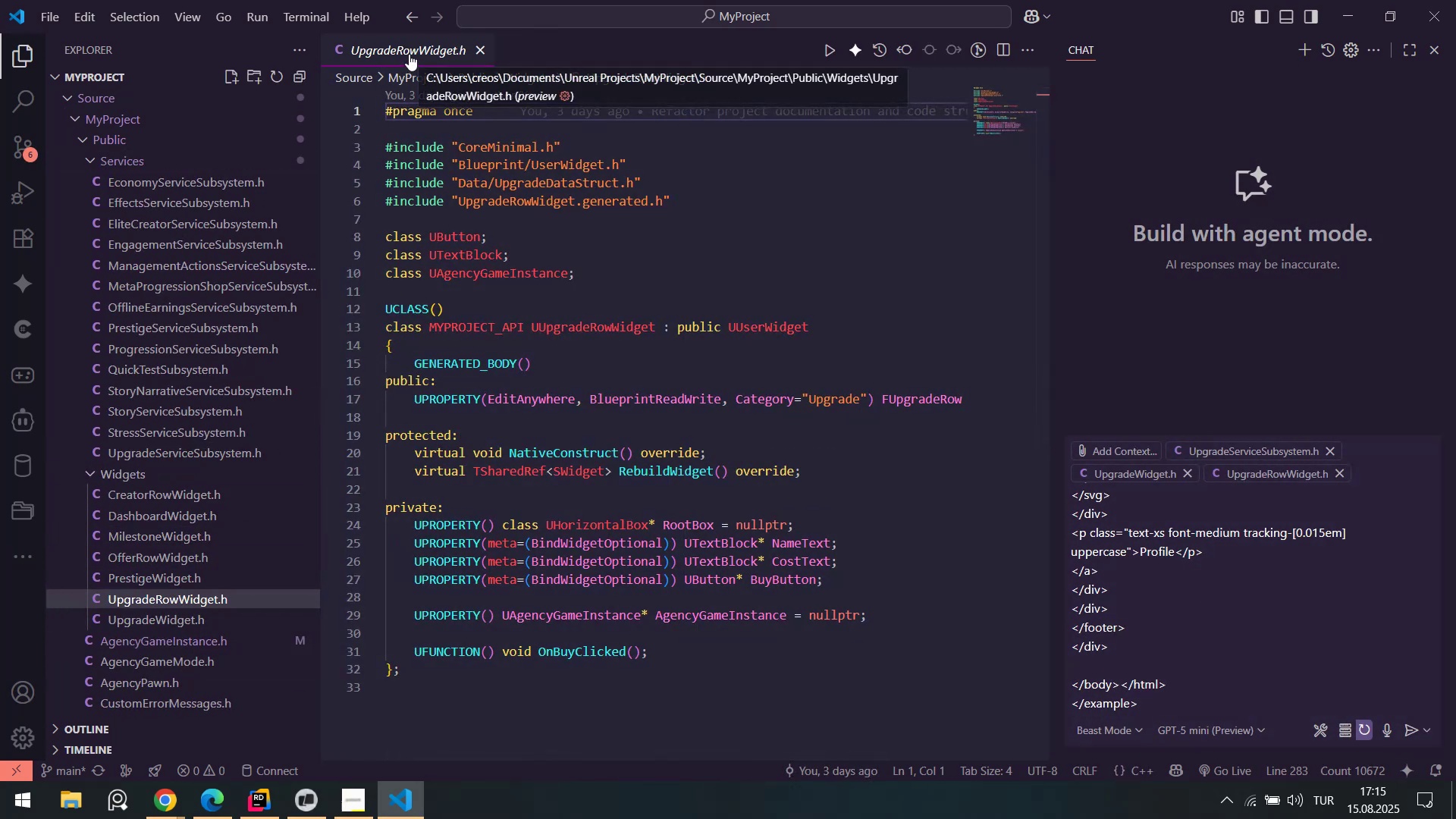 
middle_click([409, 54])
 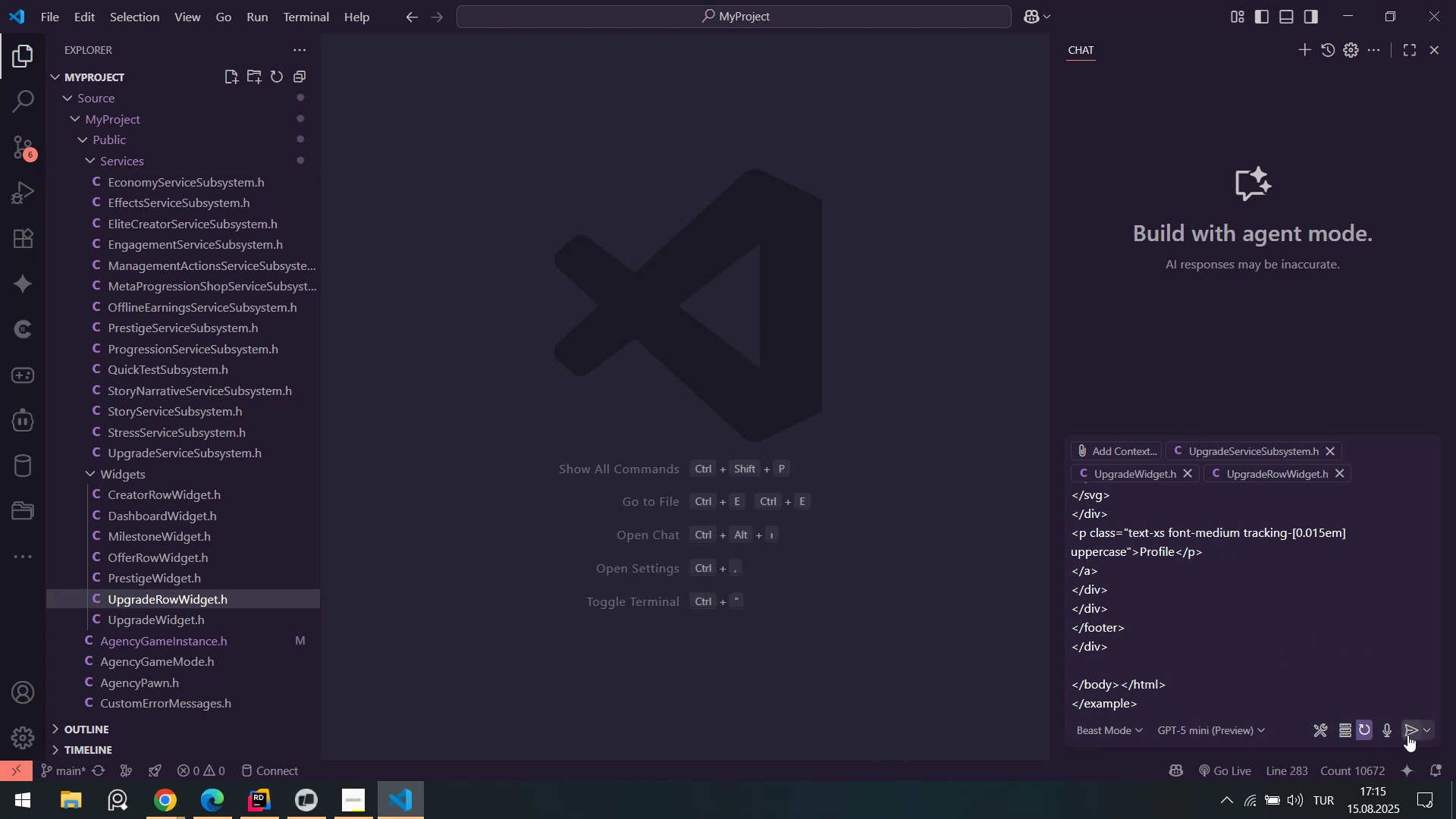 
left_click([1284, 703])
 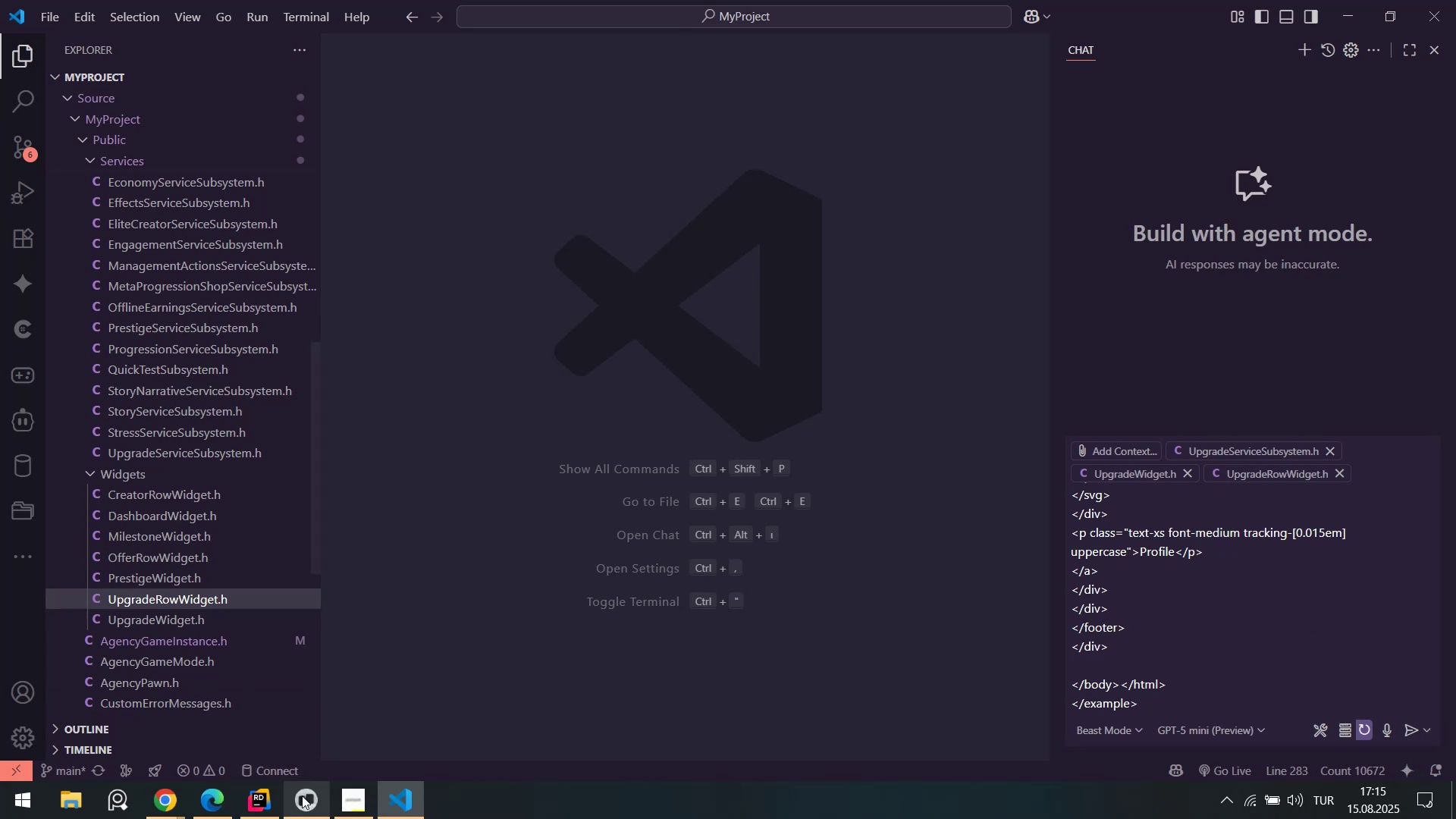 
left_click([306, 803])
 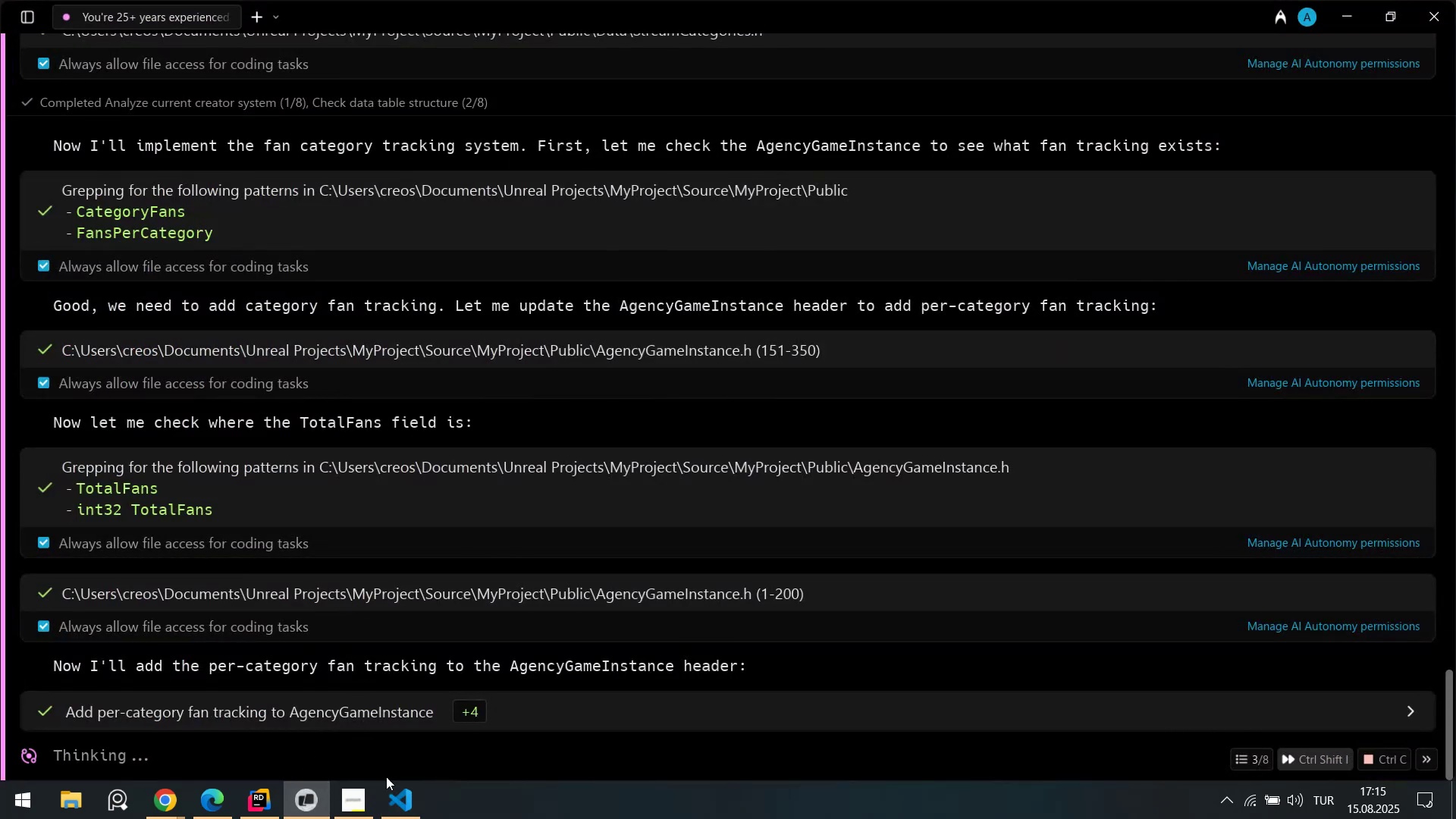 
left_click([390, 808])
 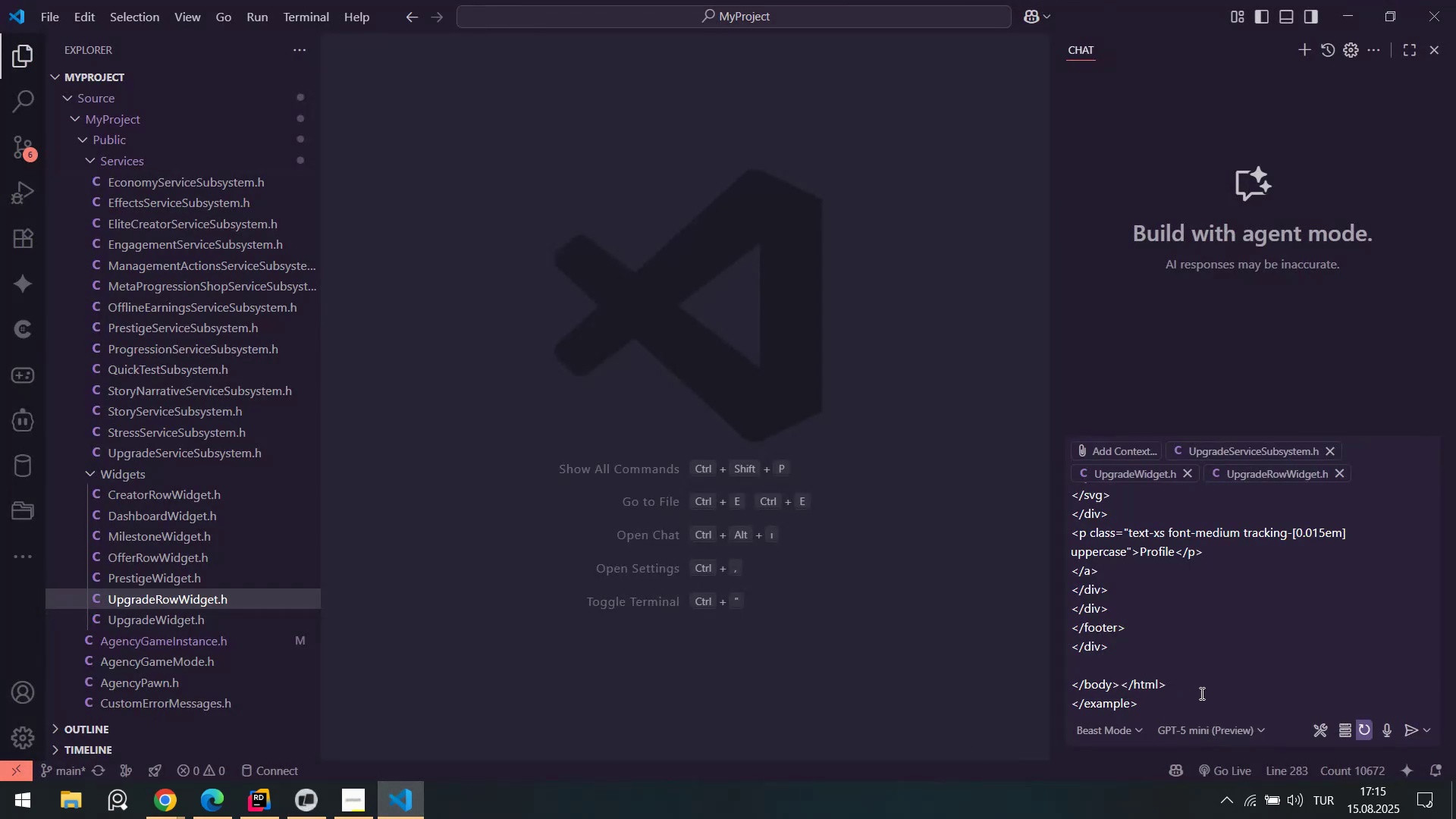 
scroll: coordinate [1264, 629], scroll_direction: up, amount: 14.0
 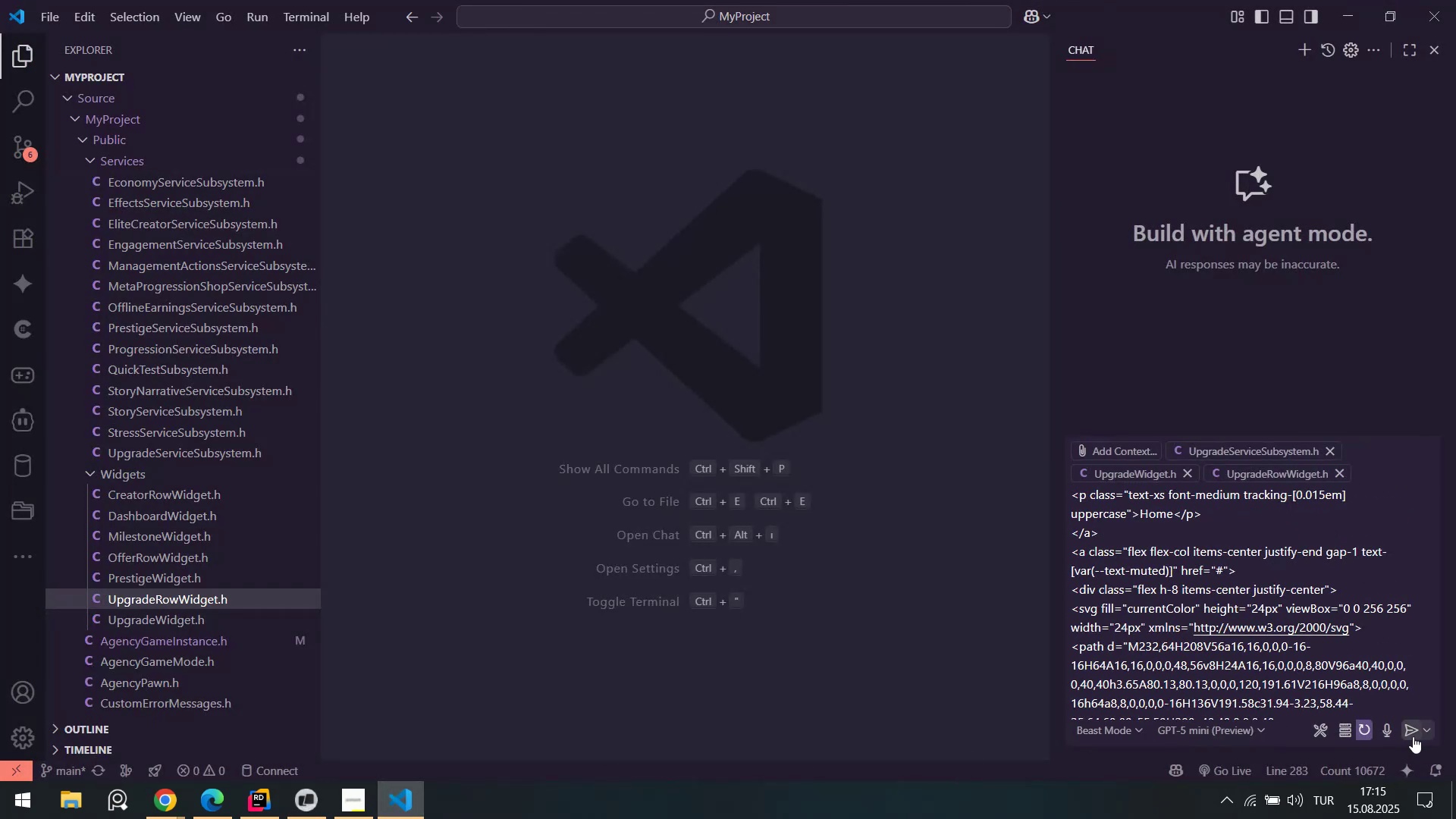 
left_click([1413, 736])
 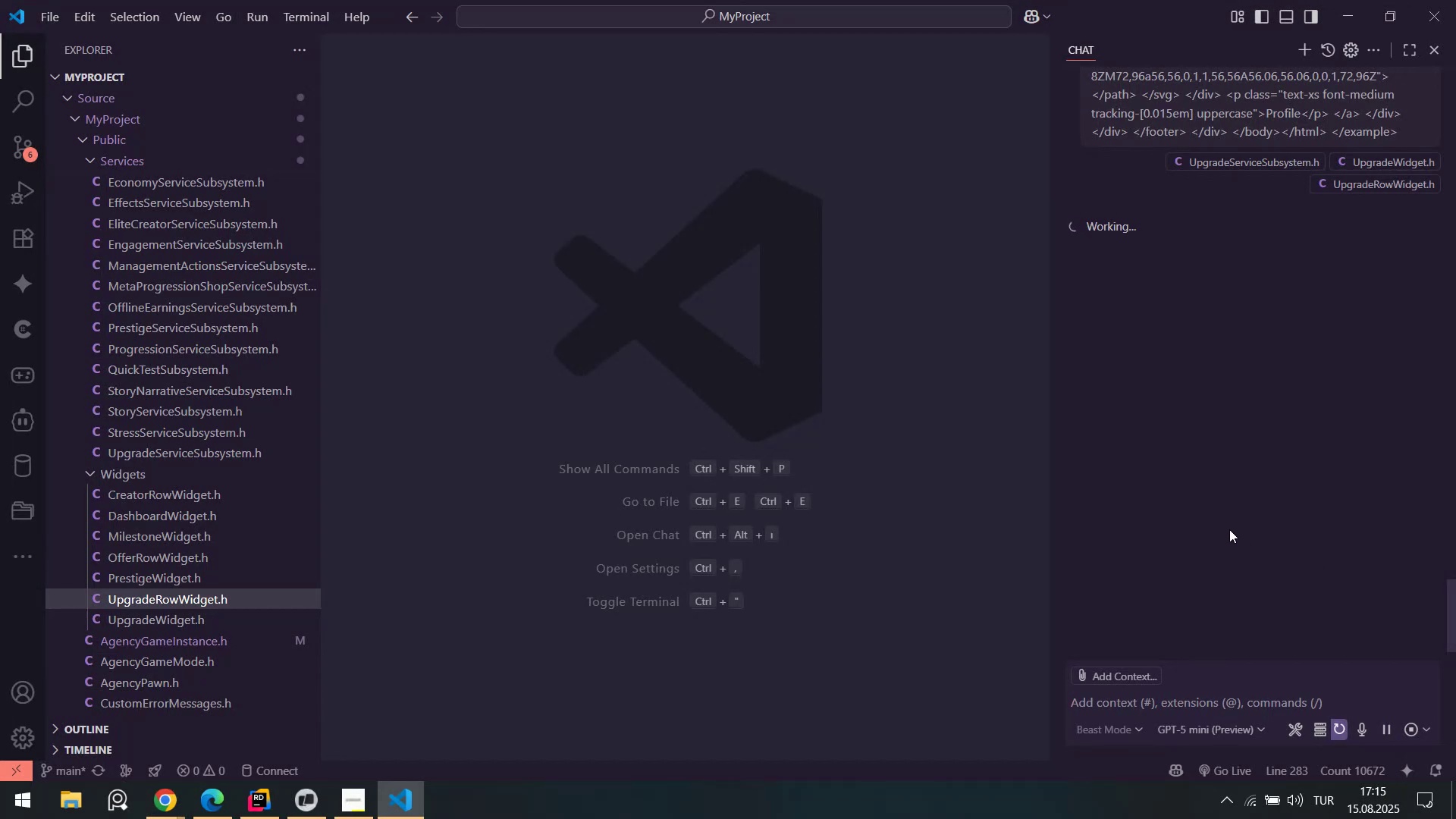 
wait(6.15)
 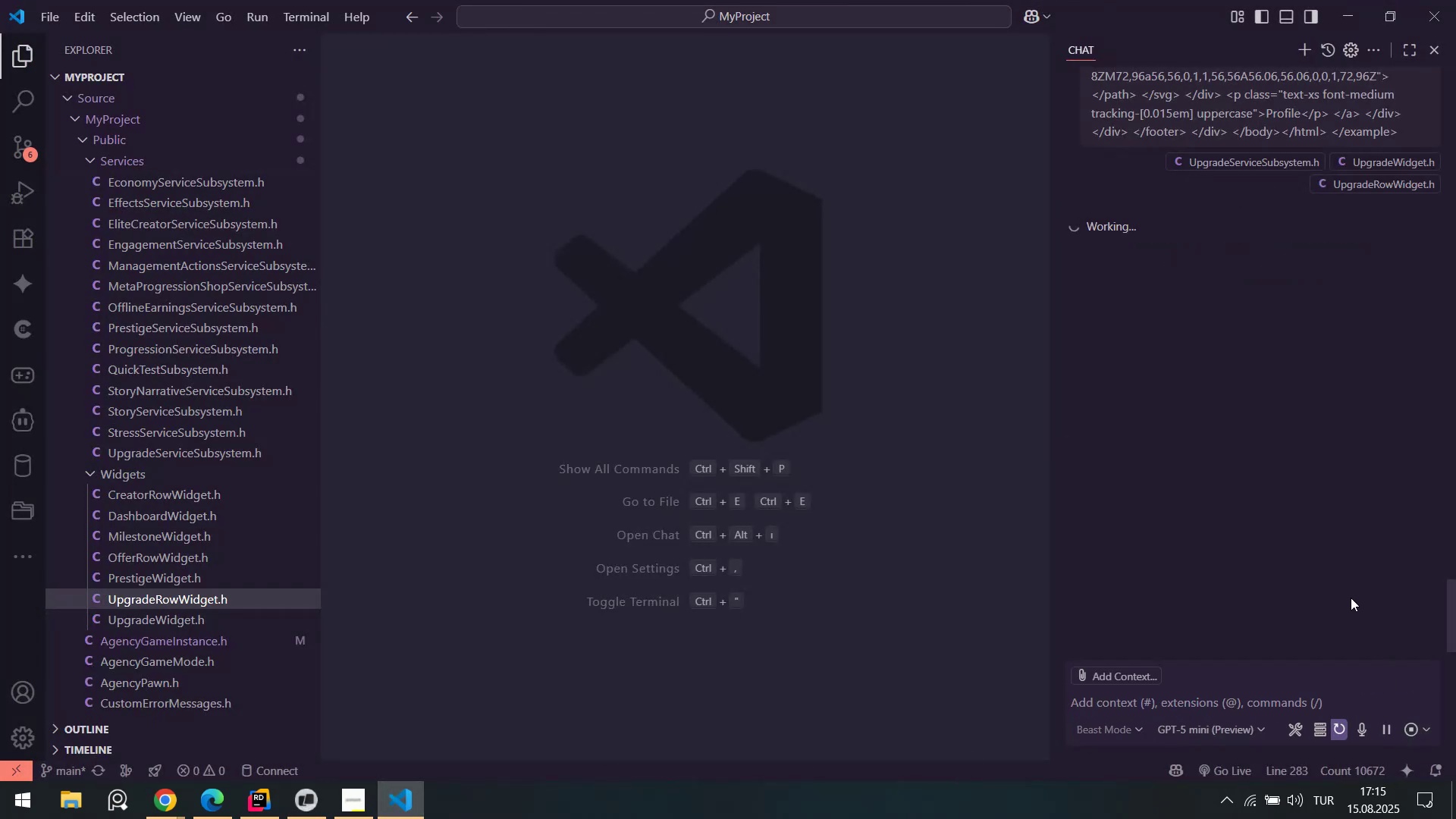 
scroll: coordinate [1201, 471], scroll_direction: up, amount: 8.0
 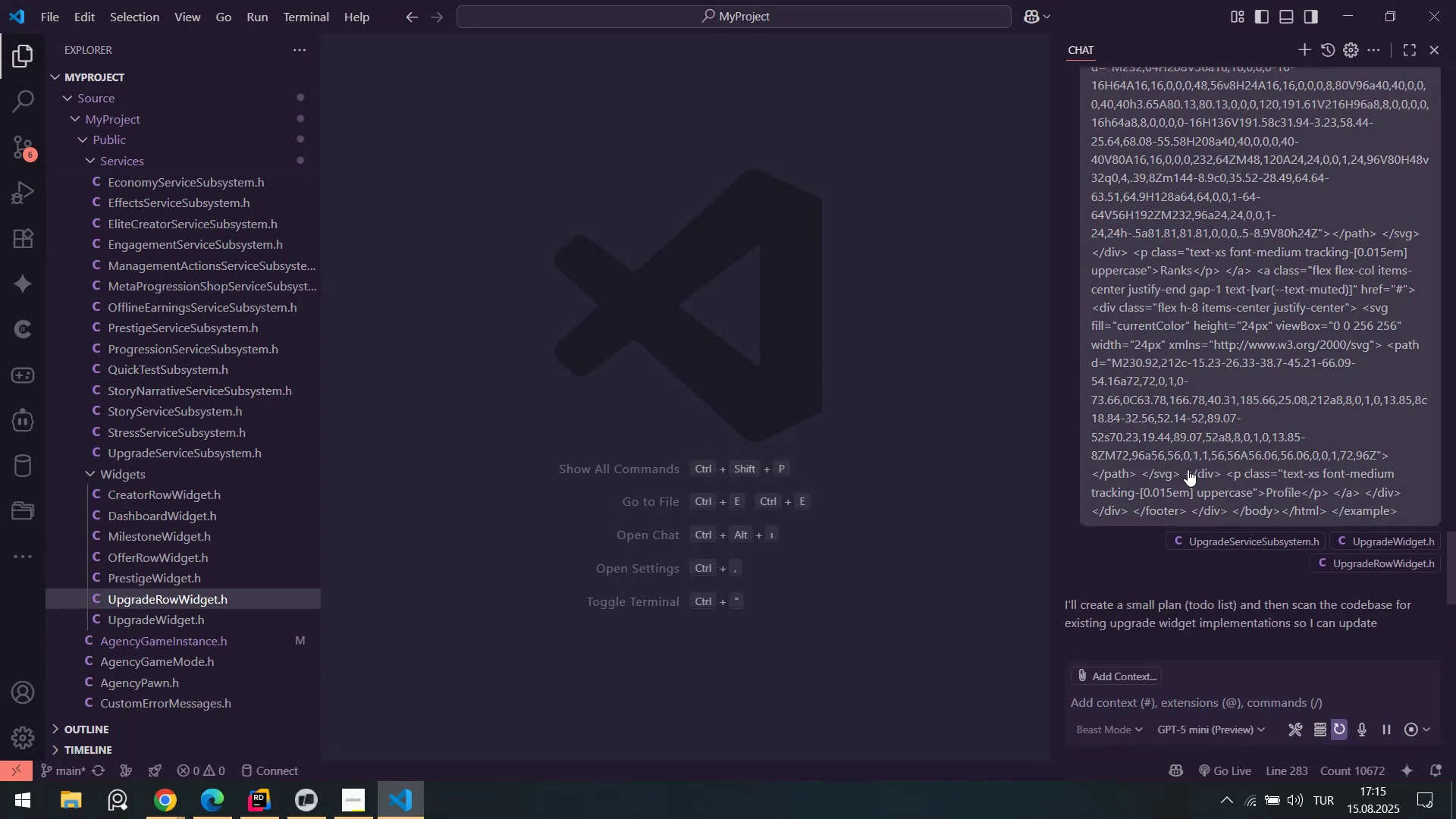 
scroll: coordinate [1175, 479], scroll_direction: down, amount: 8.0
 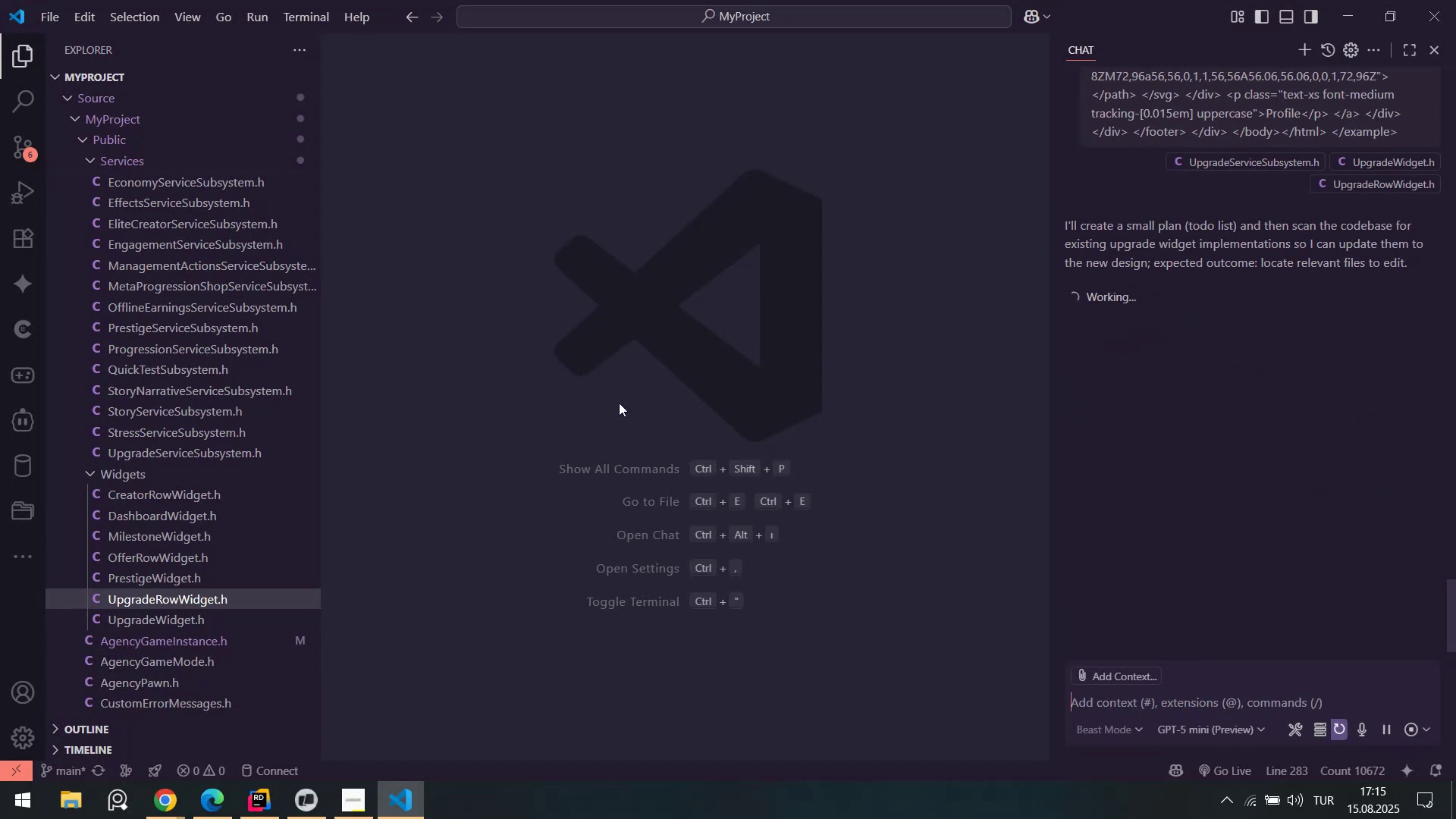 
scroll: coordinate [238, 379], scroll_direction: up, amount: 16.0
 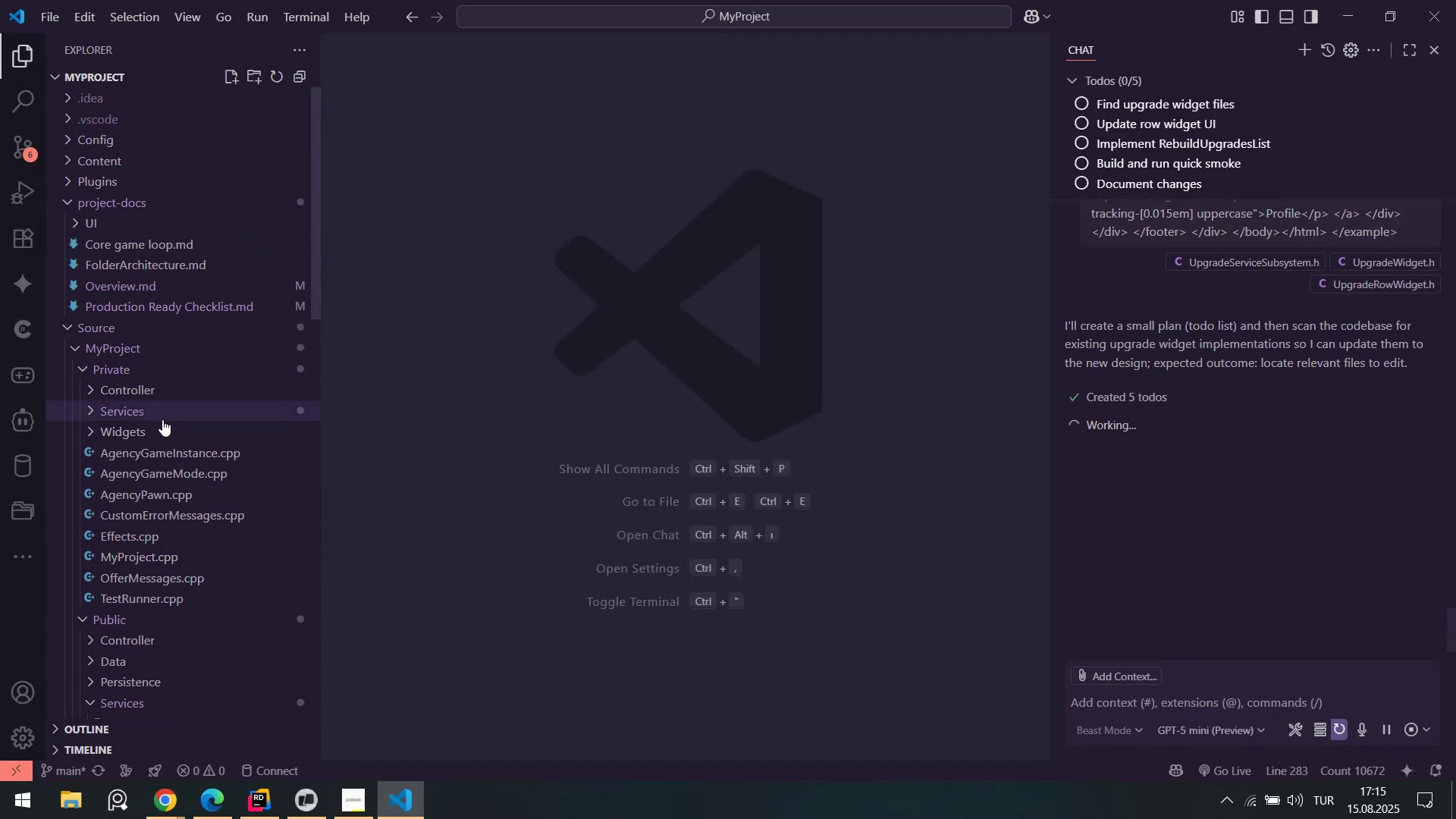 
left_click([161, 418])
 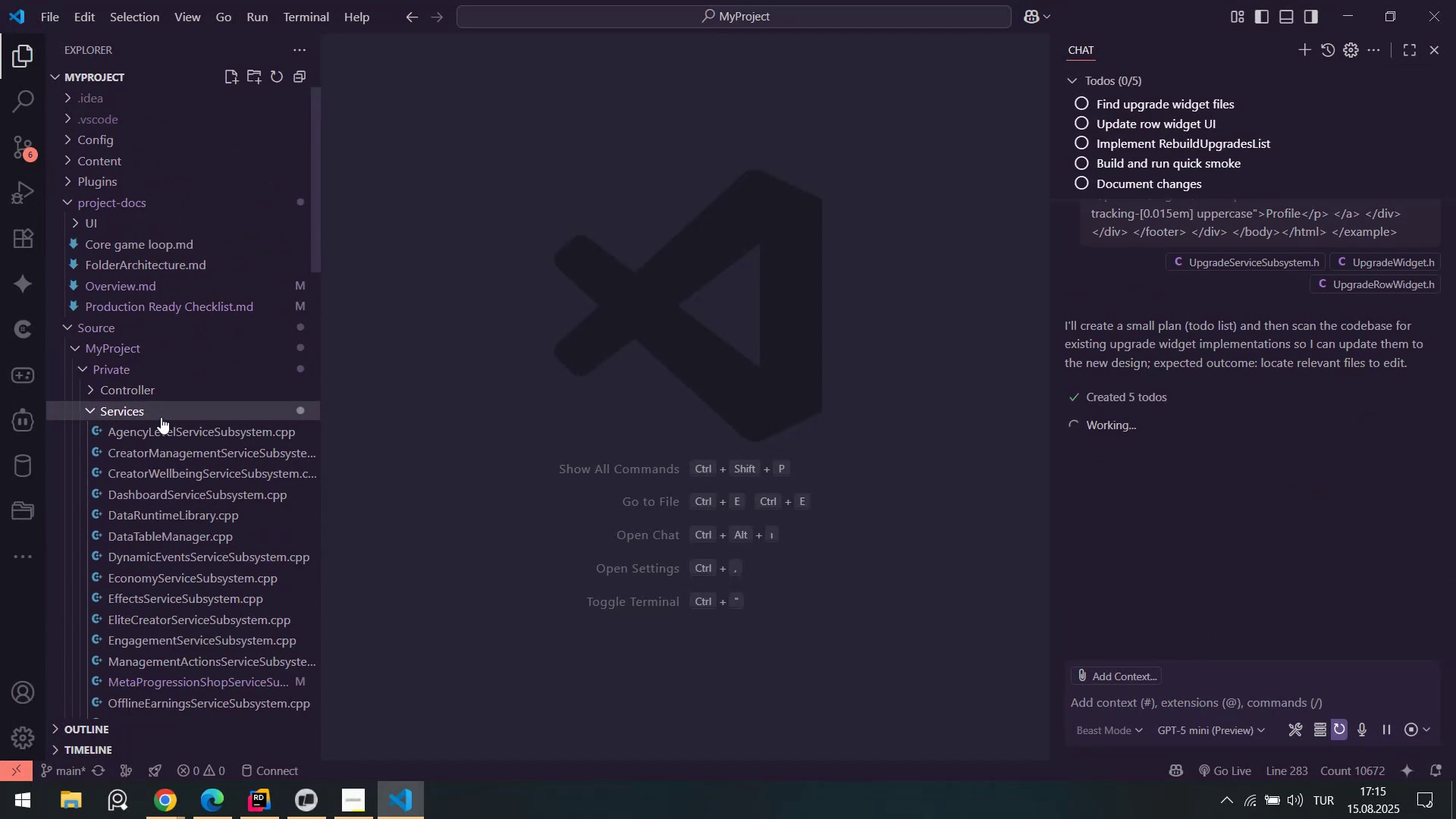 
left_click([161, 417])
 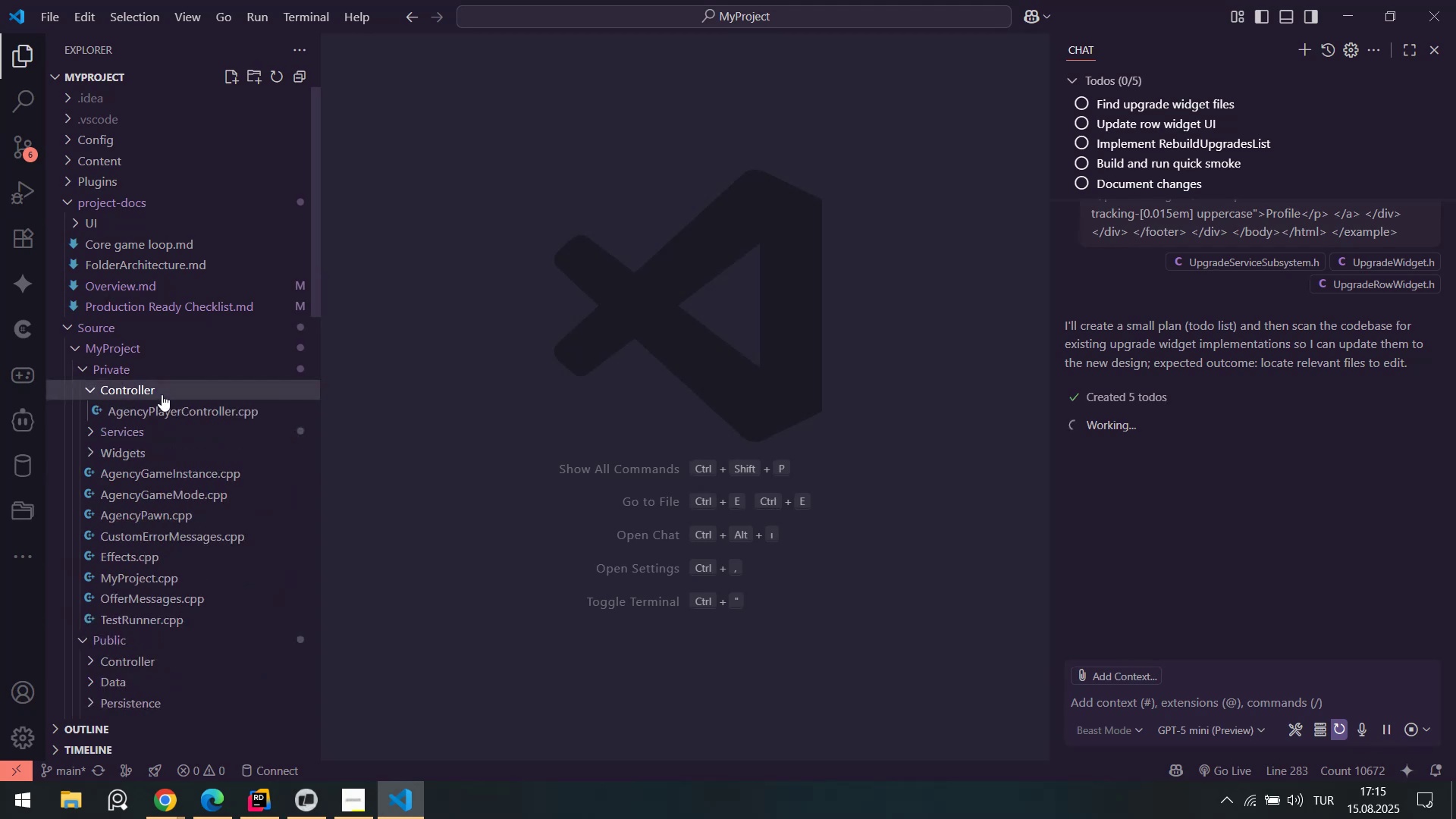 
triple_click([162, 394])
 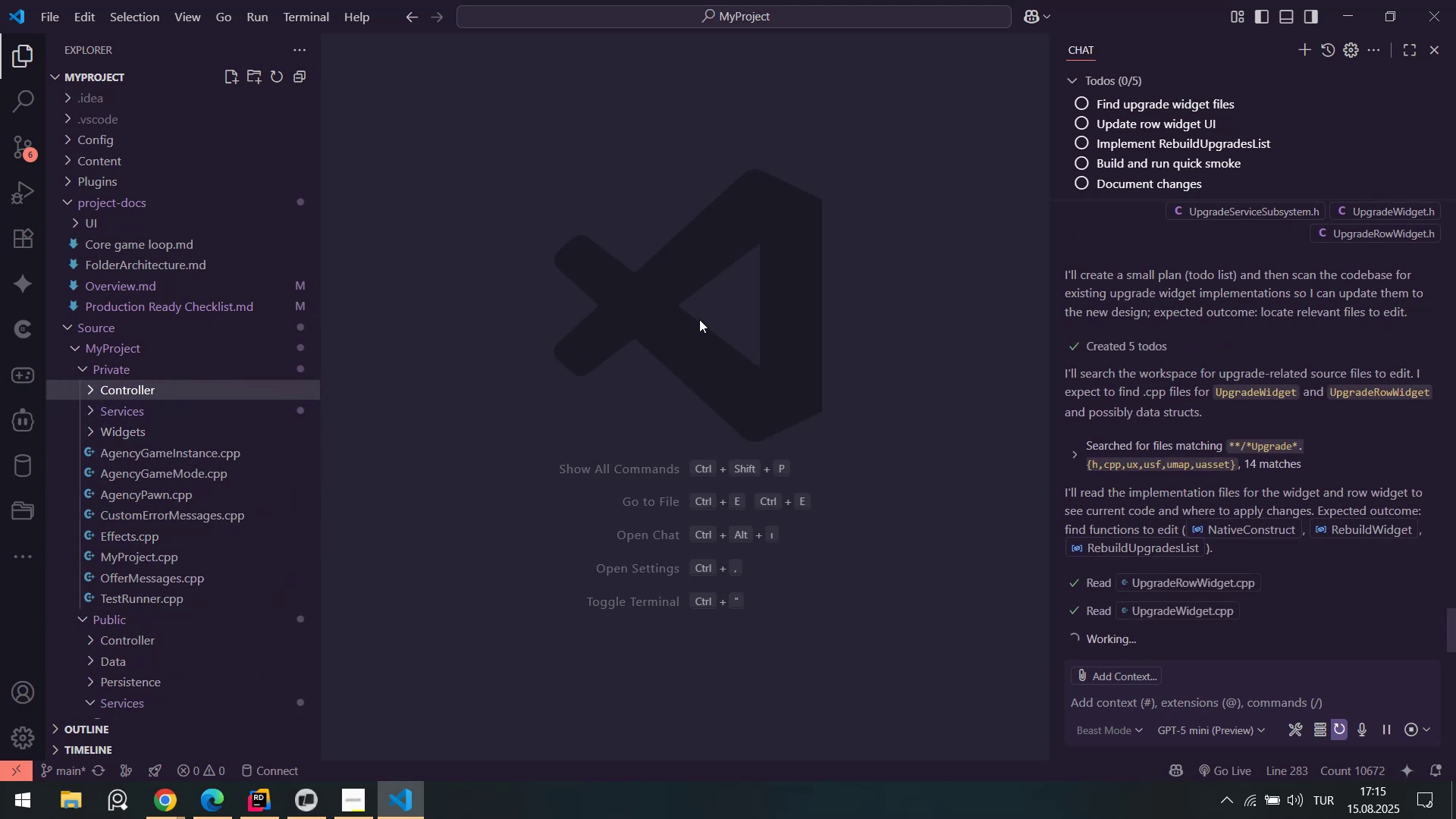 
wait(10.54)
 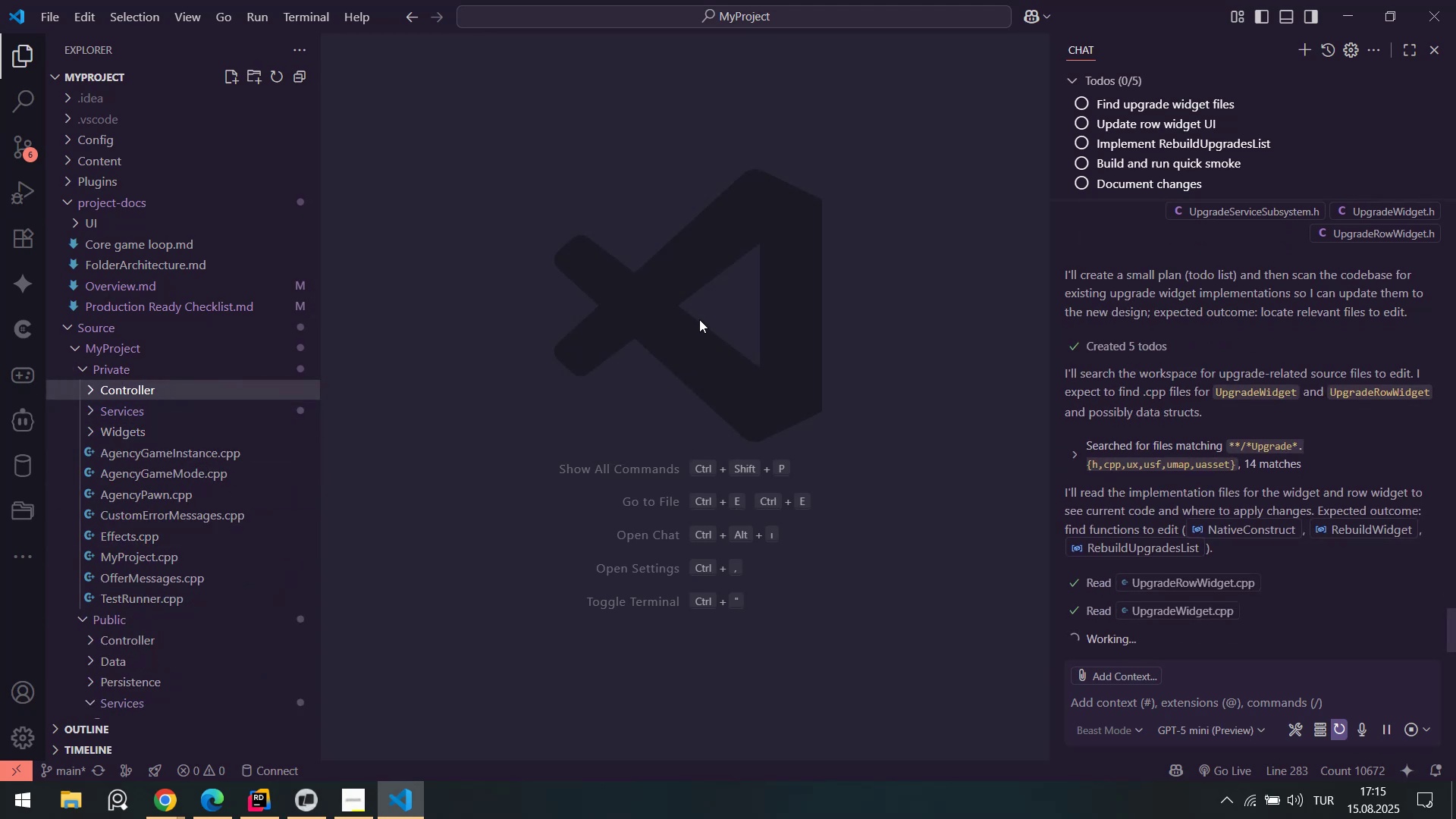 
left_click([287, 792])
 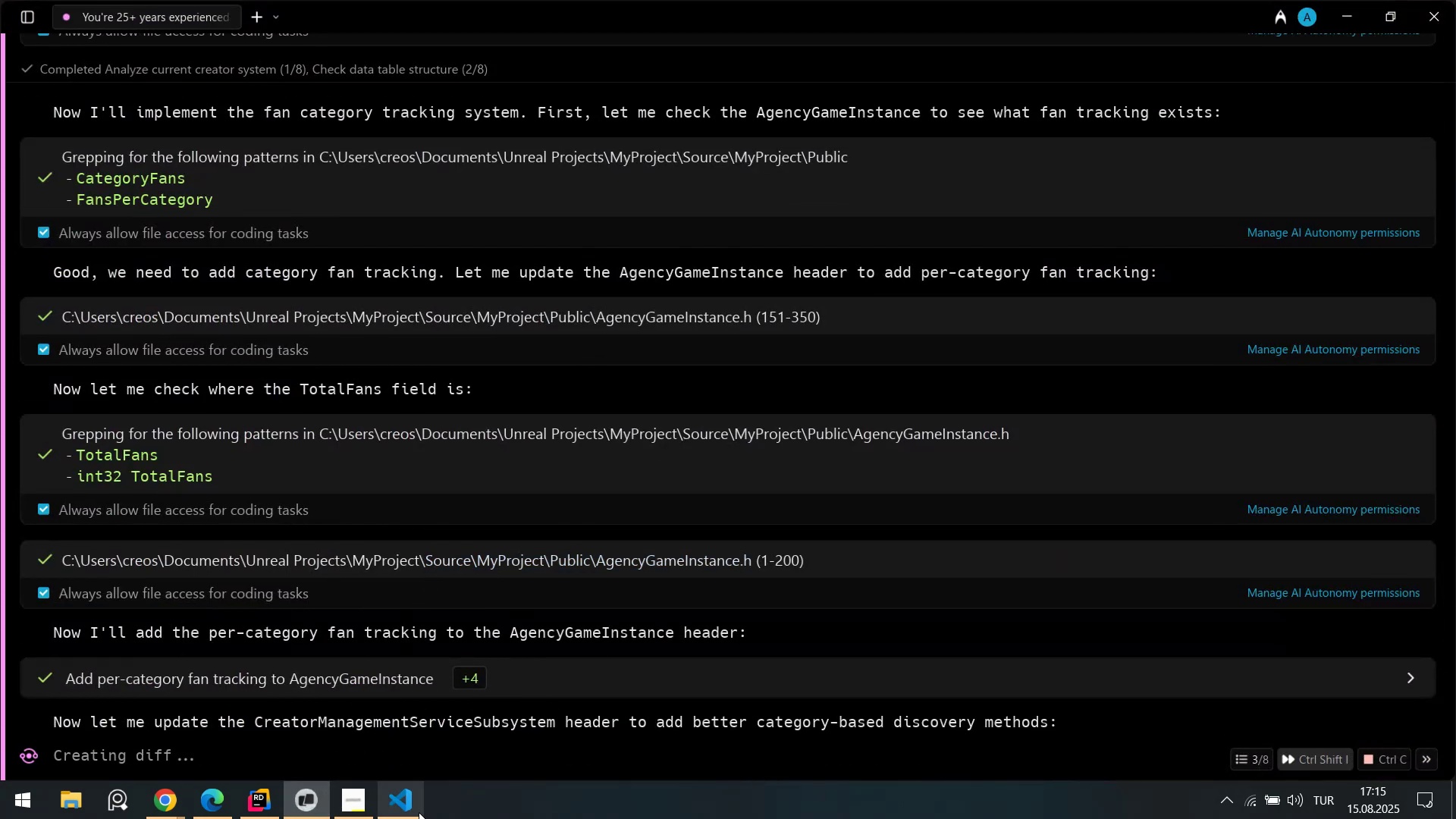 
left_click([1251, 755])
 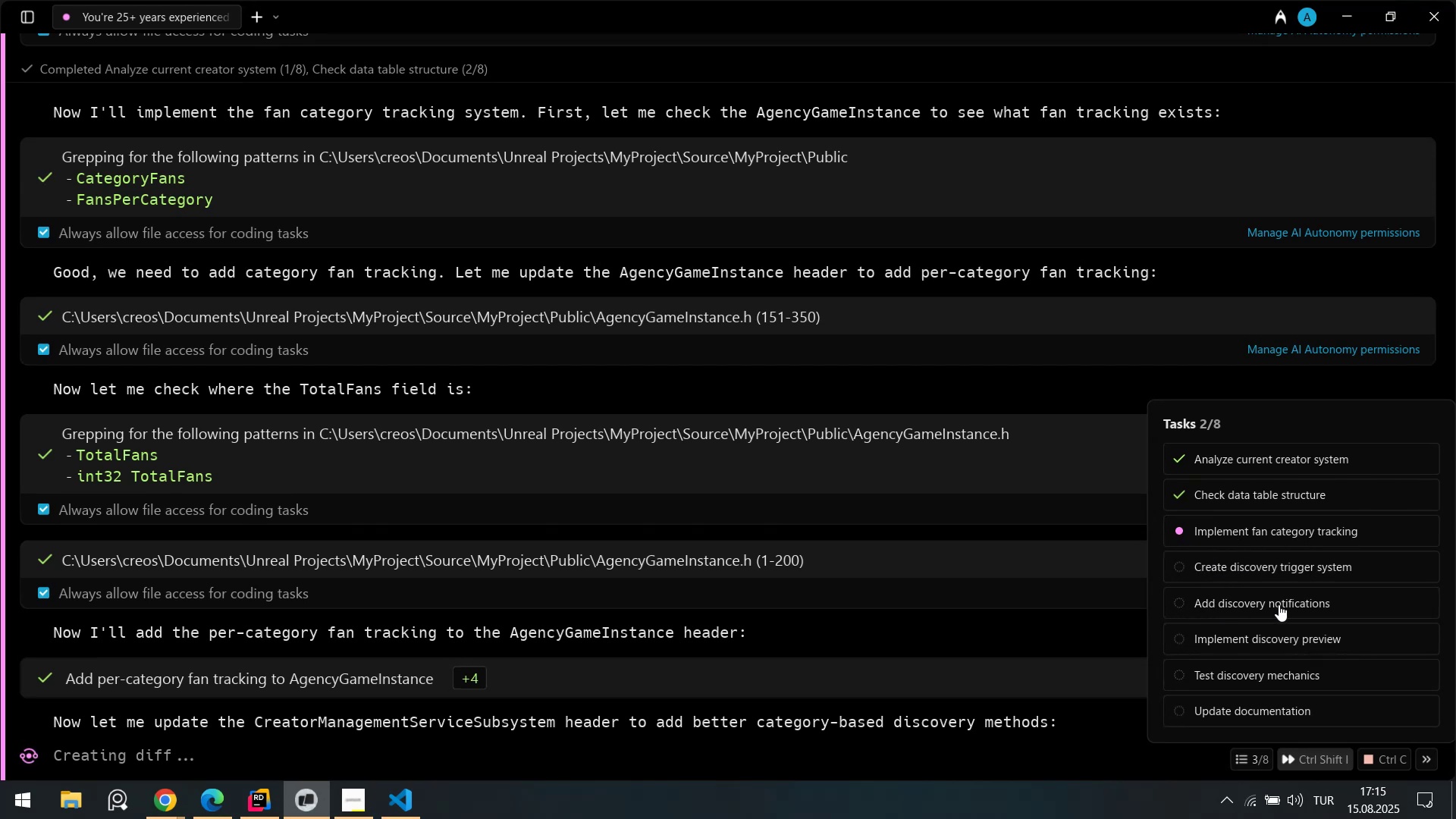 
wait(15.01)
 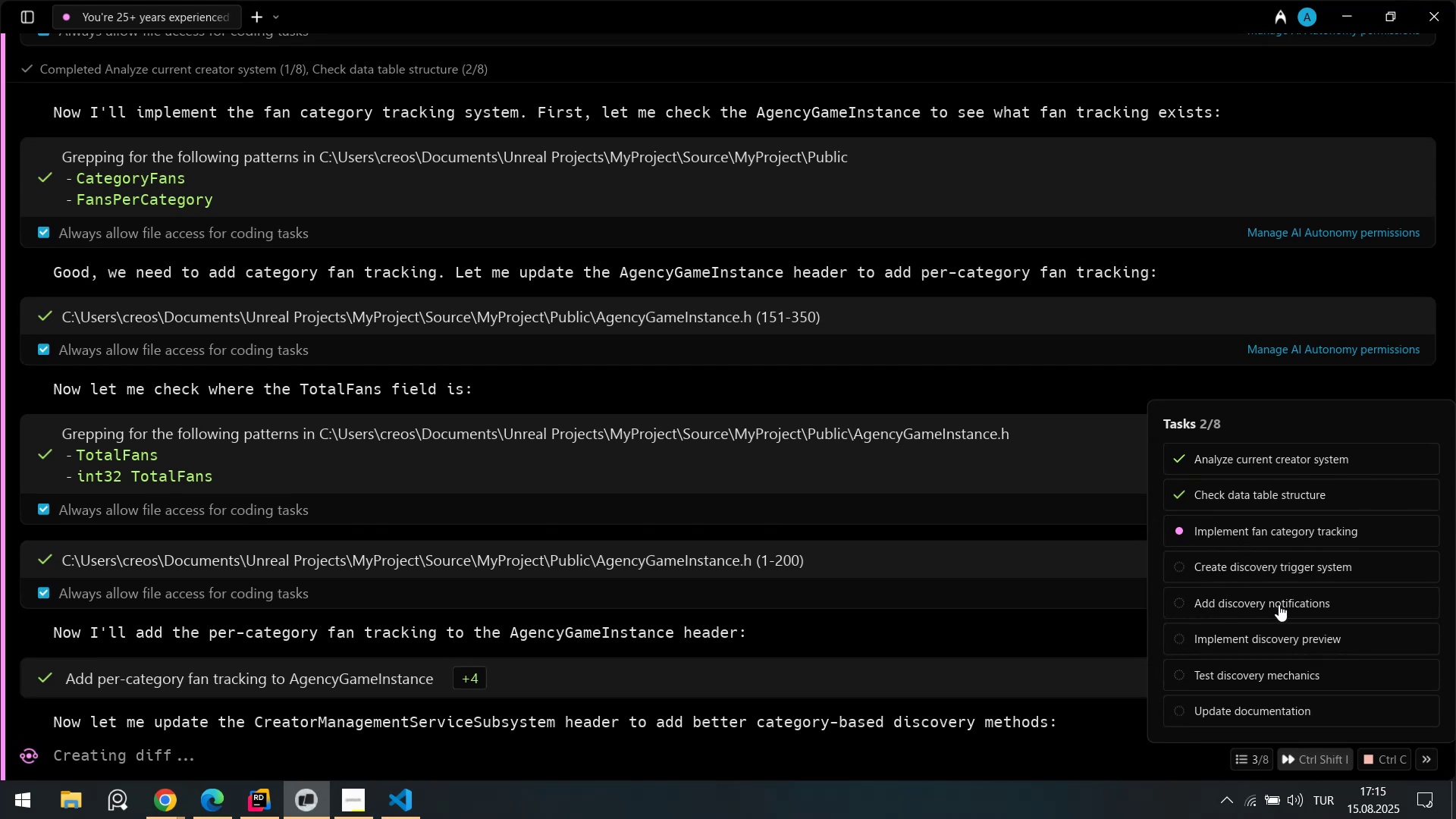 
left_click([401, 818])
 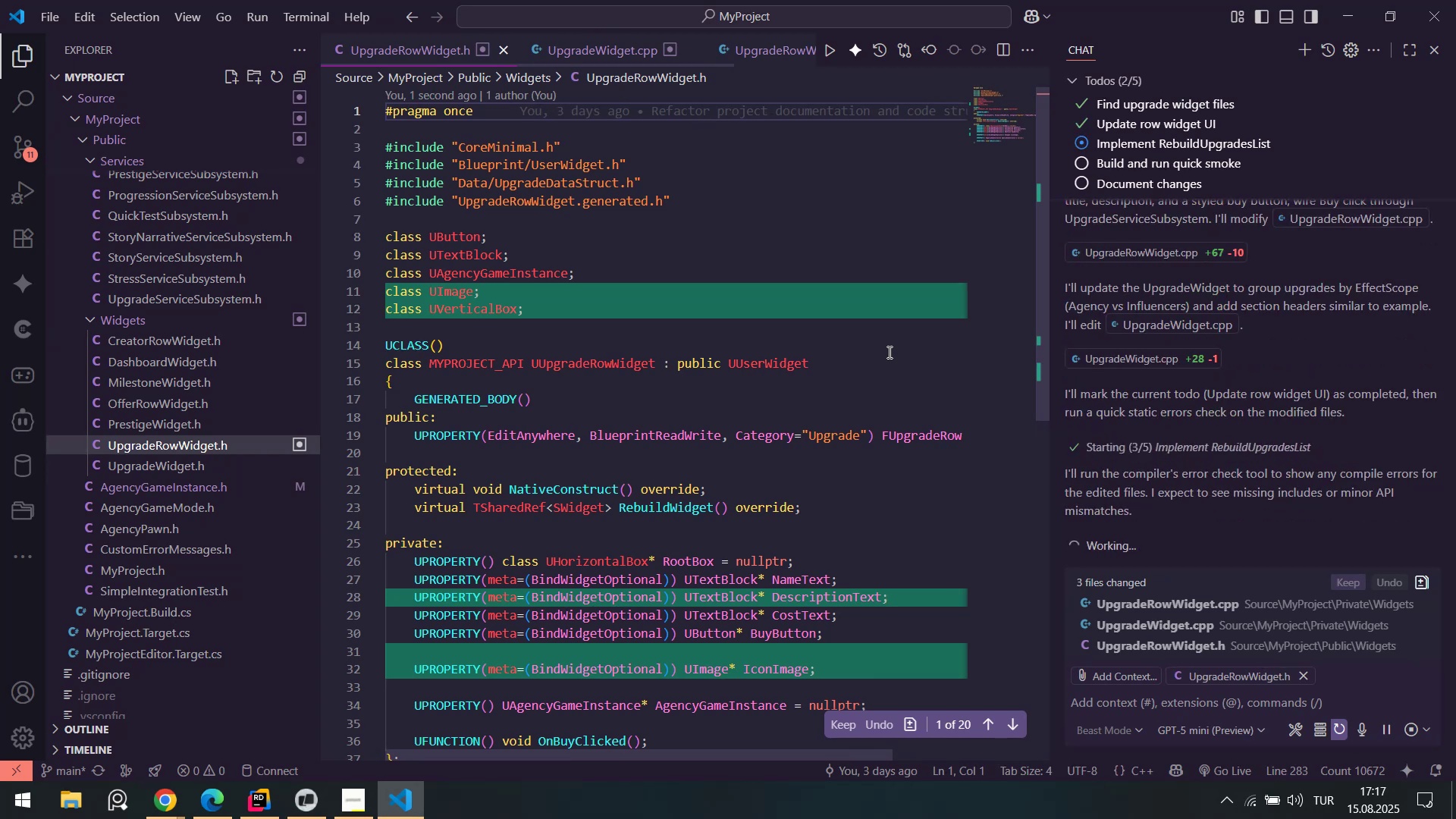 
wait(92.85)
 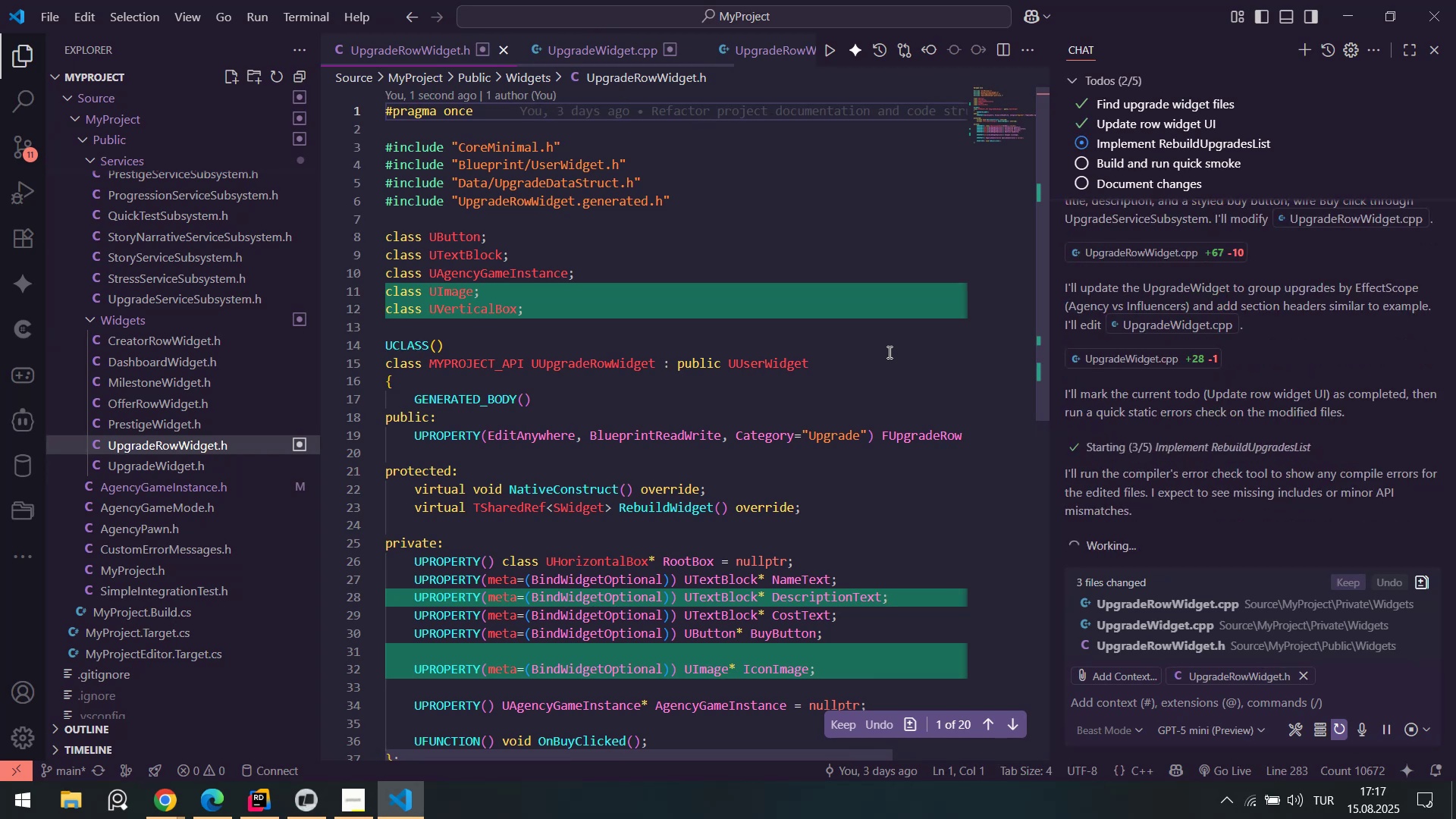 
left_click([211, 810])
 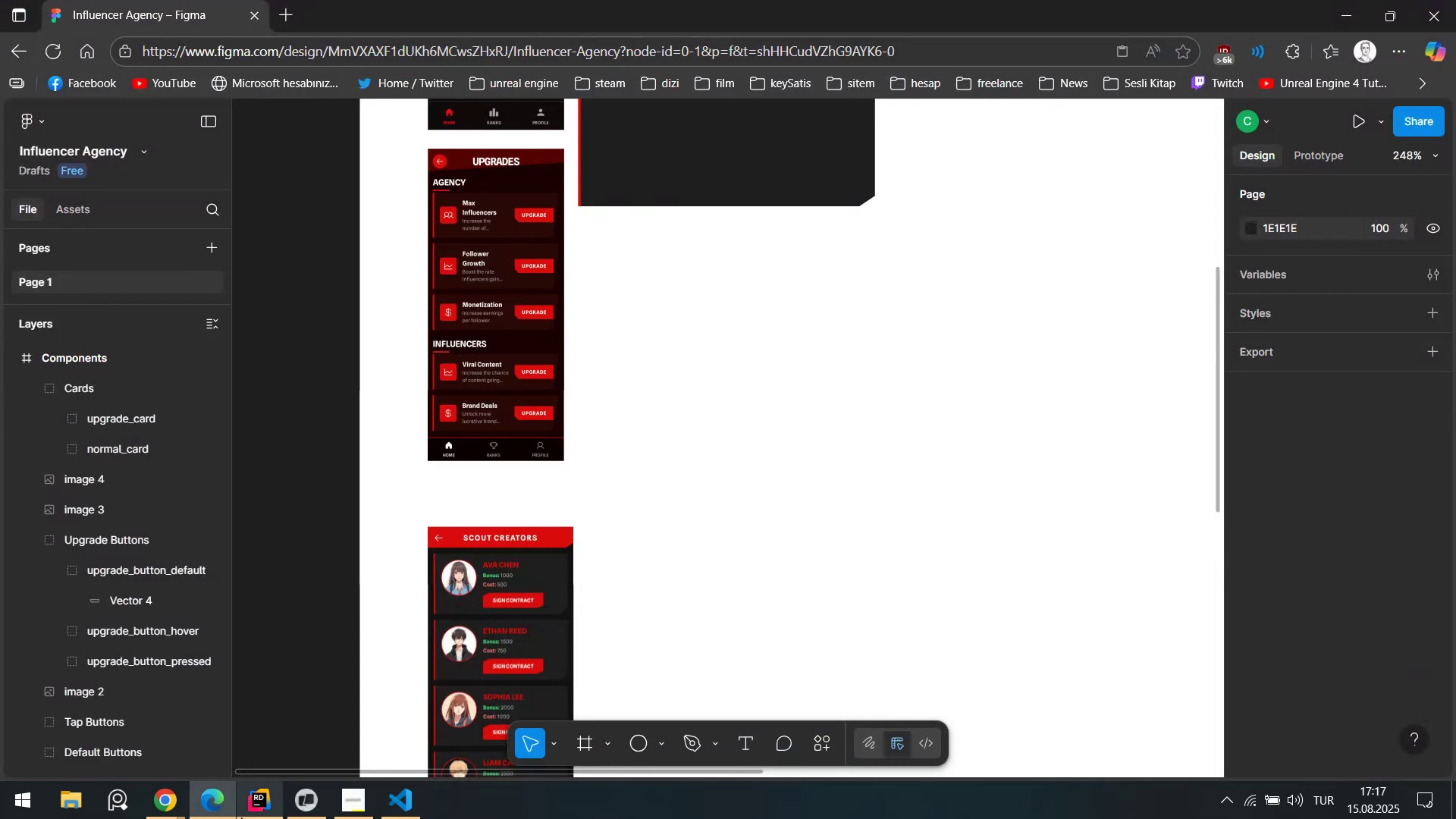 
left_click([241, 817])
 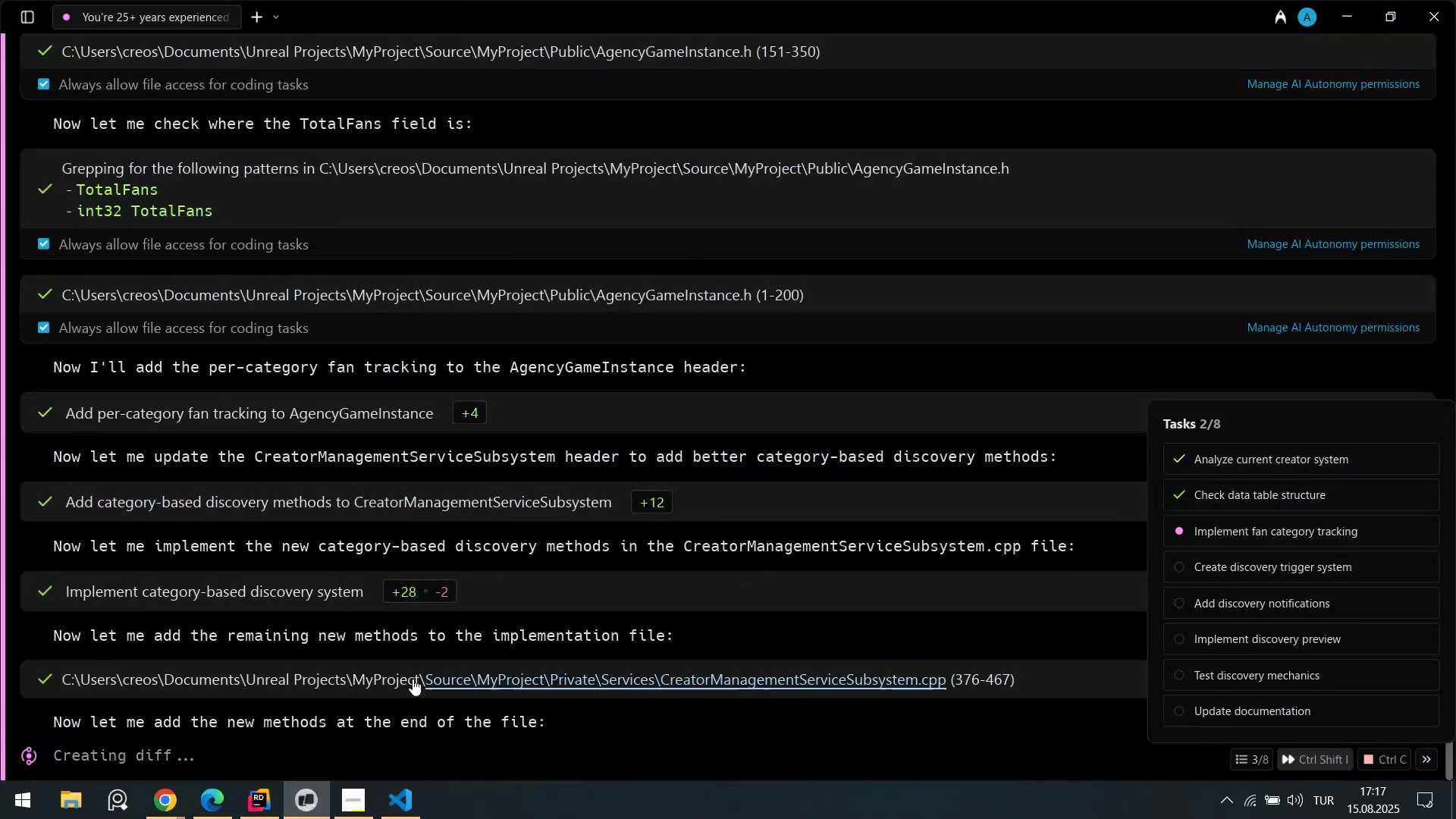 
left_click([400, 807])
 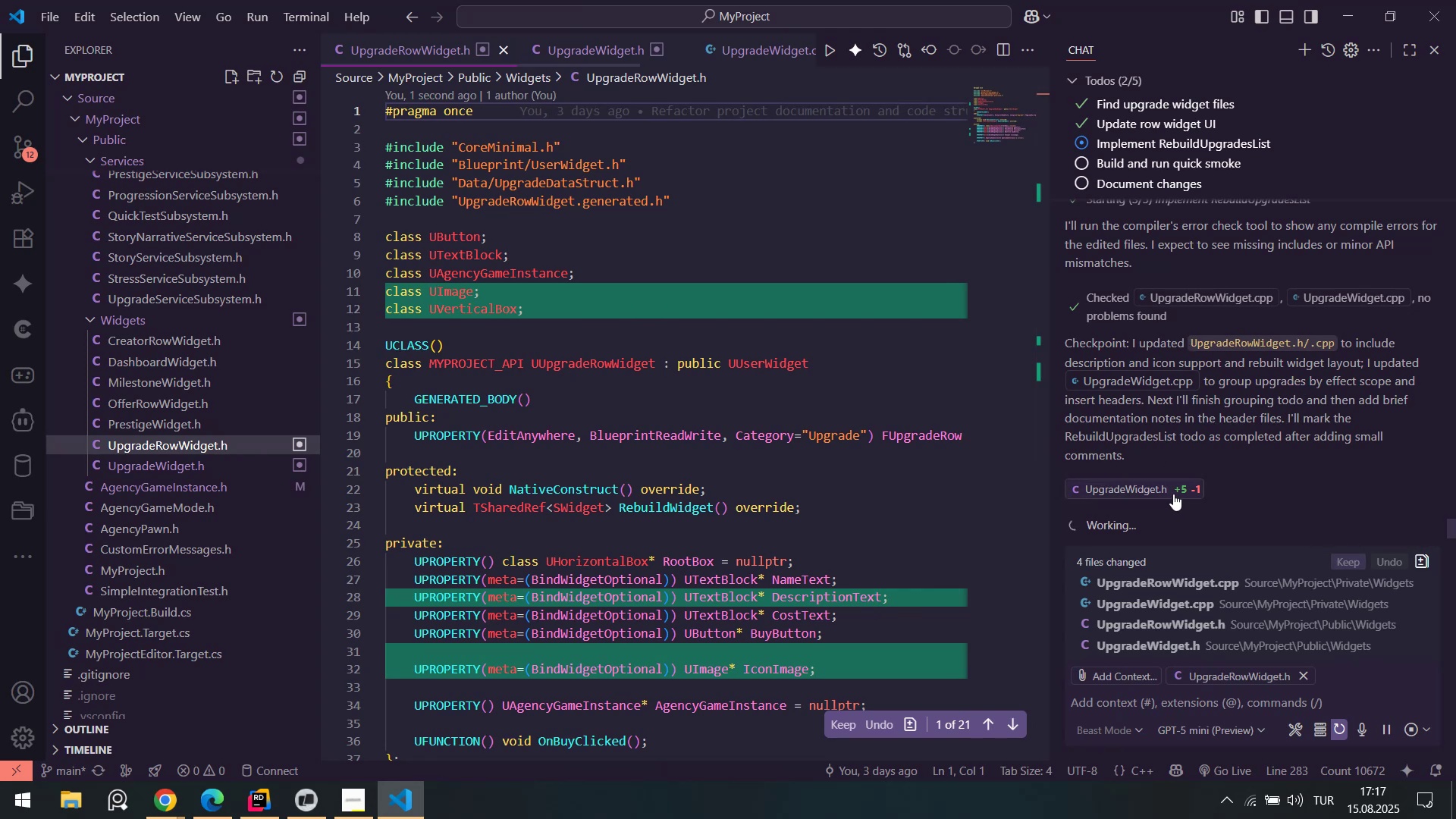 
wait(8.78)
 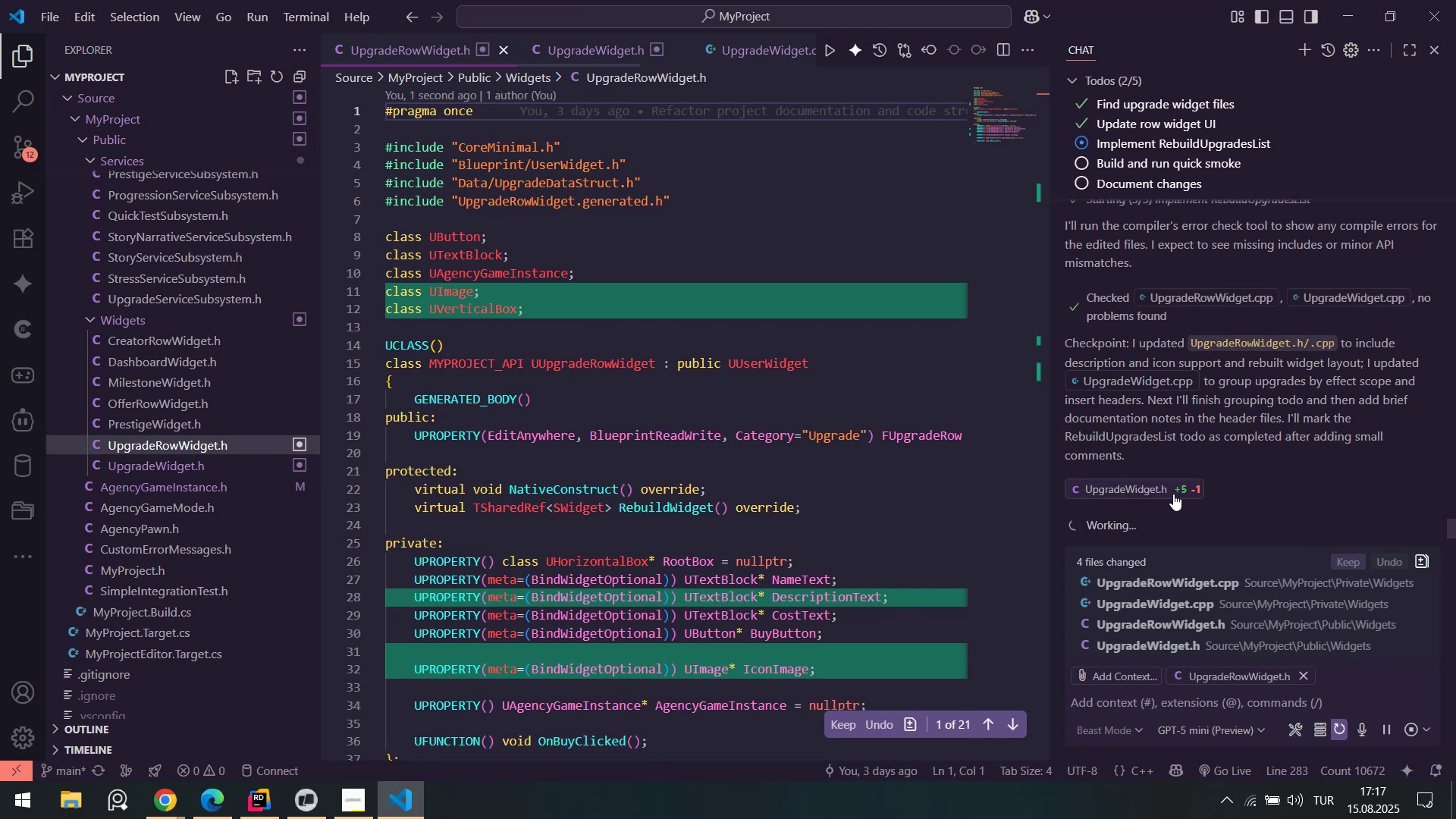 
scroll: coordinate [1216, 406], scroll_direction: up, amount: 12.0
 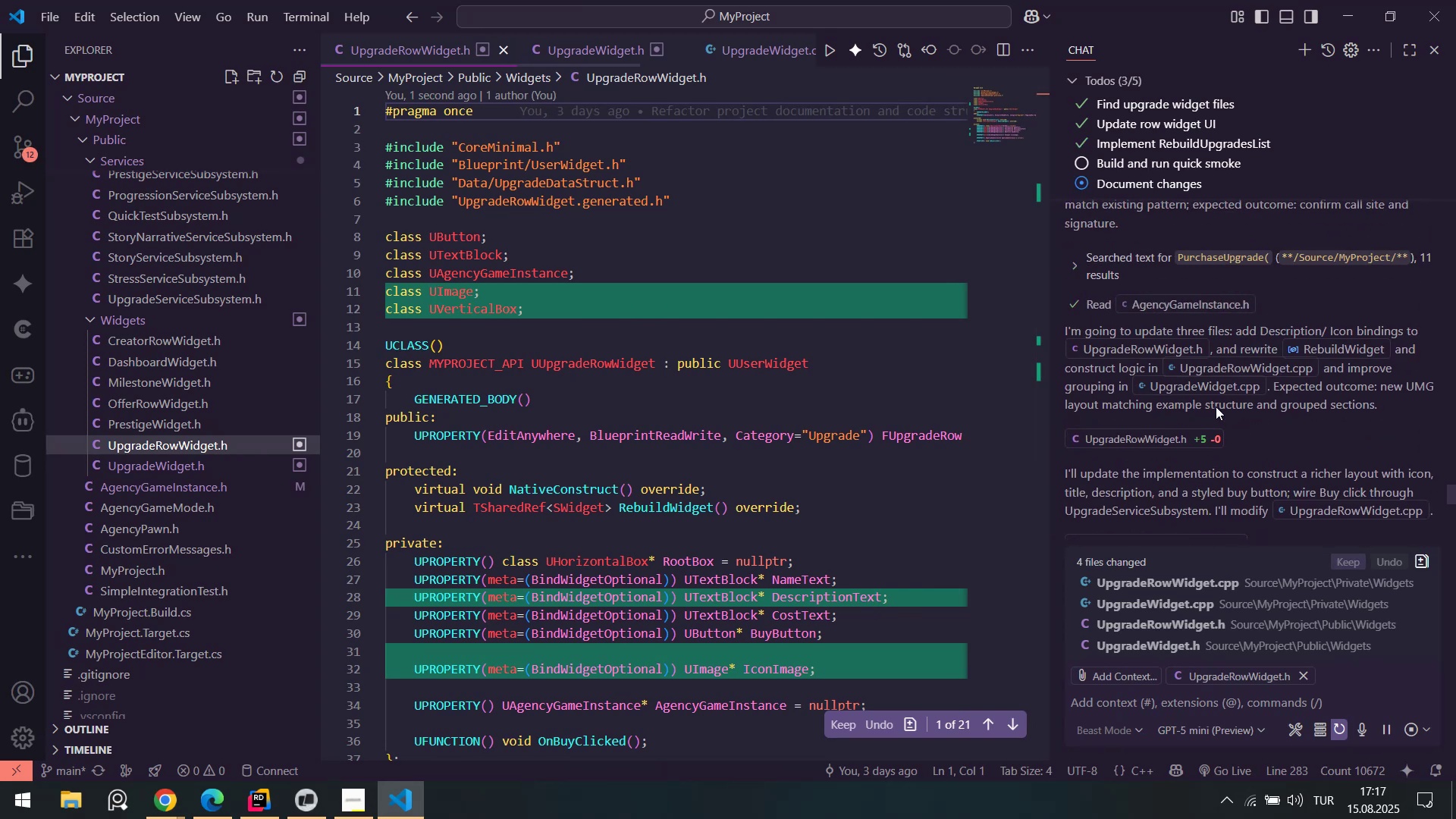 
scroll: coordinate [1228, 418], scroll_direction: down, amount: 15.0
 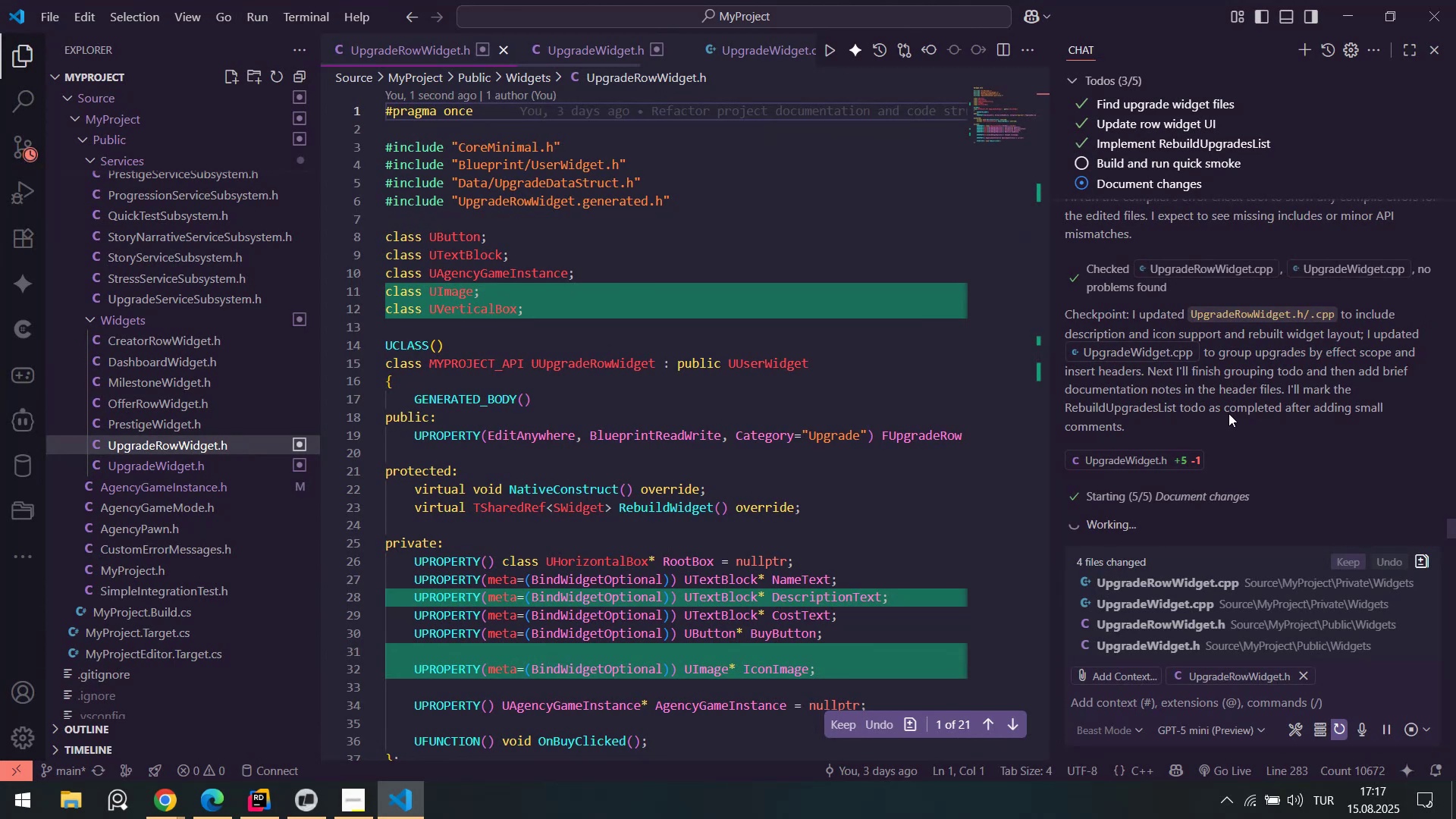 
wait(6.62)
 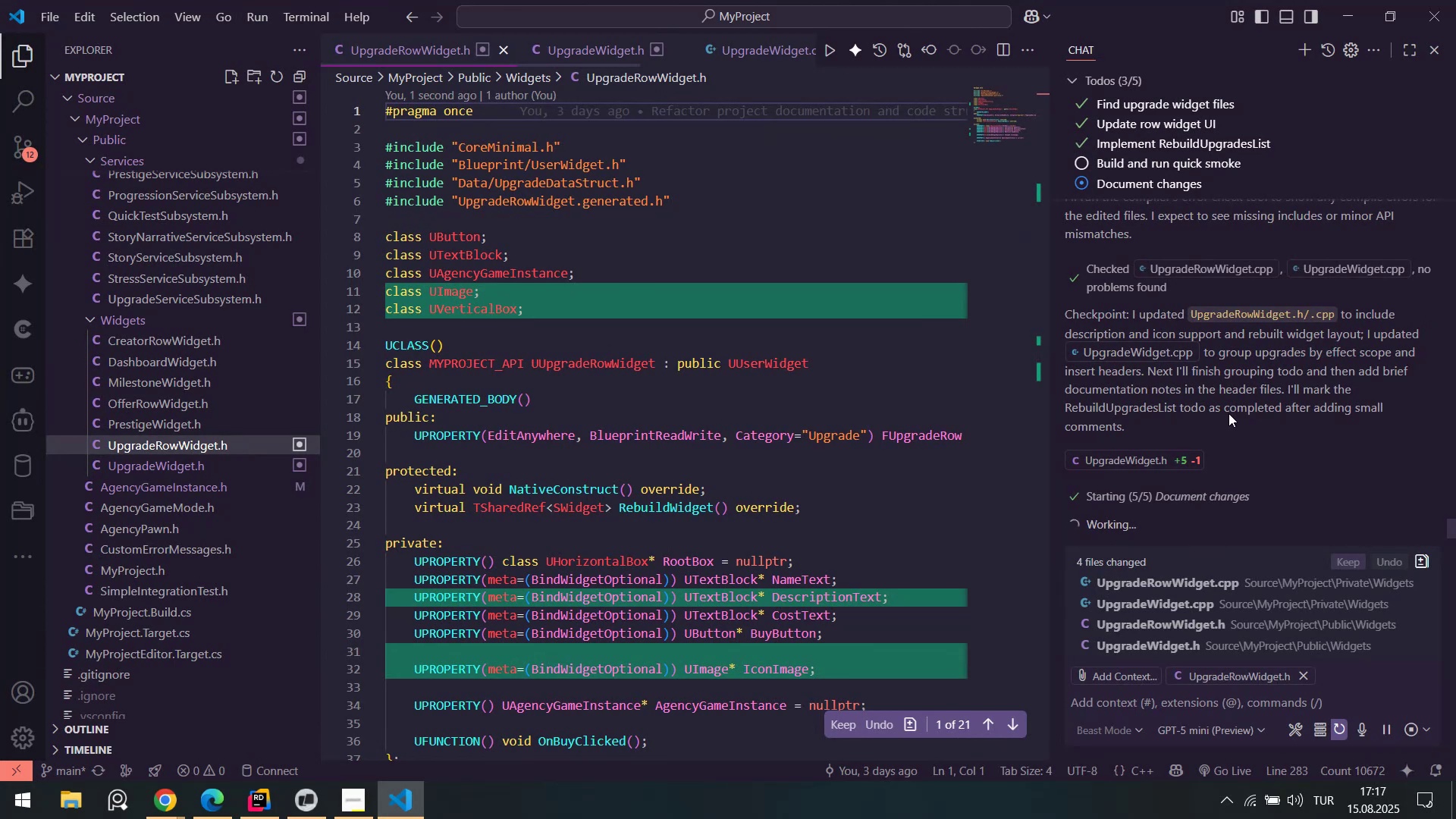 
left_click([1162, 582])
 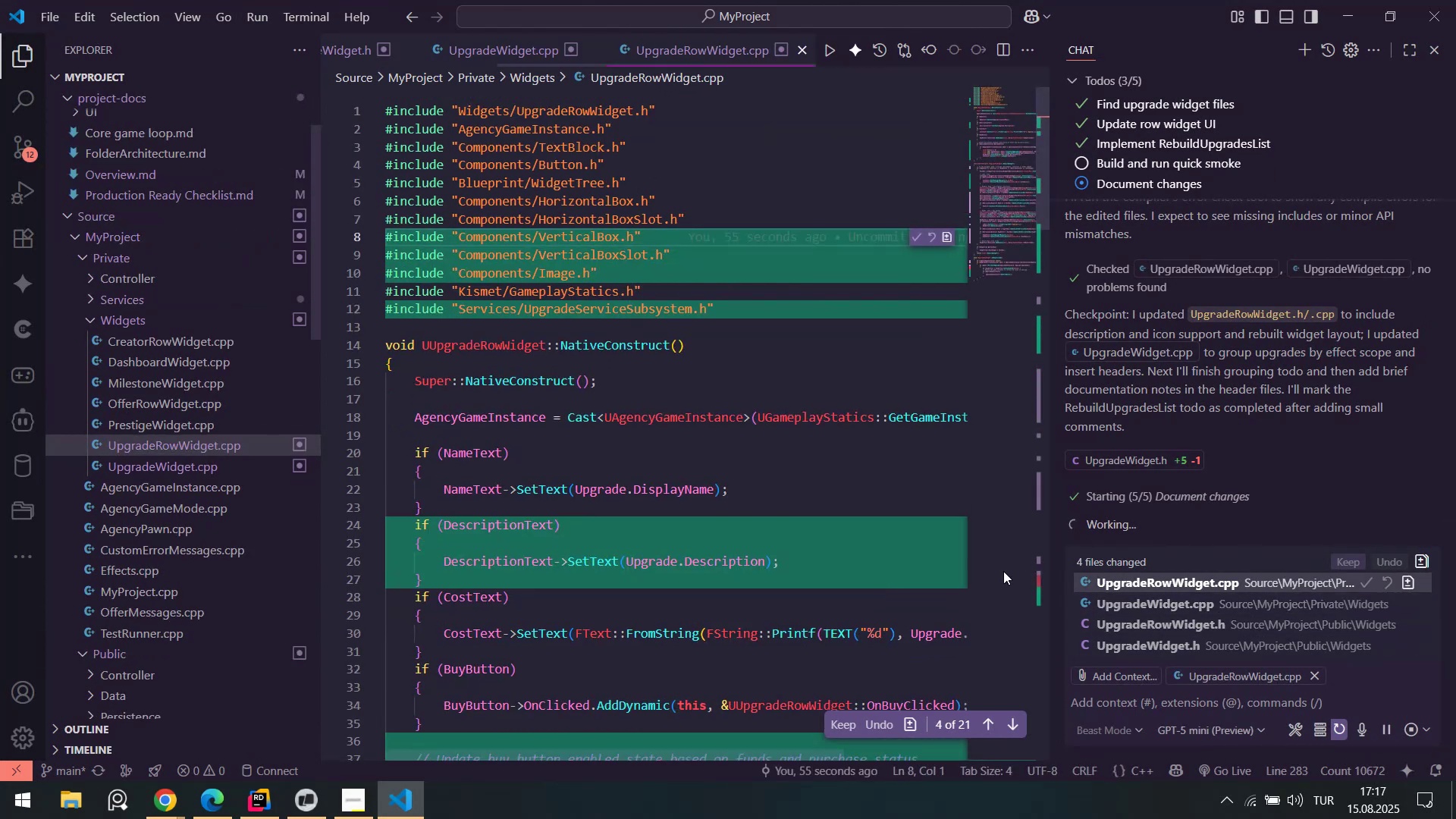 
scroll: coordinate [698, 488], scroll_direction: down, amount: 18.0
 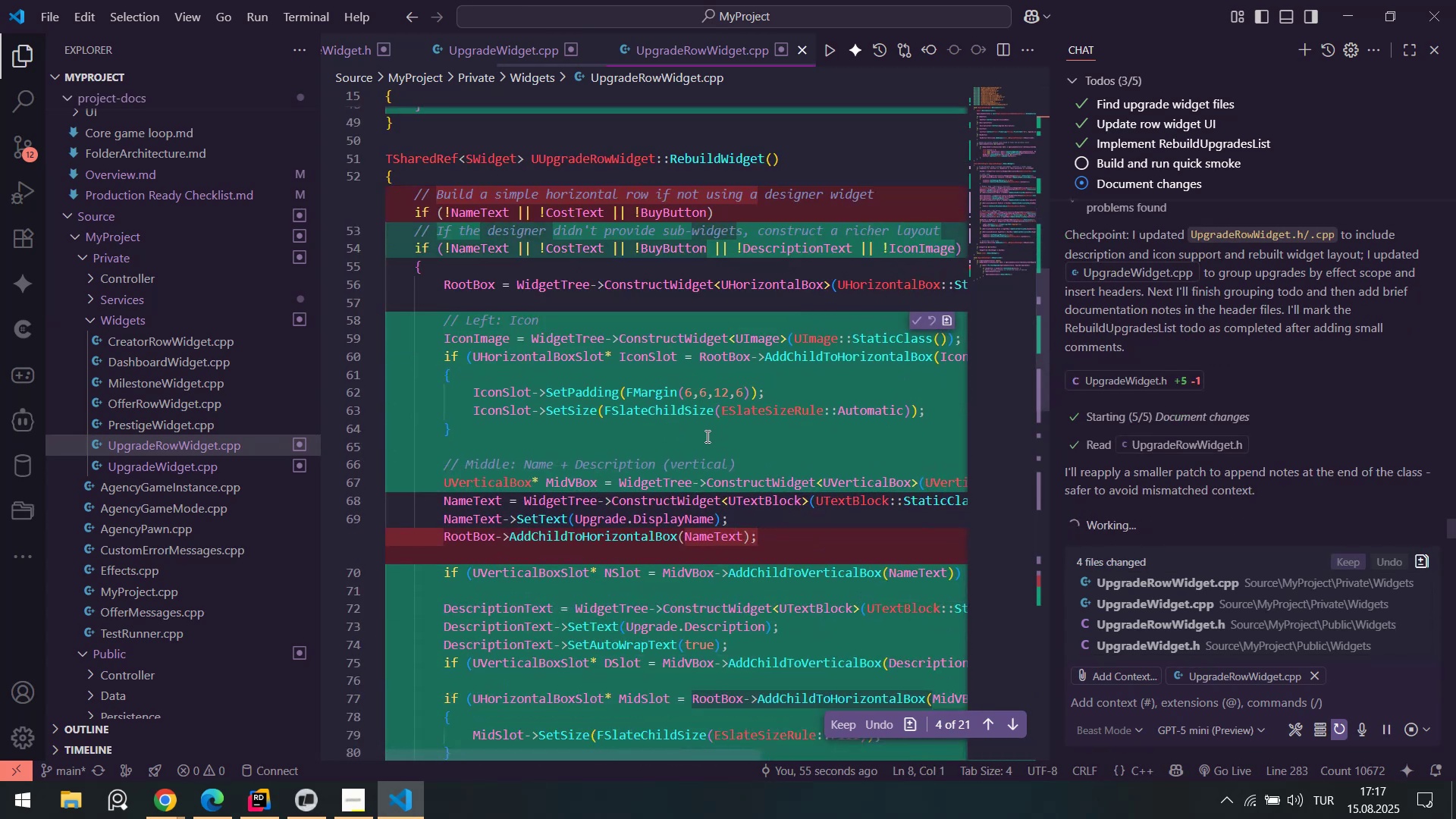 
scroll: coordinate [650, 403], scroll_direction: down, amount: 26.0
 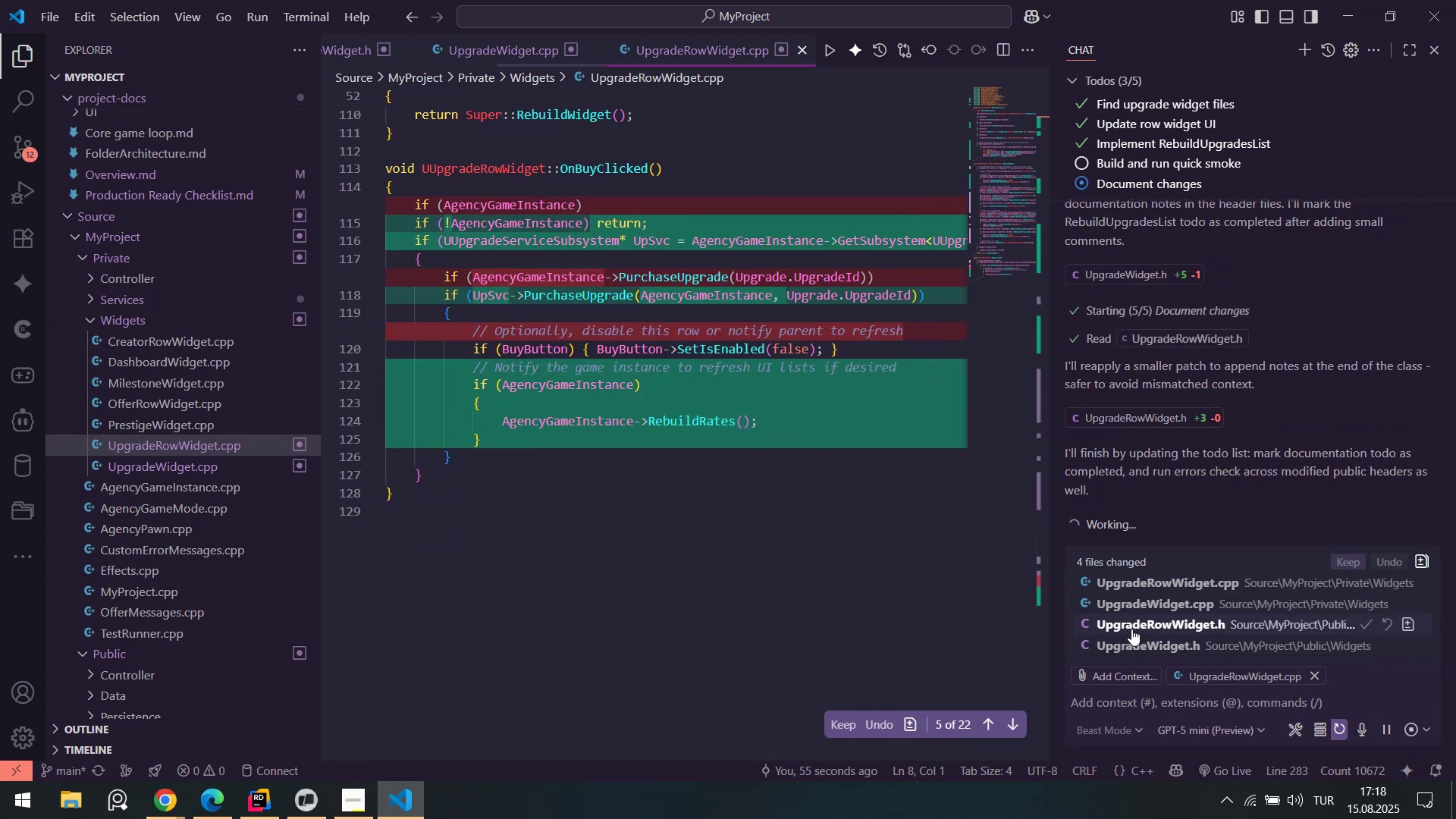 
double_click([1155, 582])
 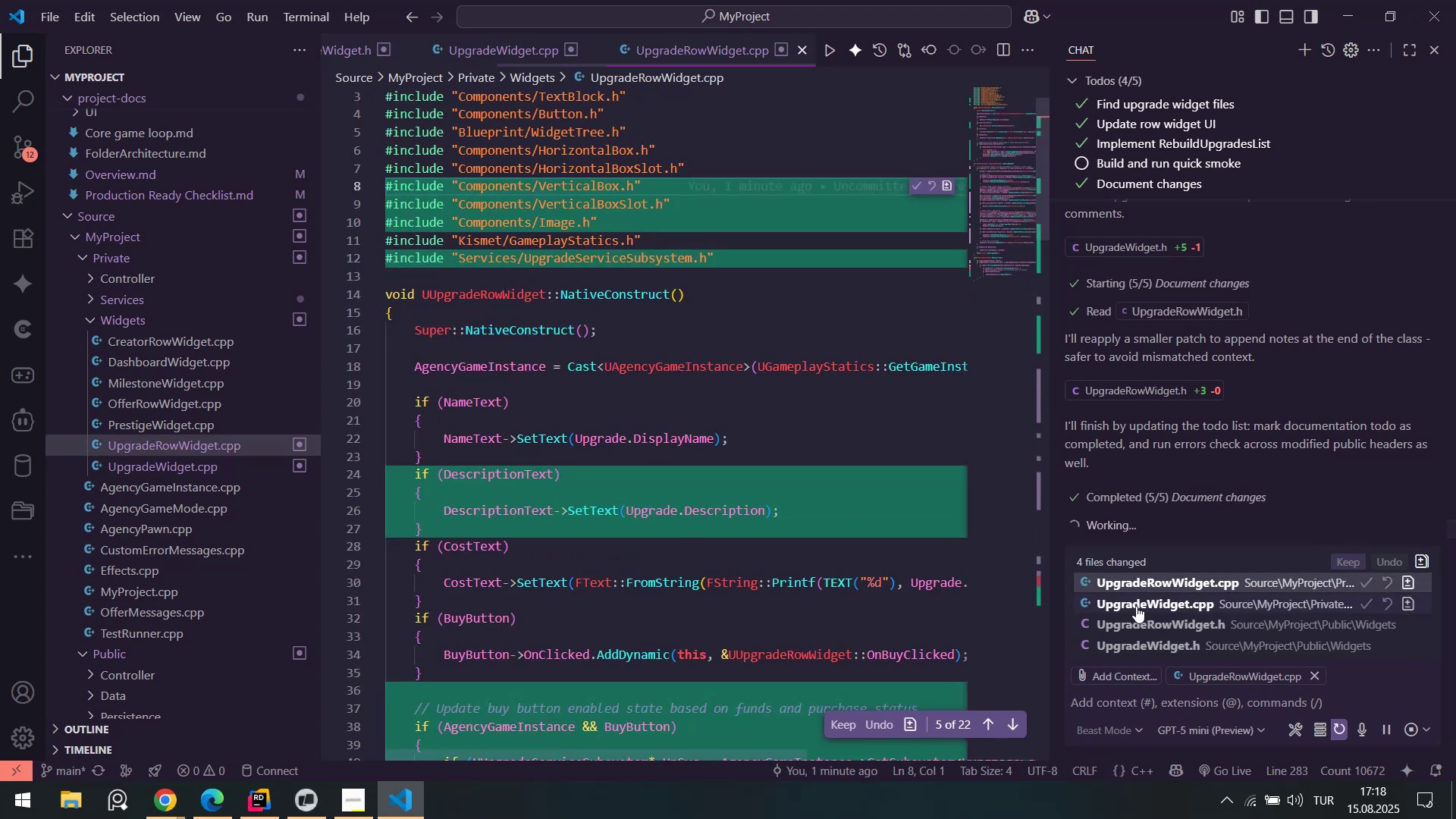 
triple_click([1136, 606])
 